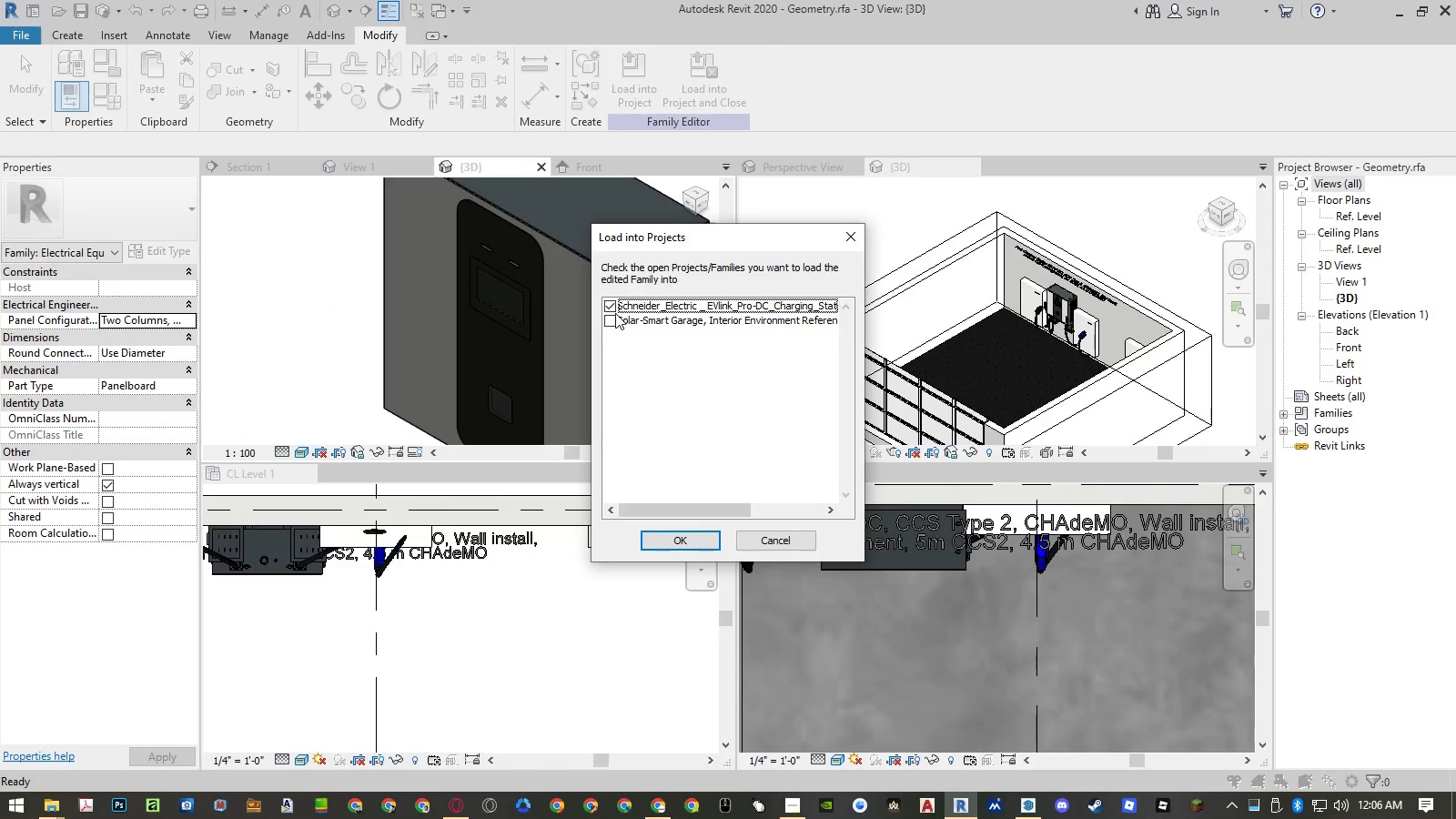 
left_click([675, 541])
 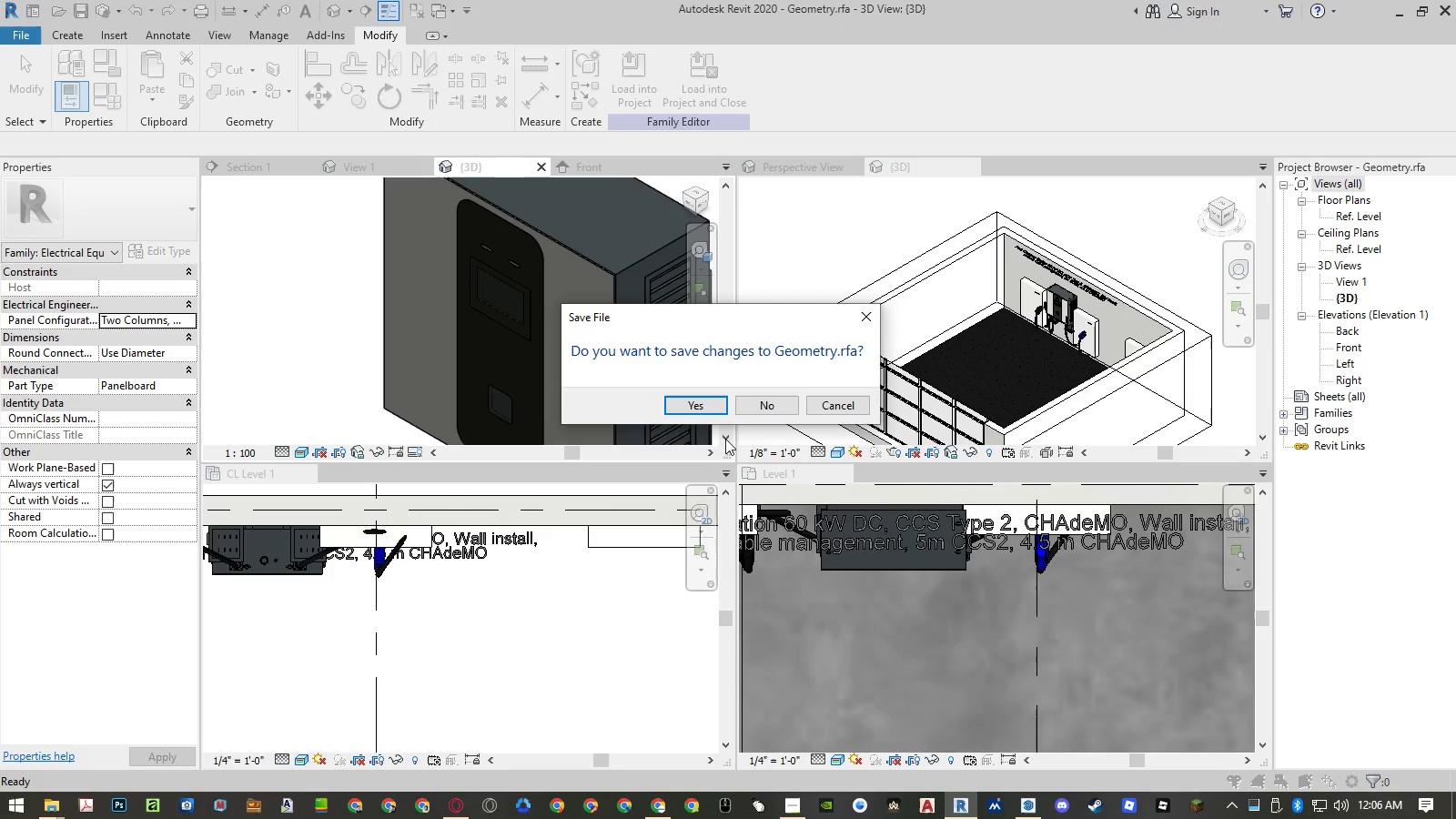 
left_click([763, 404])
 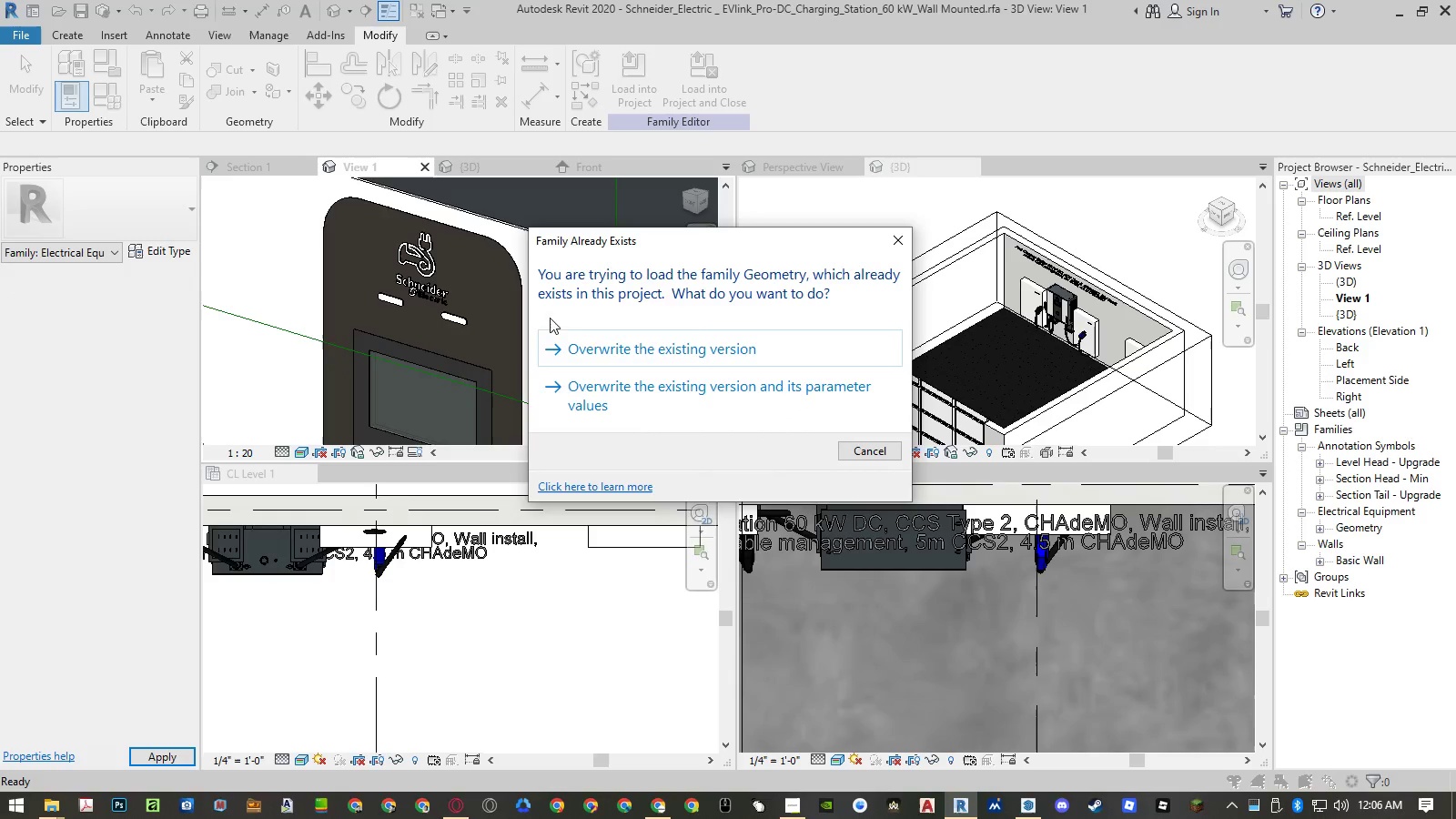 
left_click([652, 389])
 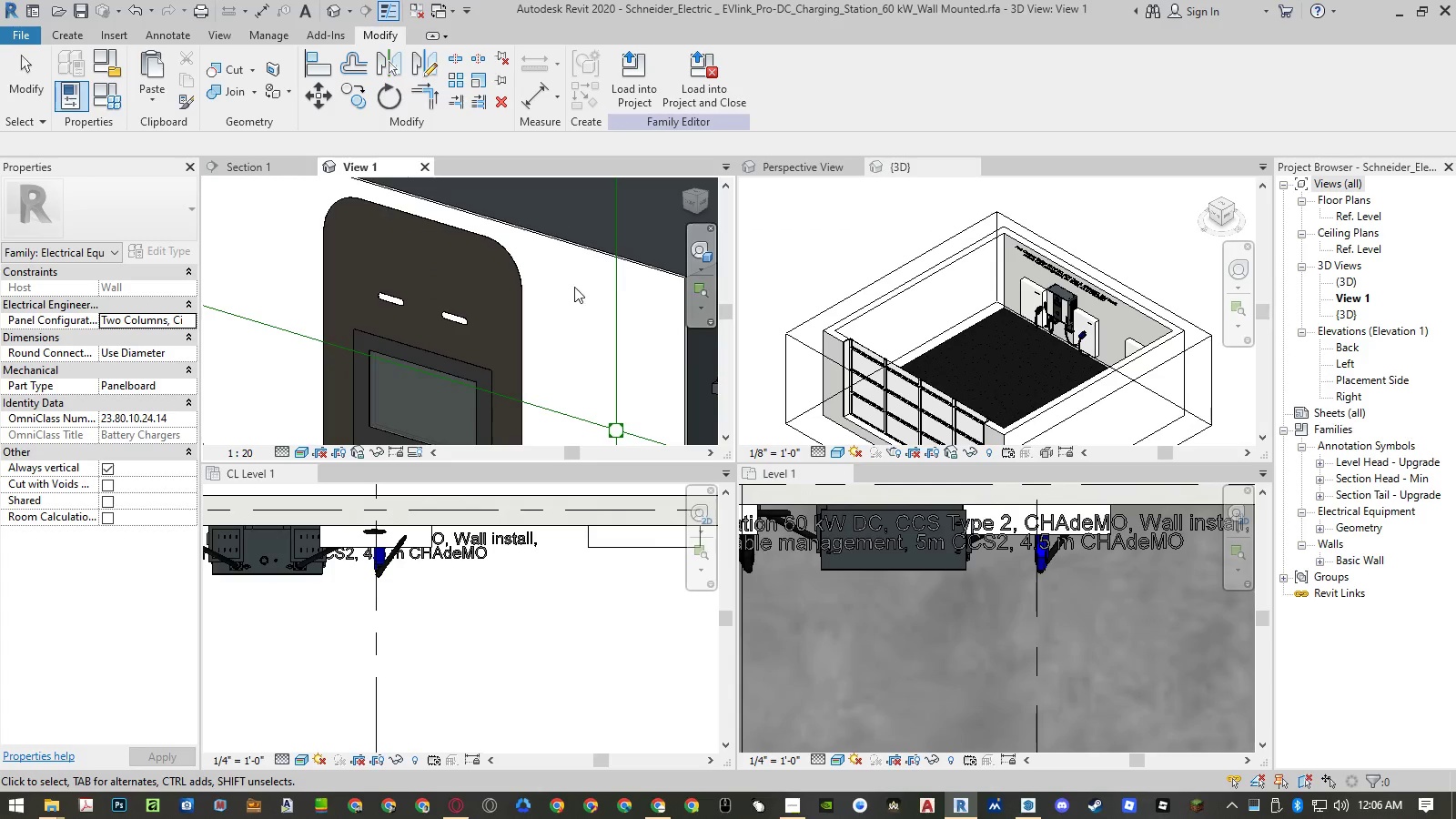 
left_click([104, 96])
 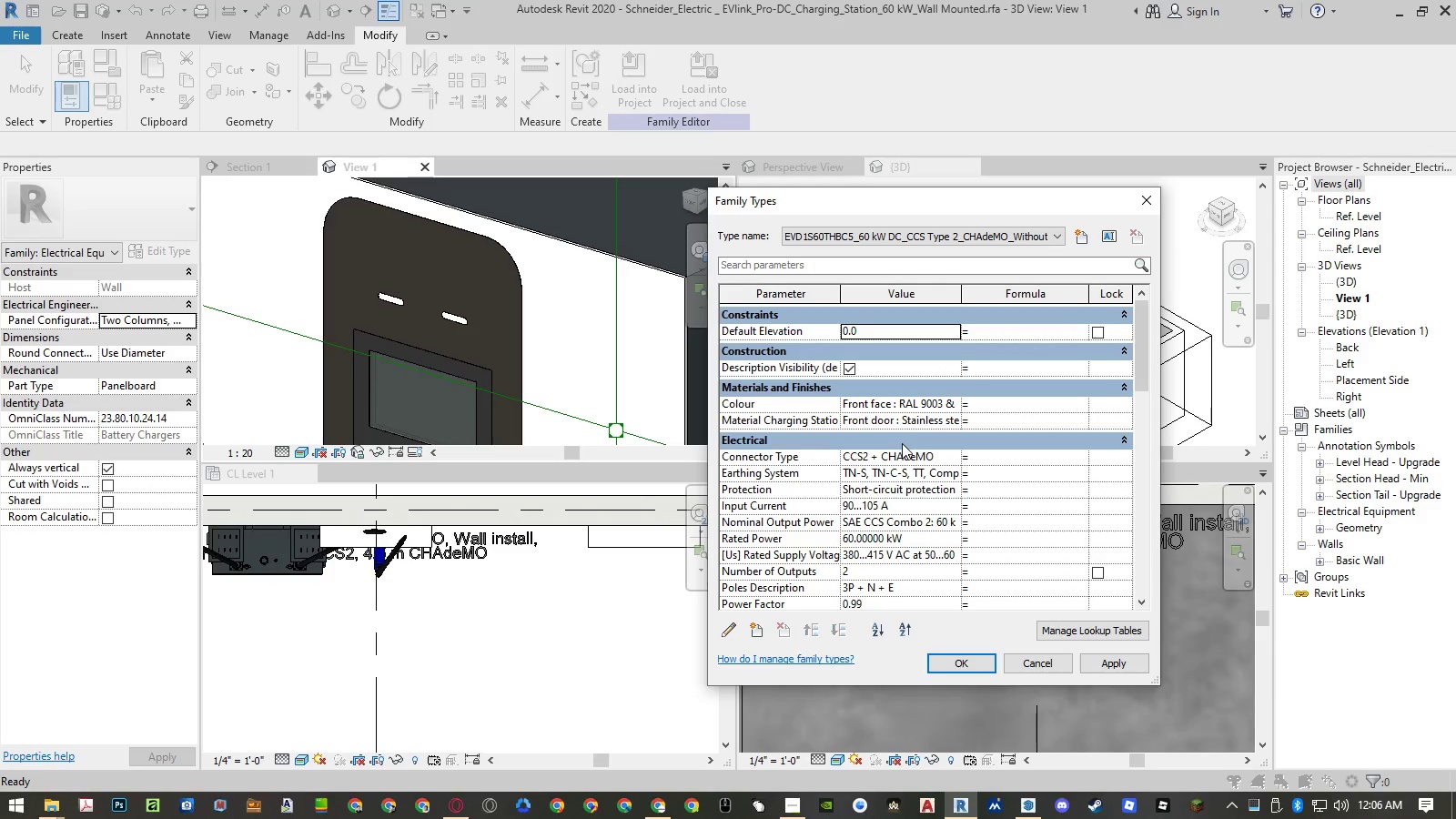 
scroll: coordinate [911, 465], scroll_direction: down, amount: 30.0
 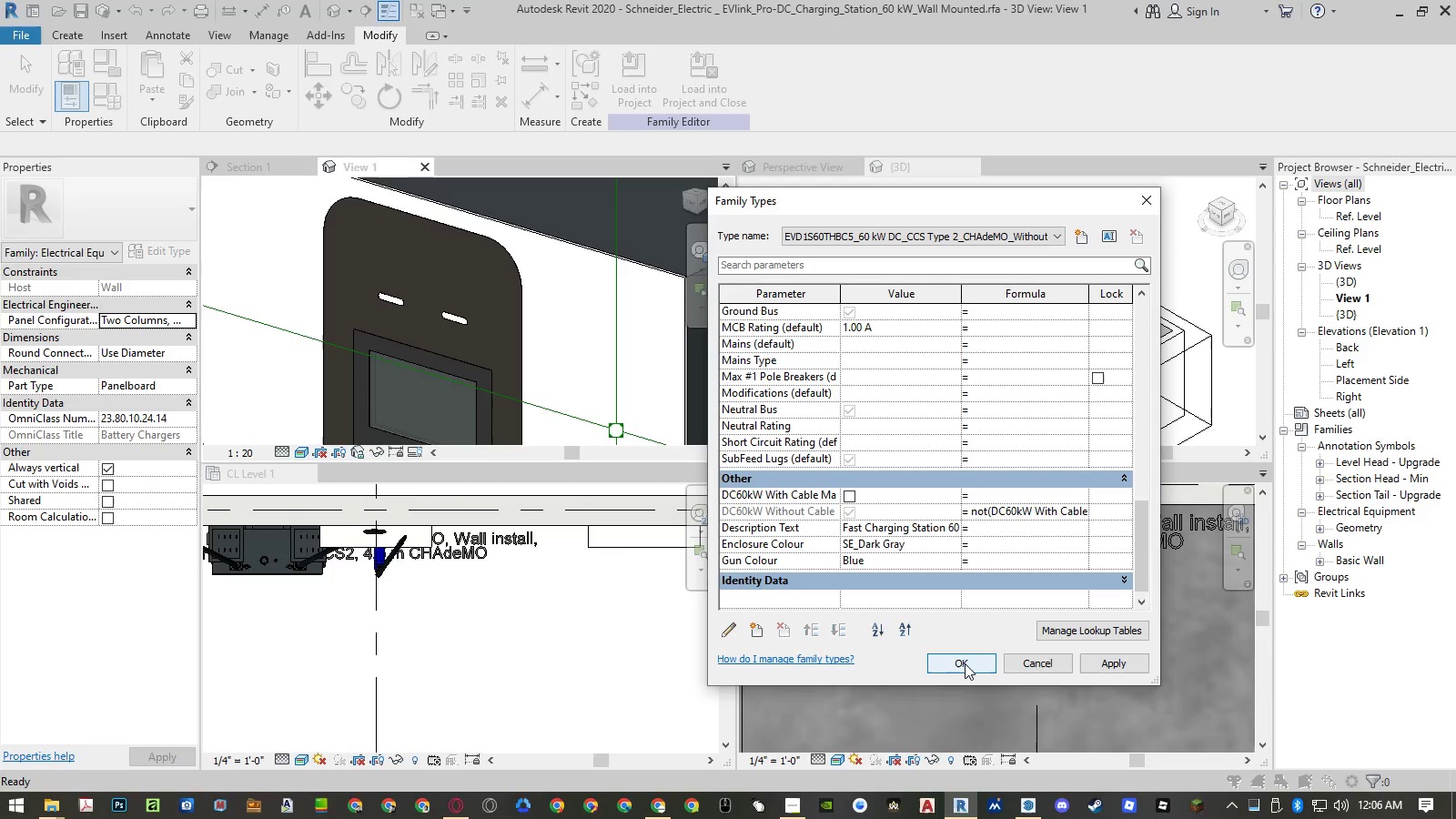 
left_click([965, 663])
 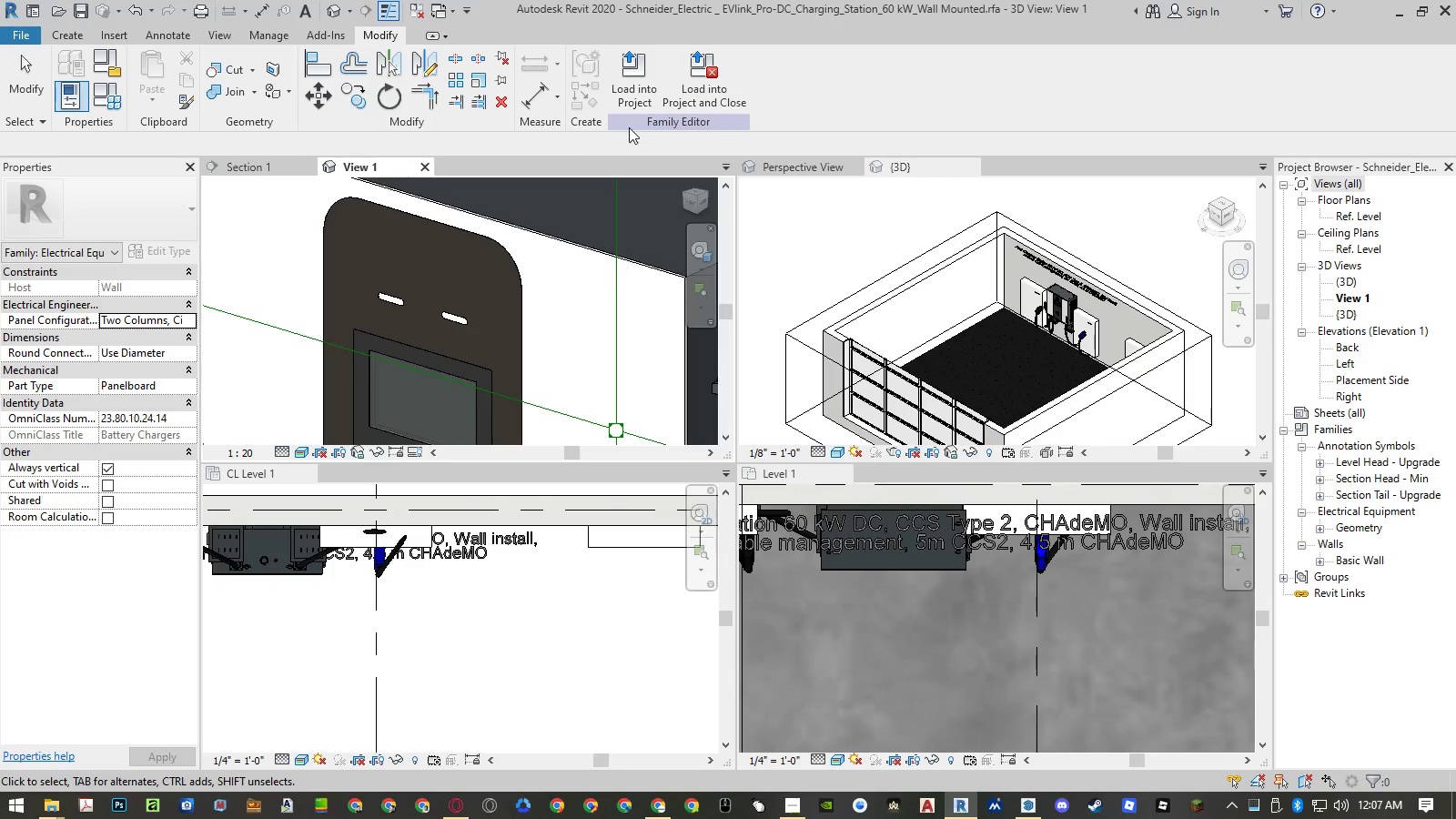 
left_click([697, 96])
 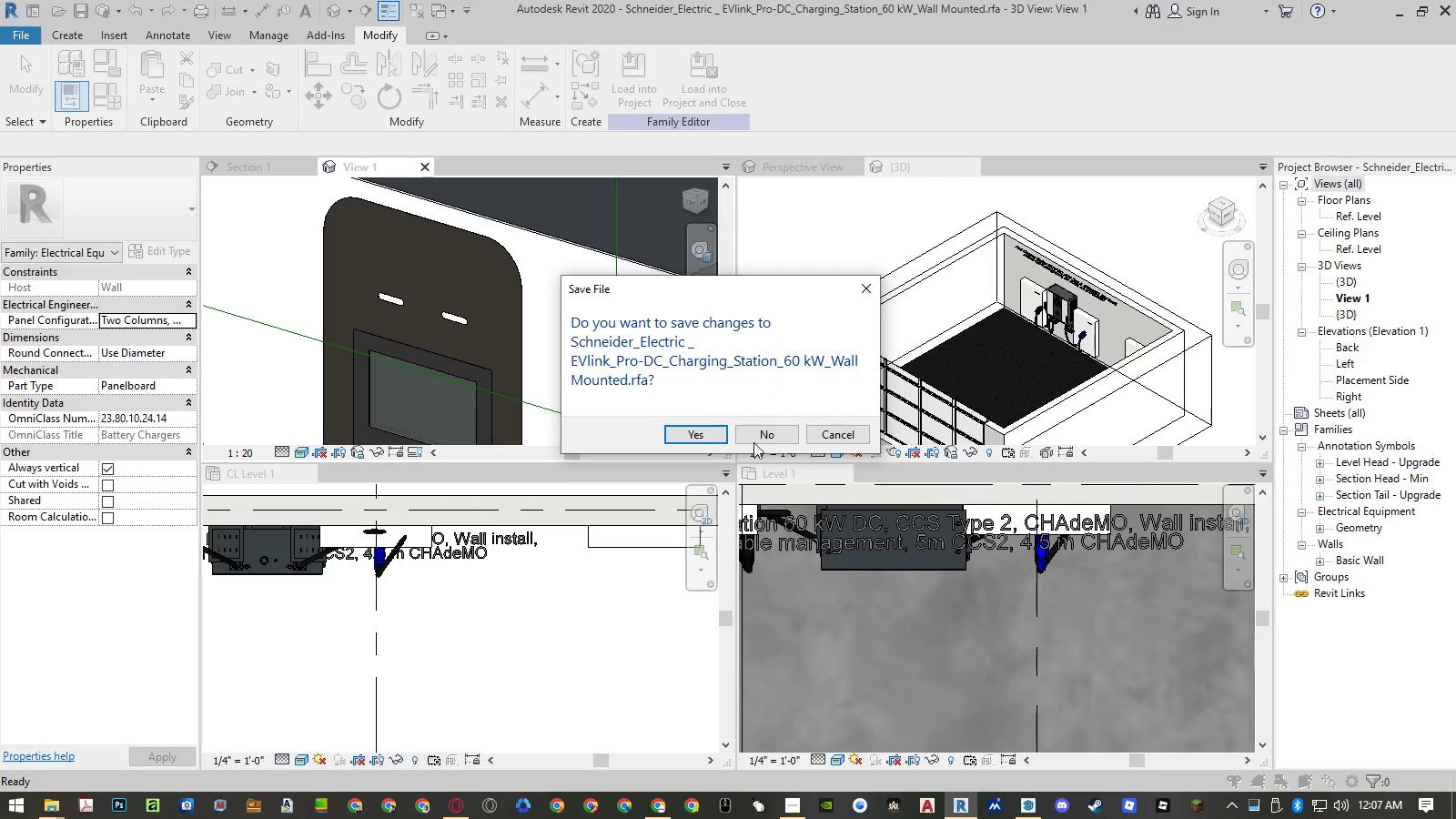 
left_click([755, 439])
 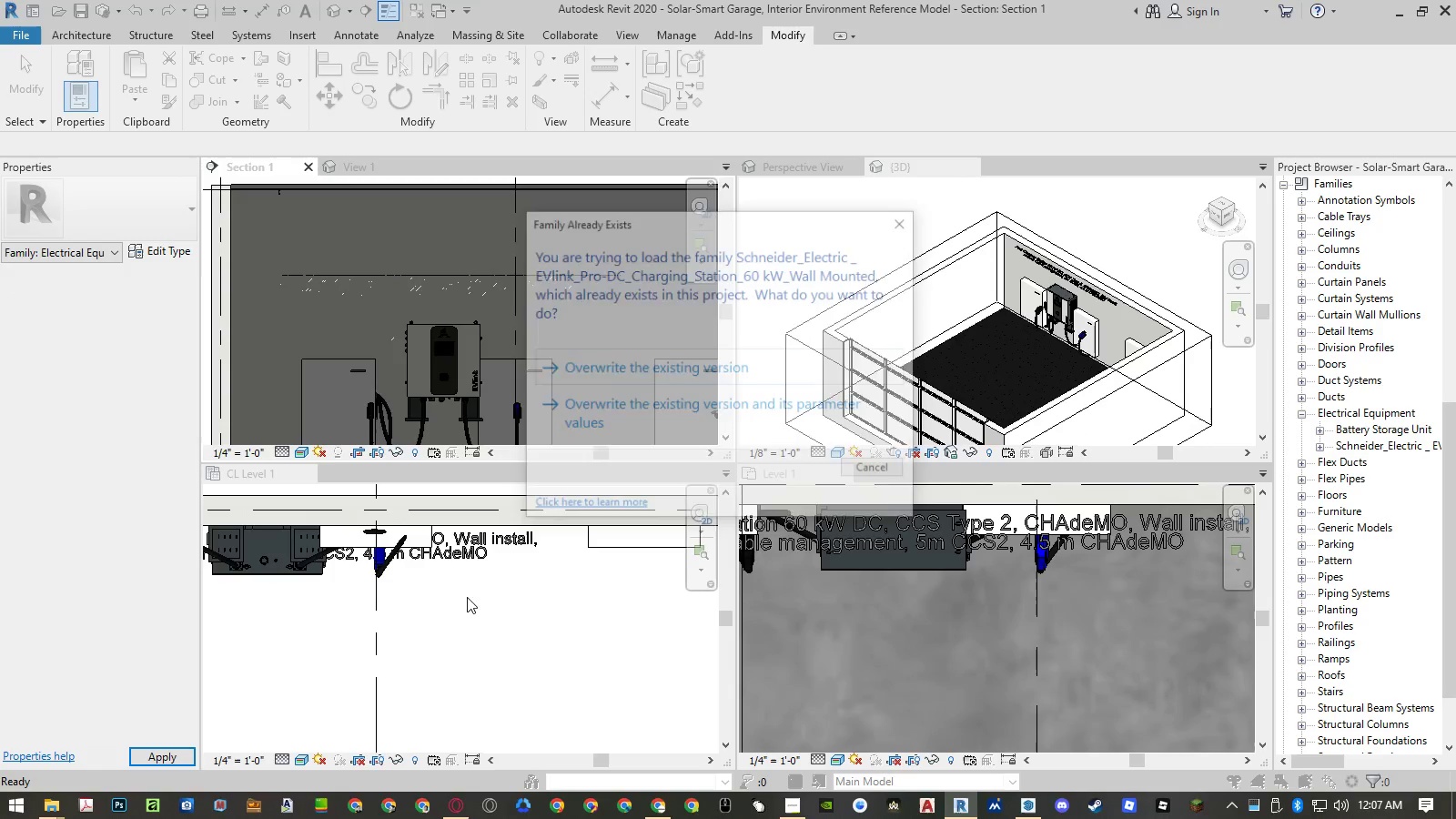 
left_click([664, 413])
 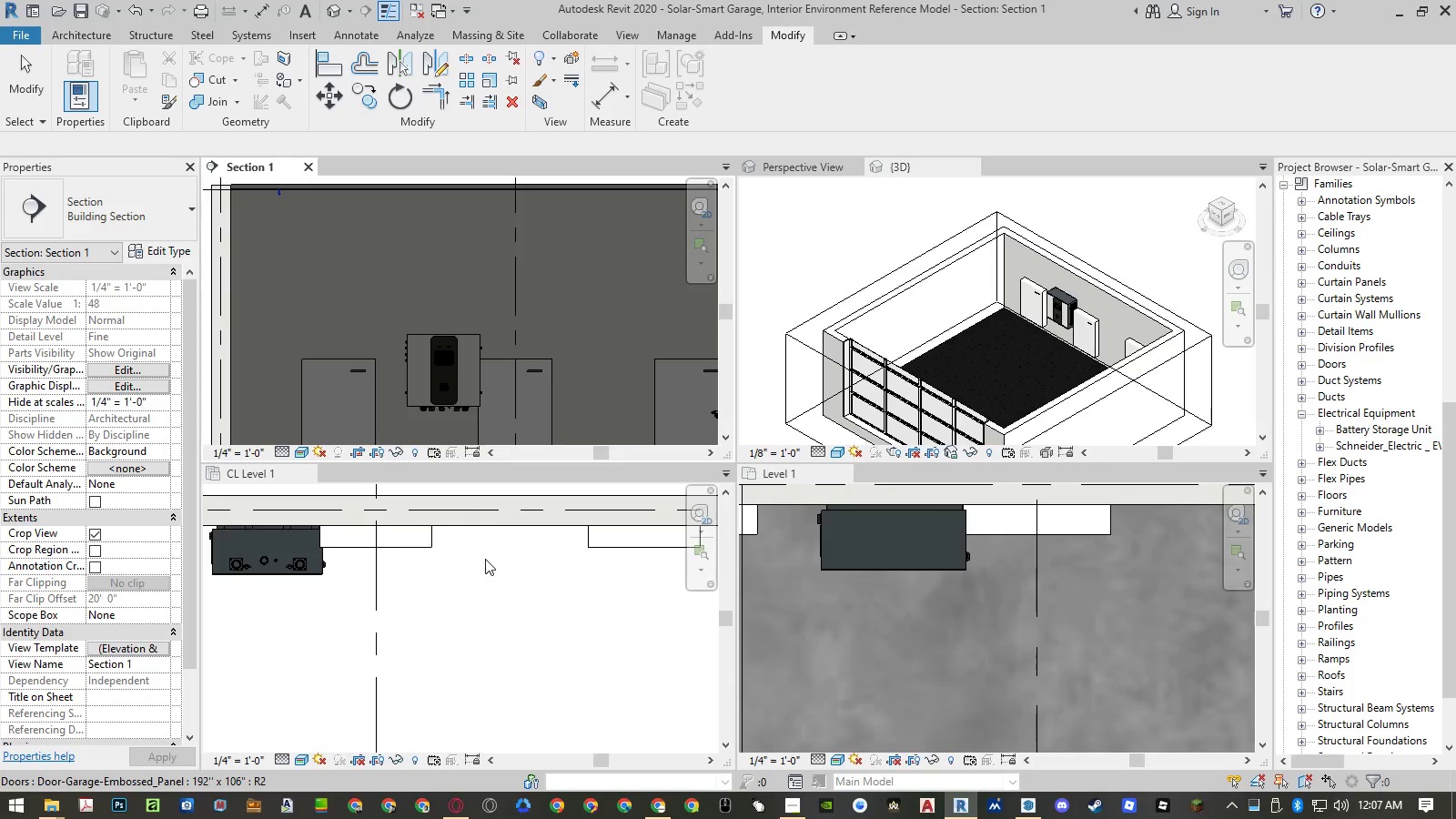 
wait(7.44)
 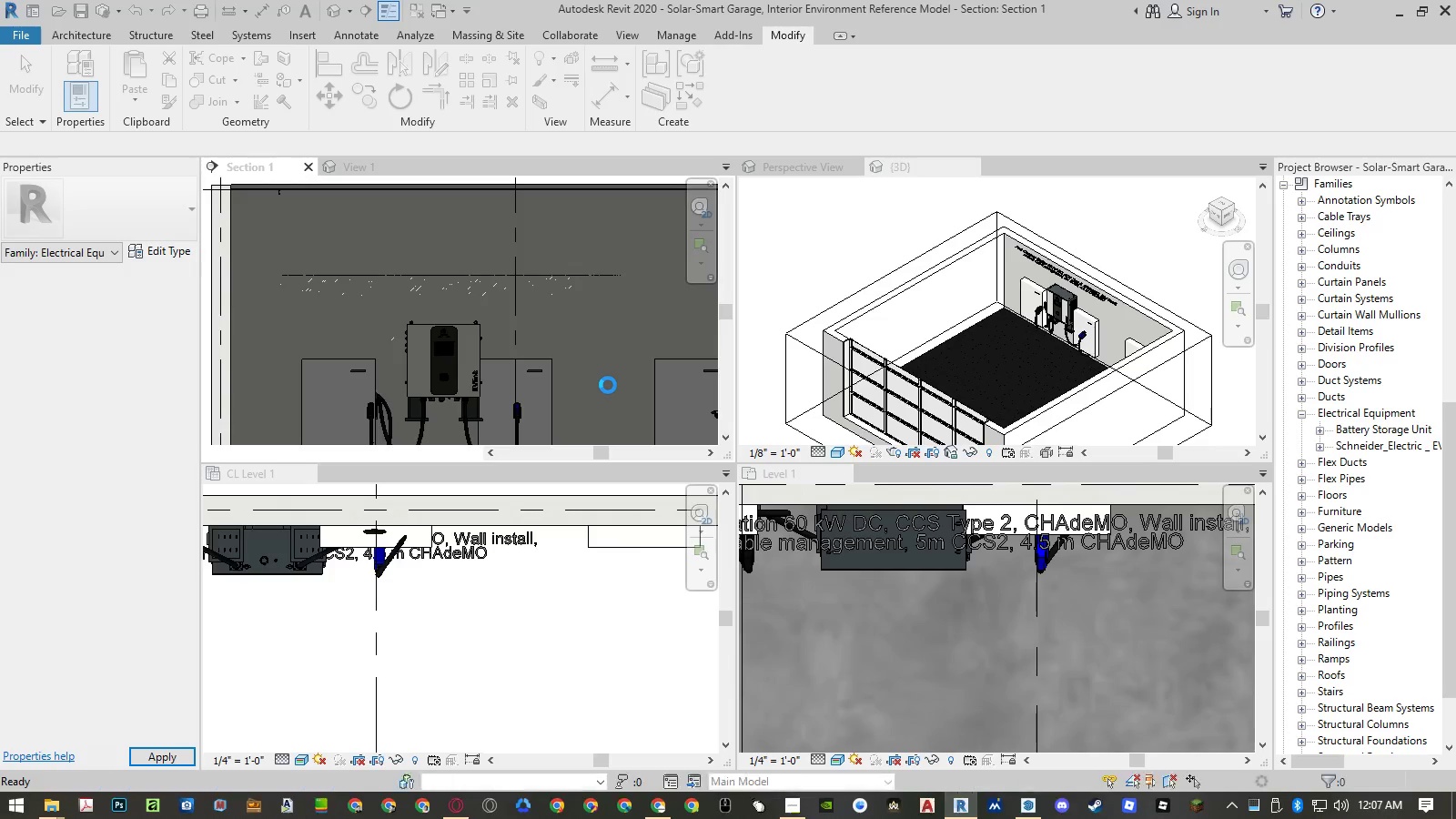 
left_click([291, 571])
 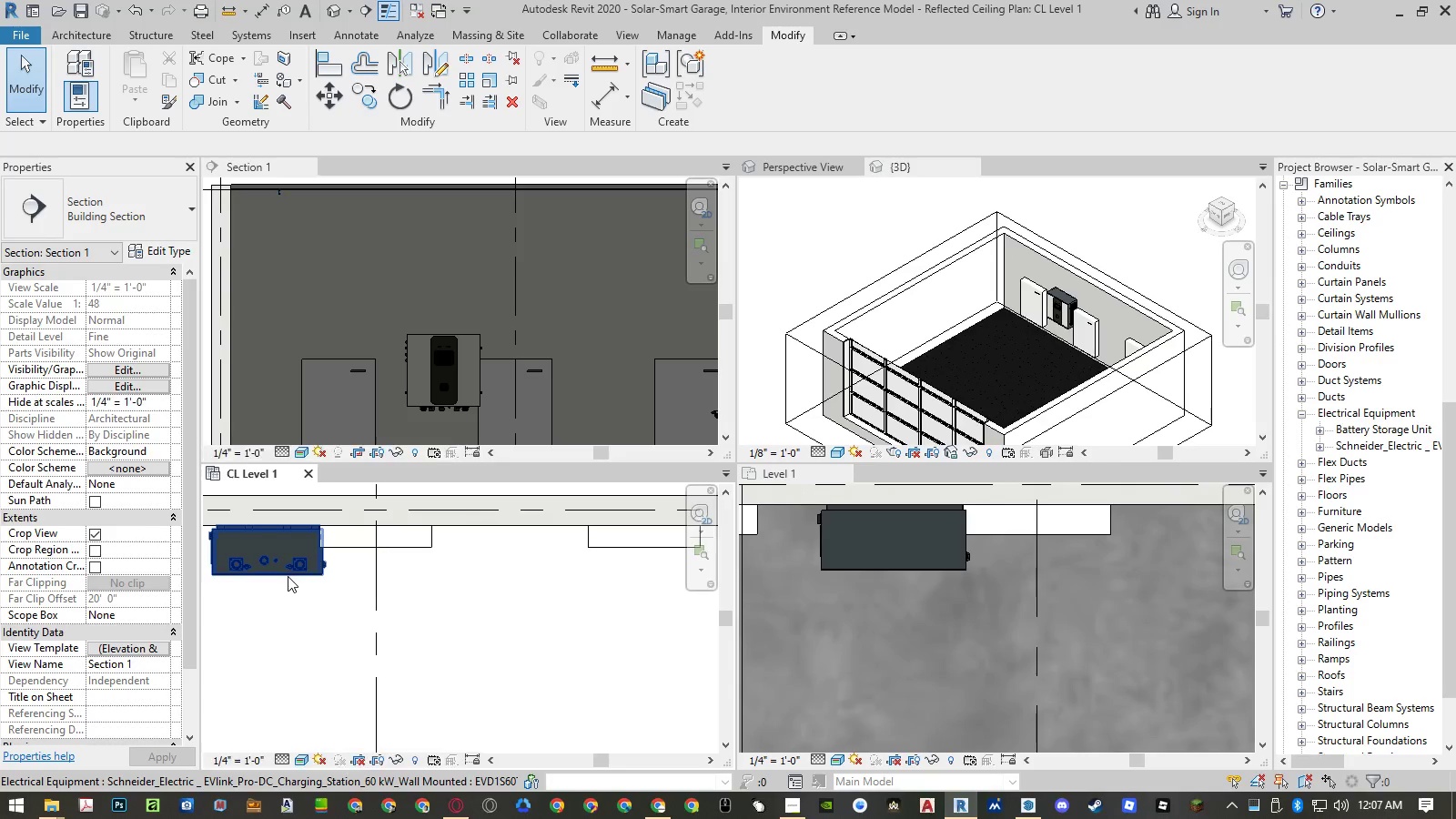 
left_click([288, 576])
 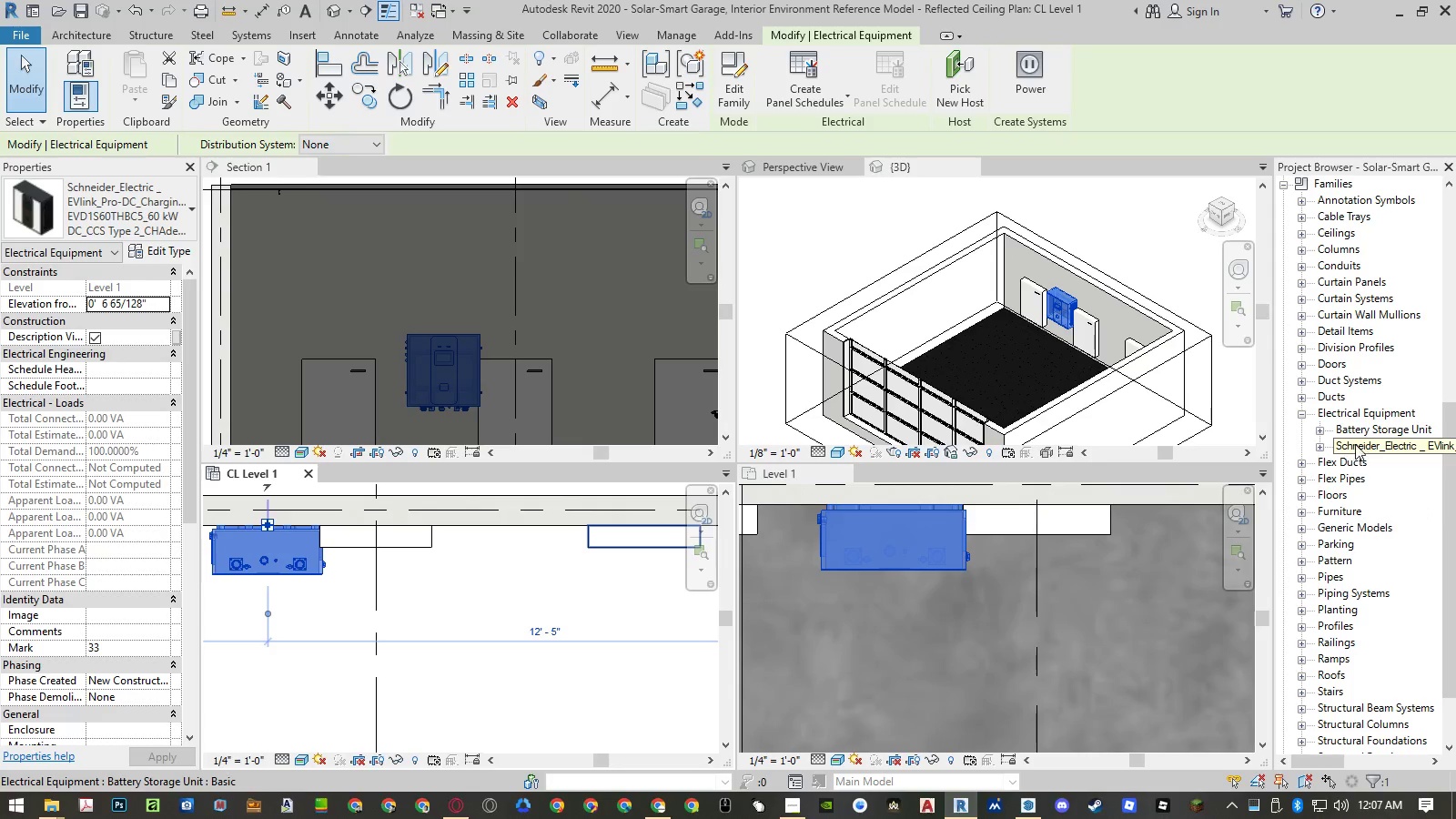 
right_click([1356, 445])
 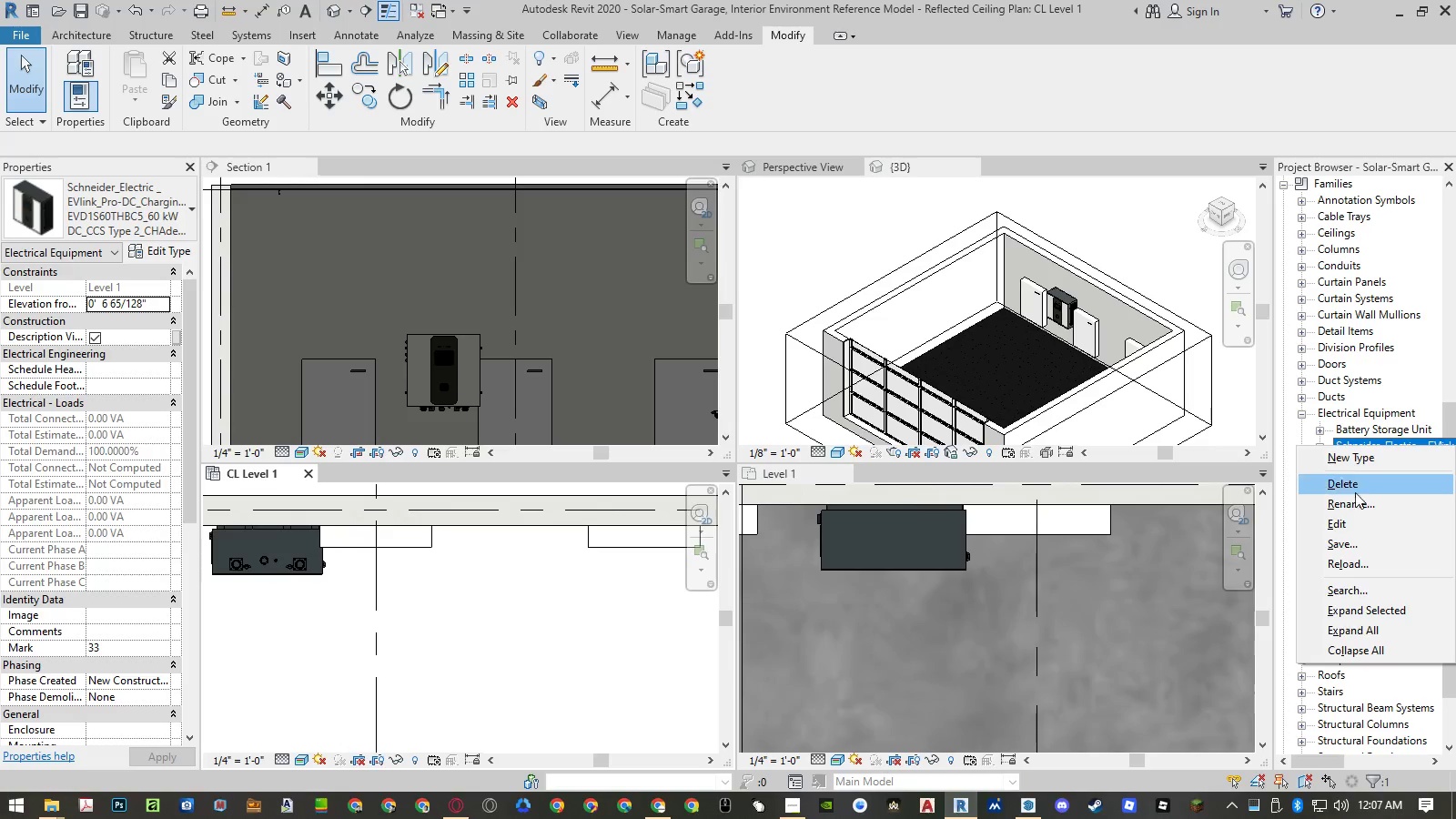 
left_click([1354, 507])
 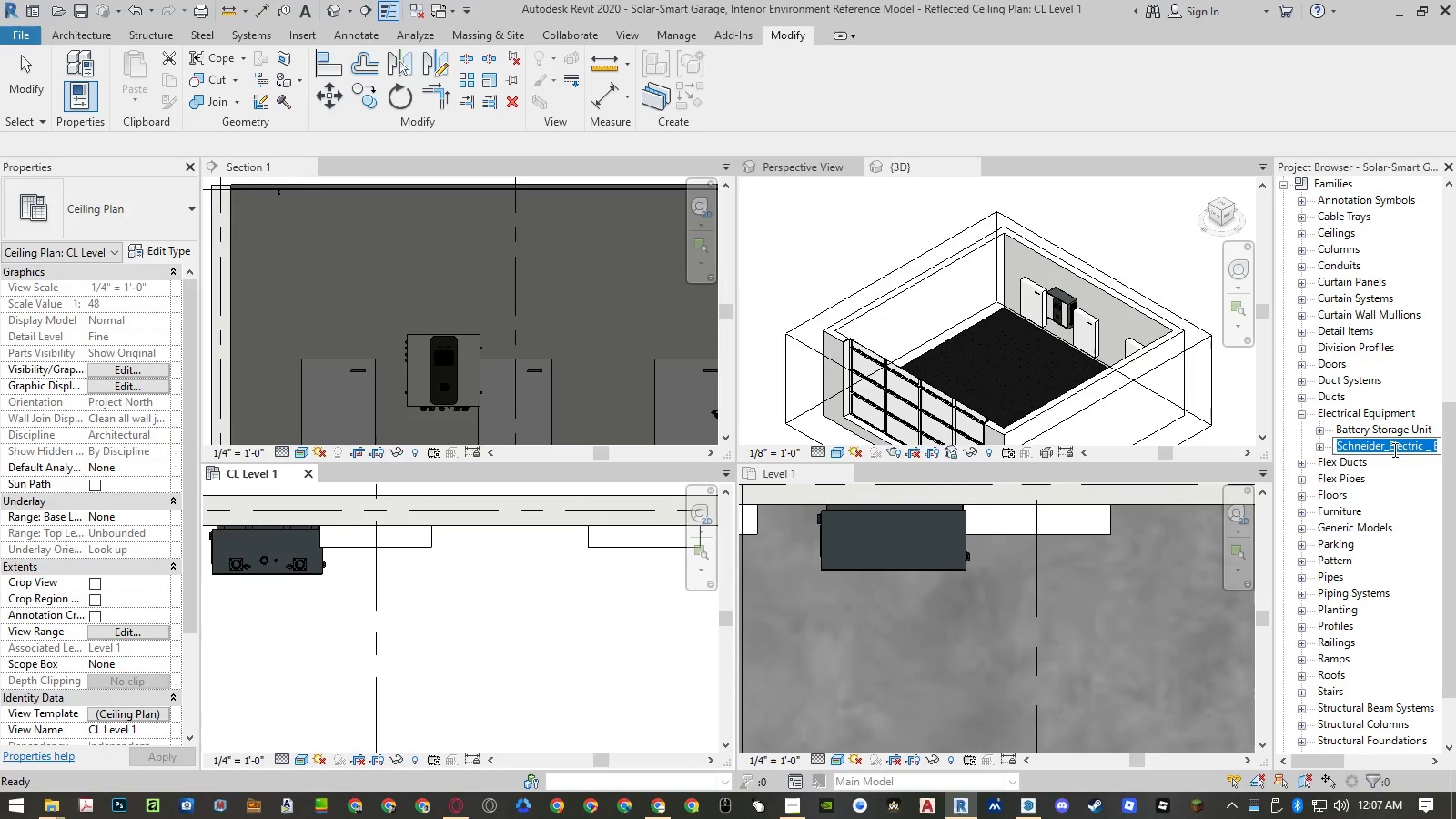 
left_click_drag(start_coordinate=[1394, 450], to_coordinate=[1455, 448])
 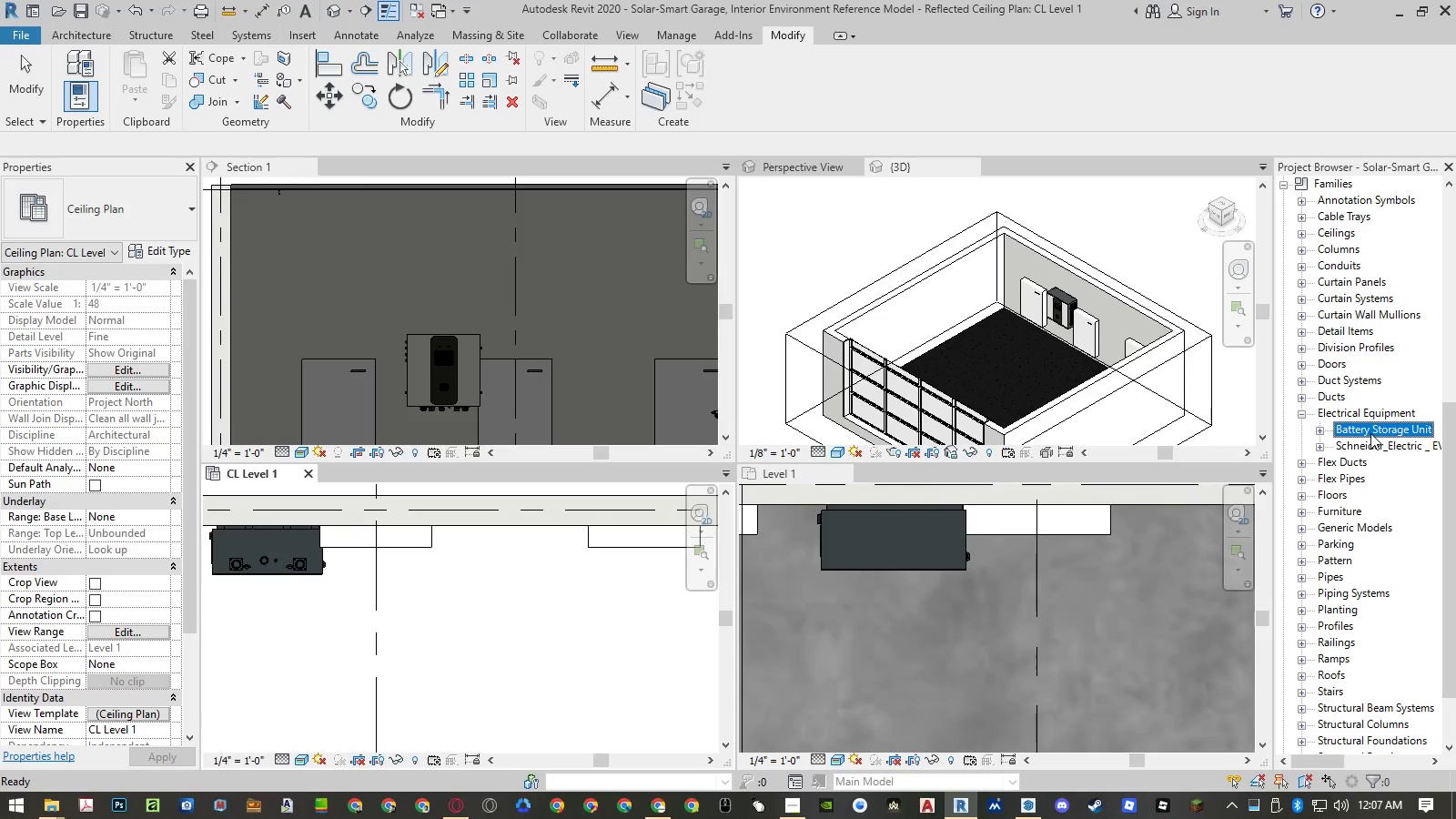 
double_click([1363, 444])
 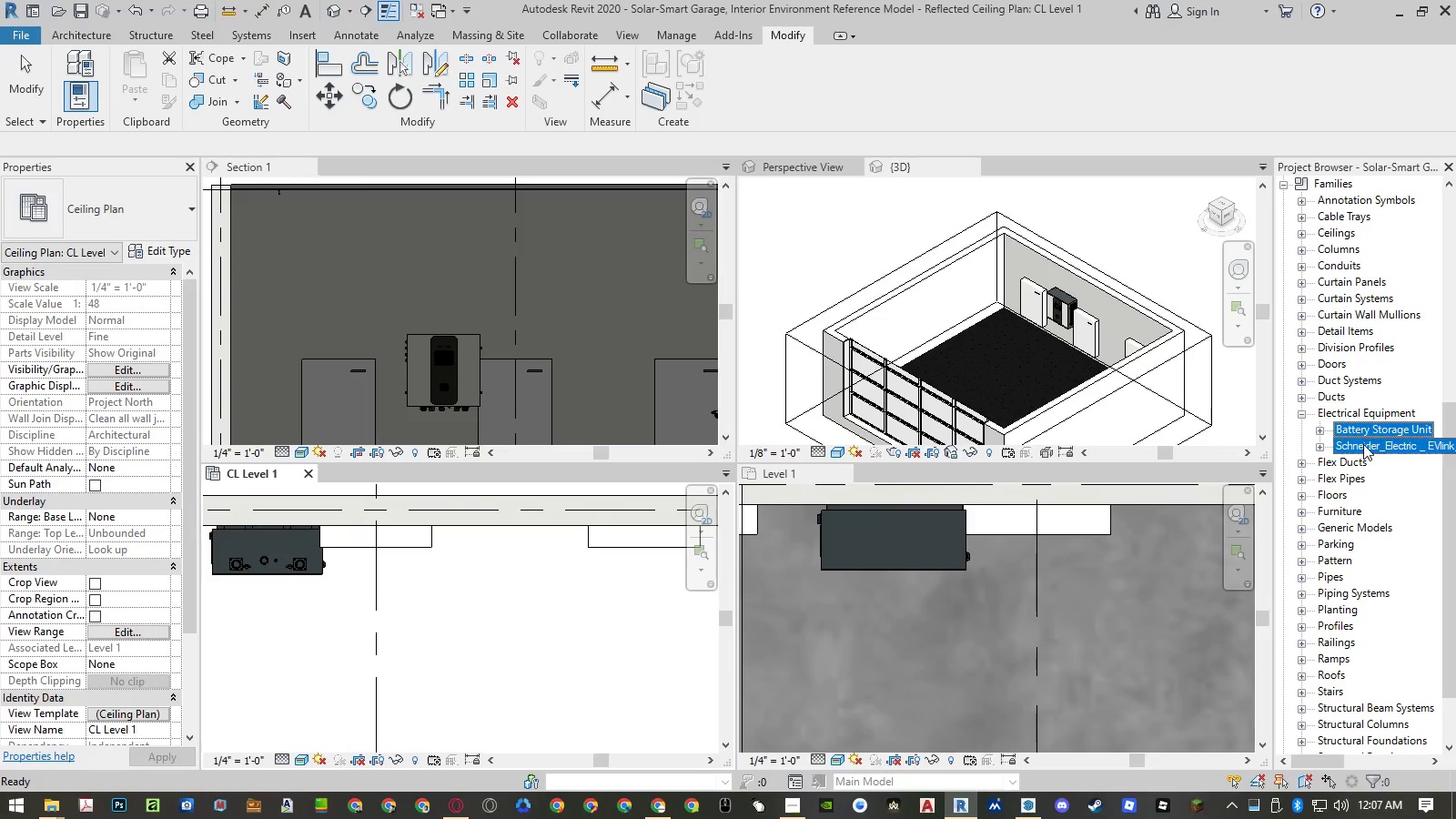 
right_click([1363, 444])
 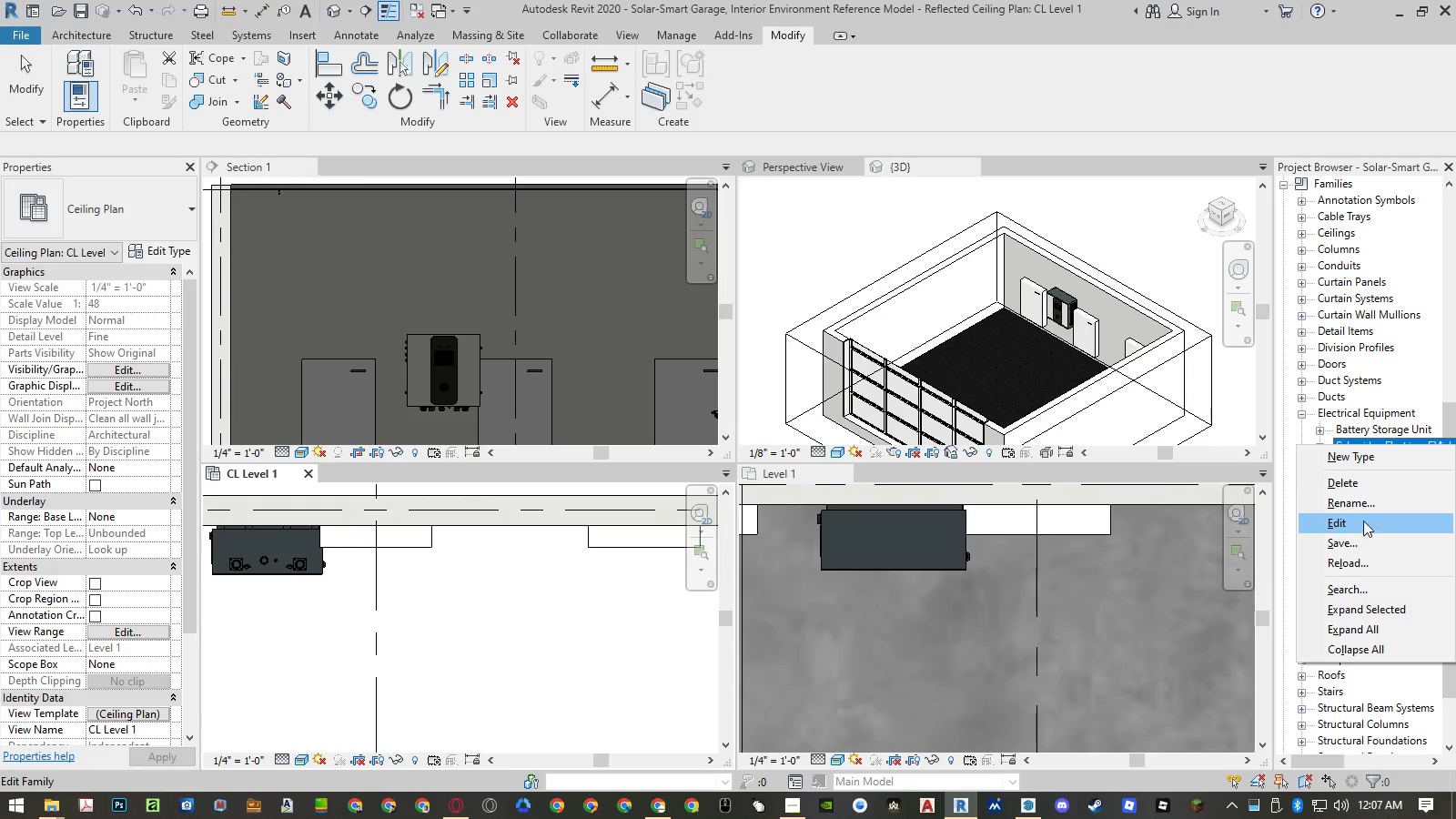 
left_click([1363, 512])
 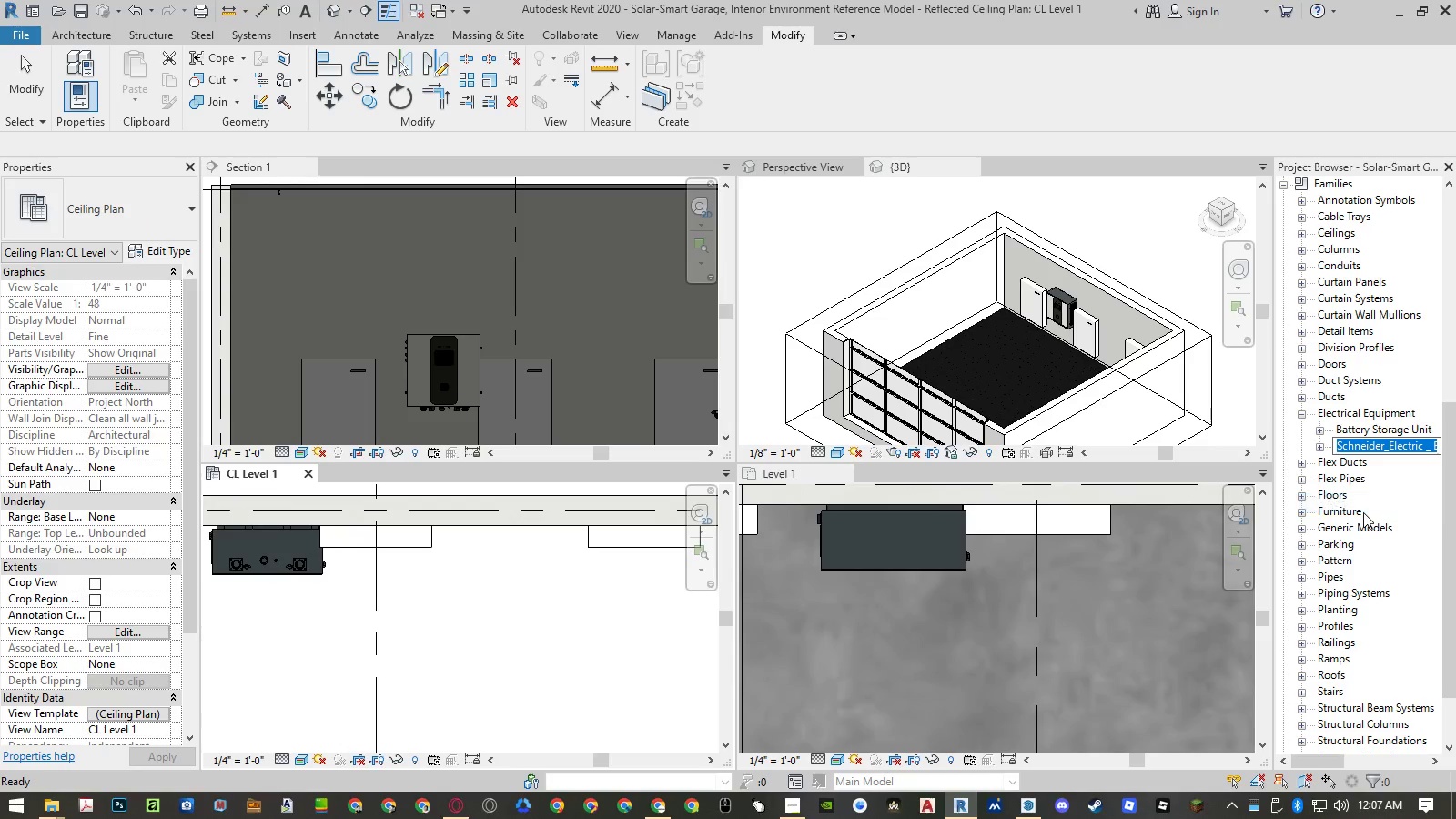 
key(Control+ControlLeft)
 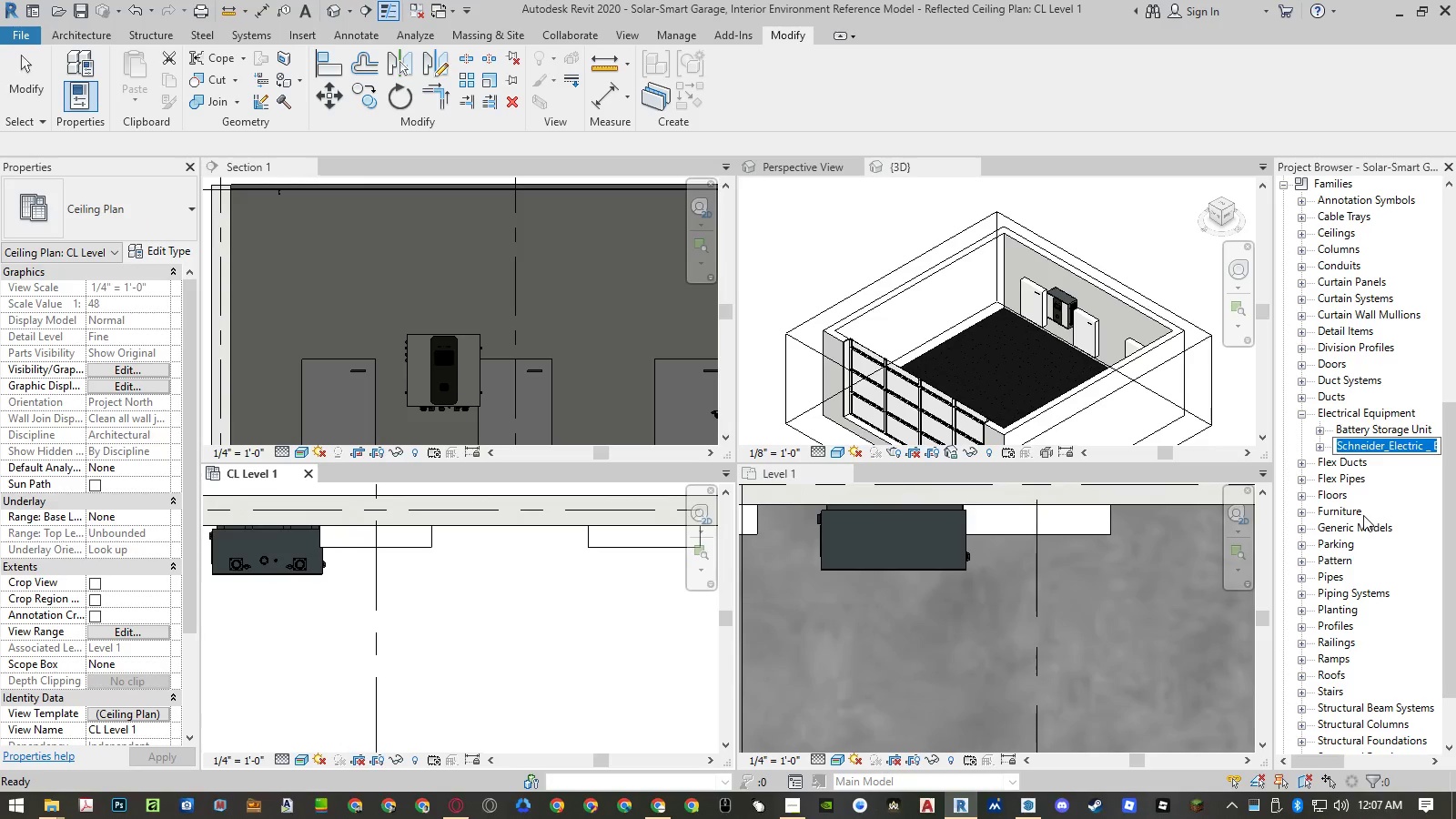 
key(Control+V)
 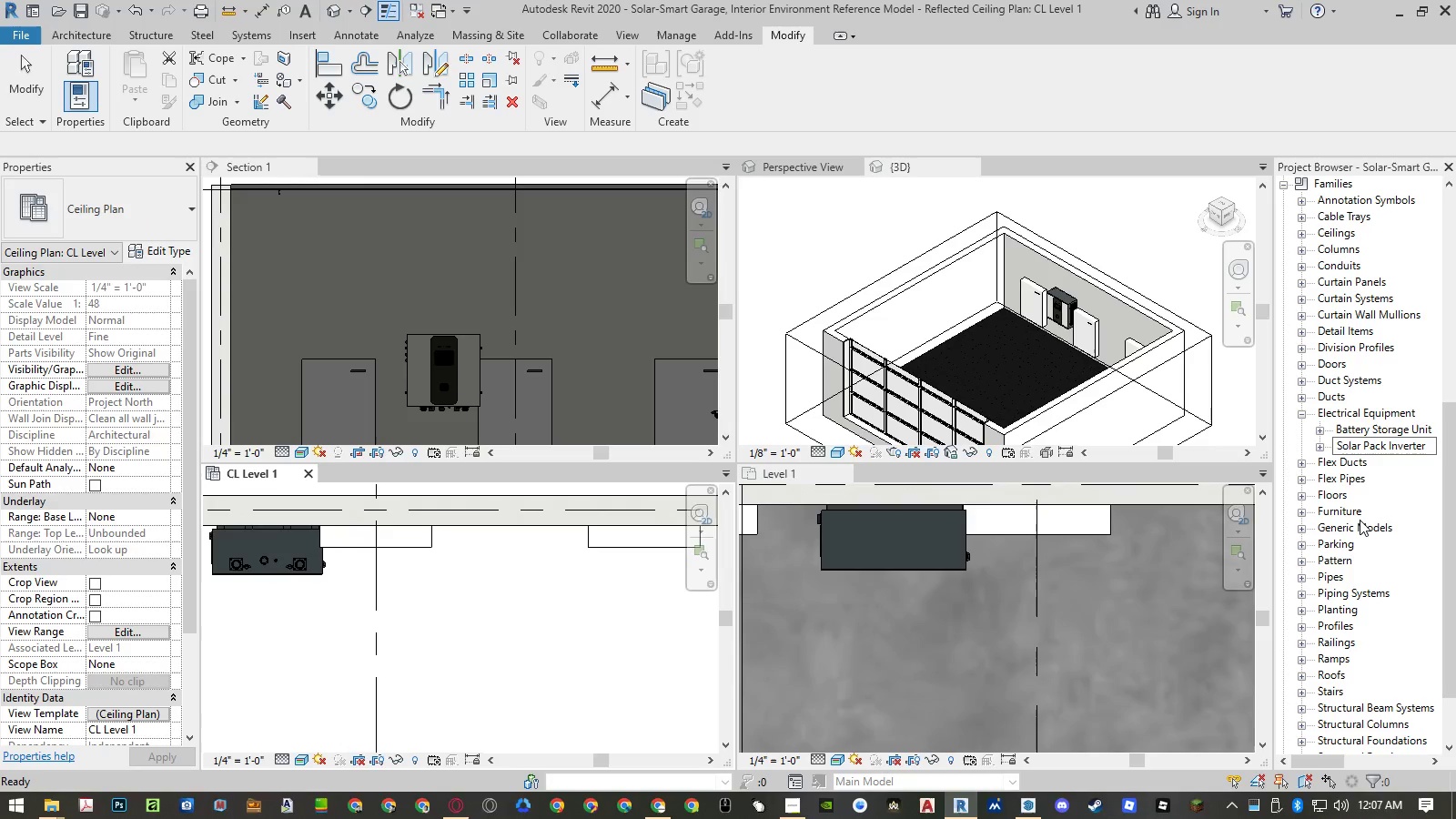 
key(NumpadEnter)
 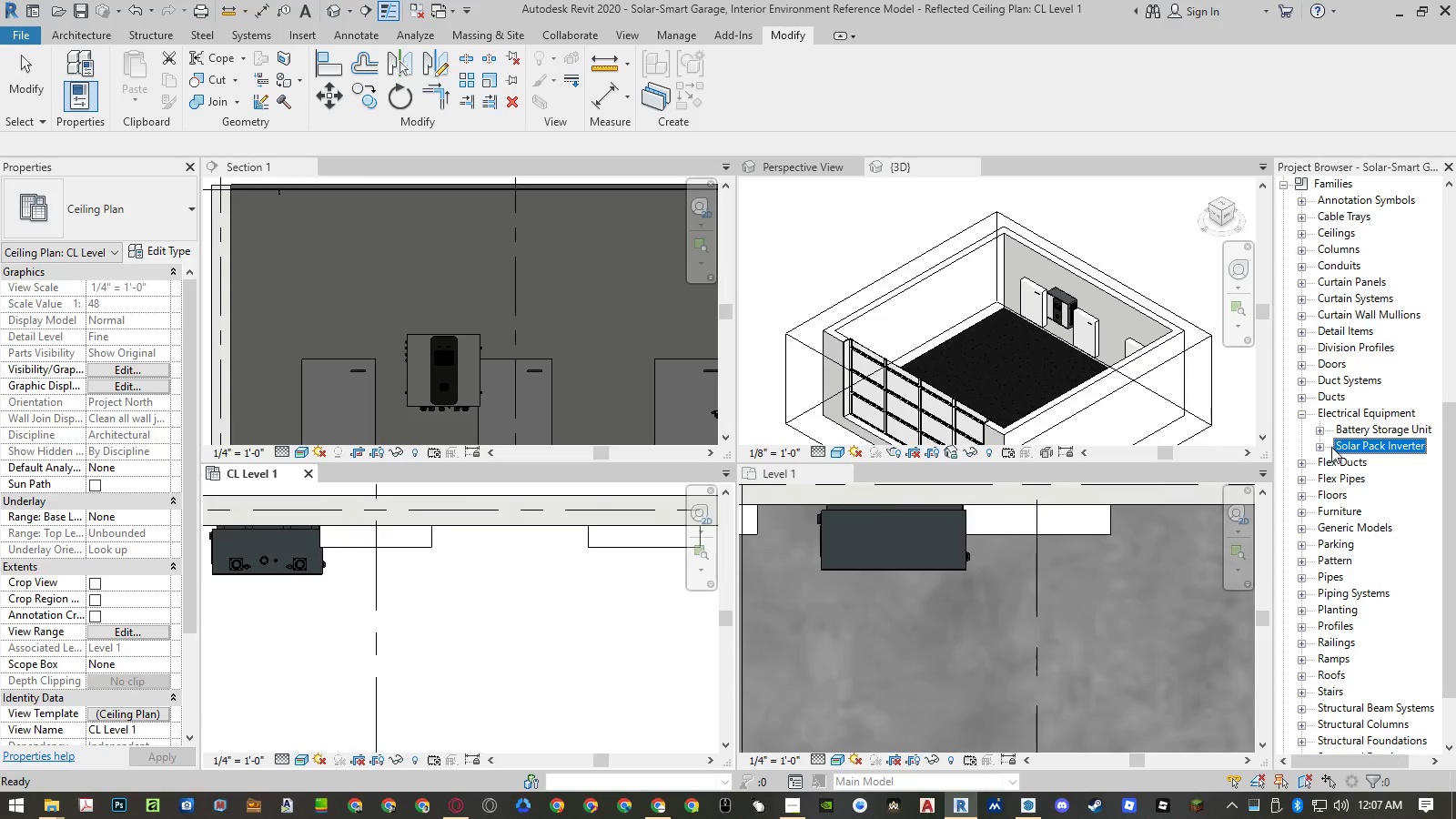 
left_click([1322, 448])
 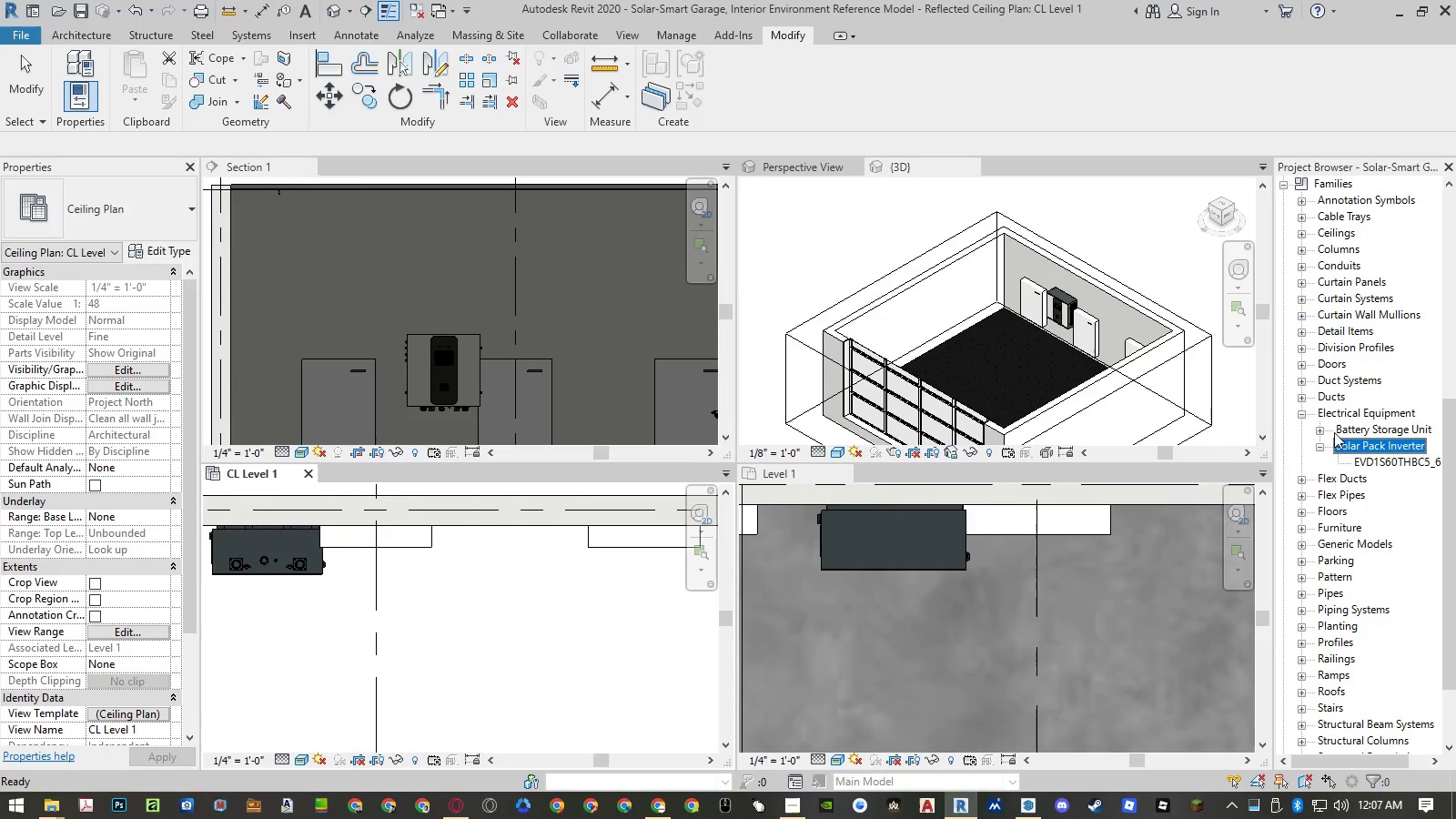 
left_click([1321, 429])
 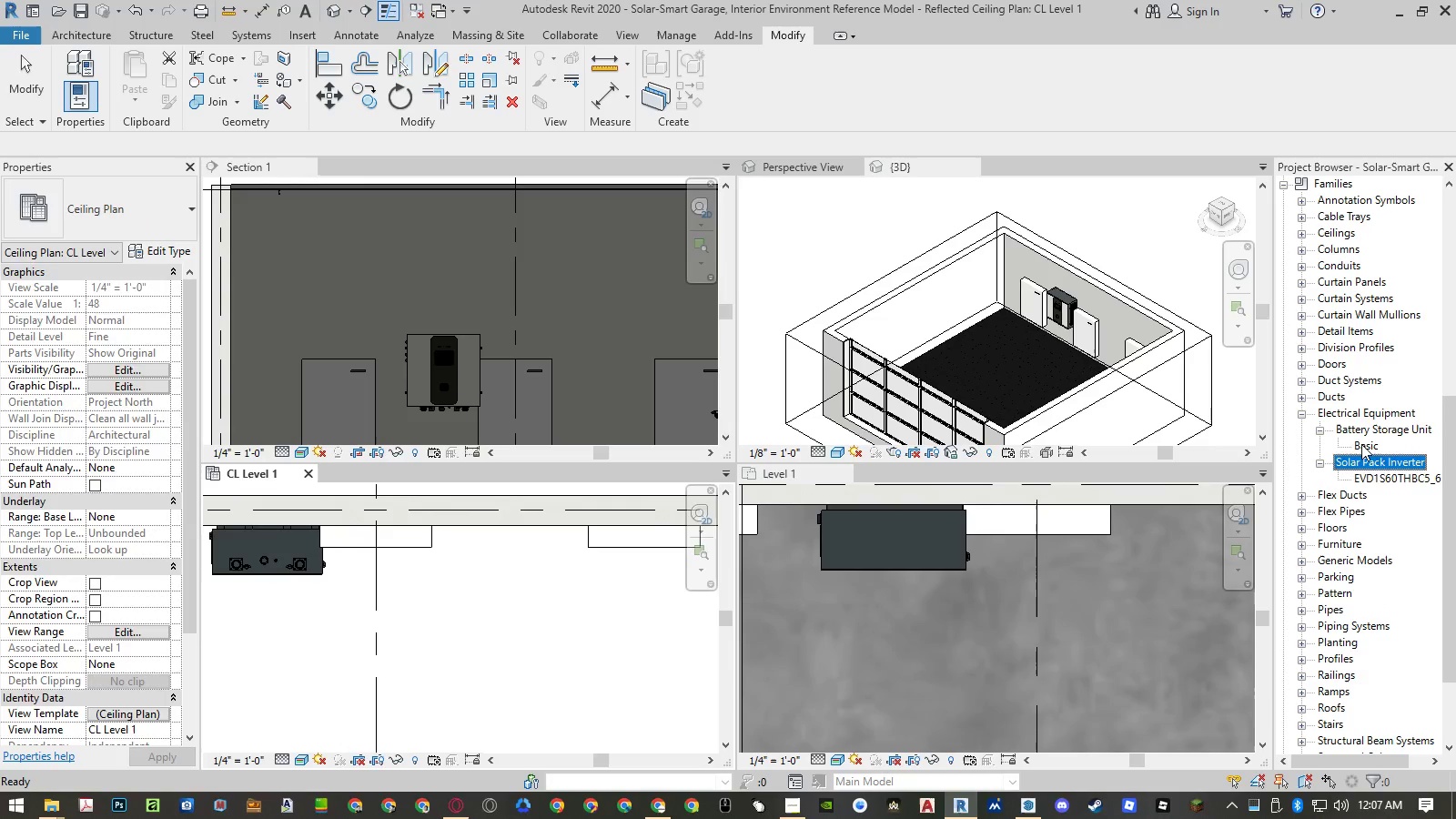 
right_click([1362, 445])
 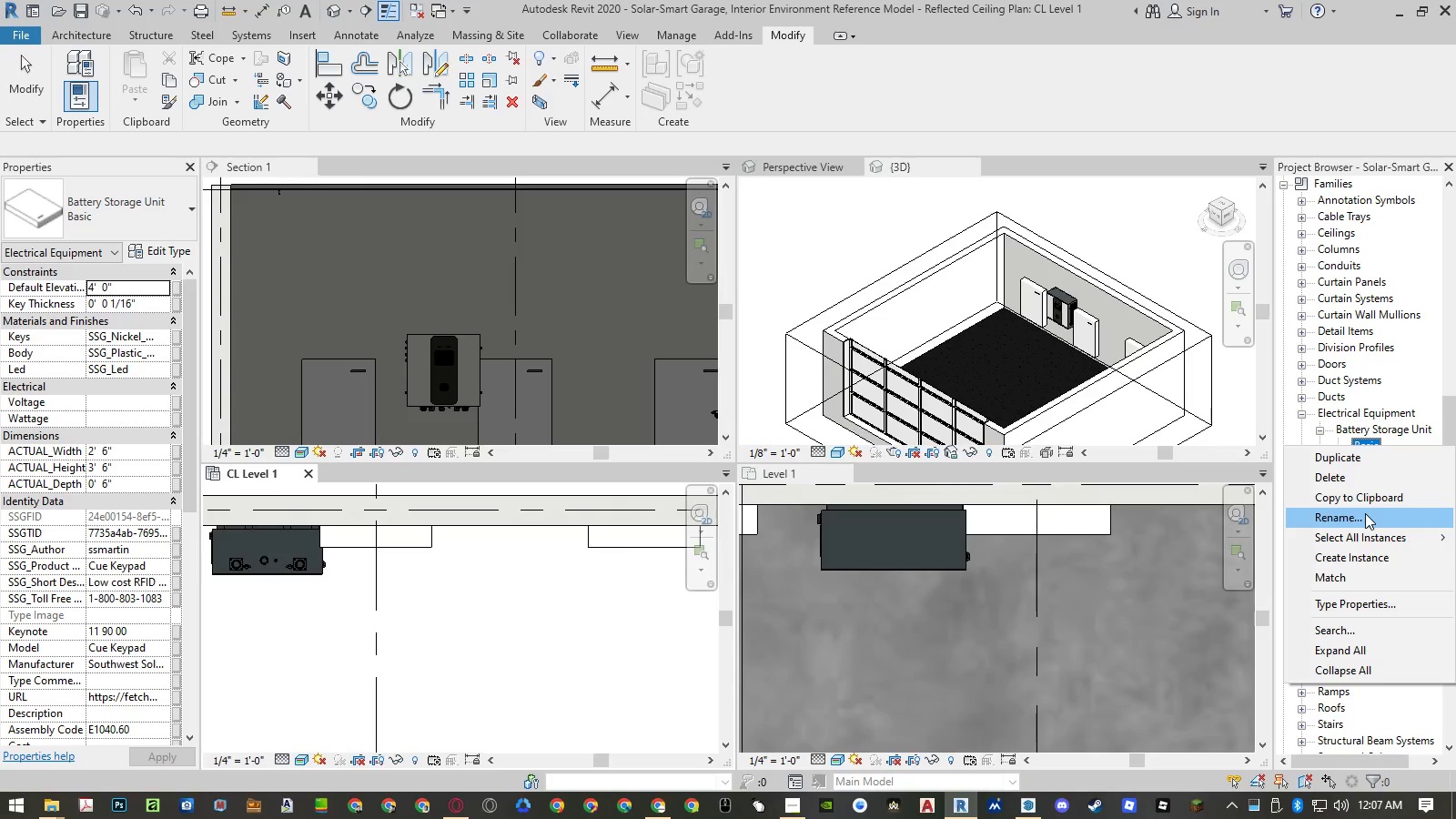 
left_click([1365, 513])
 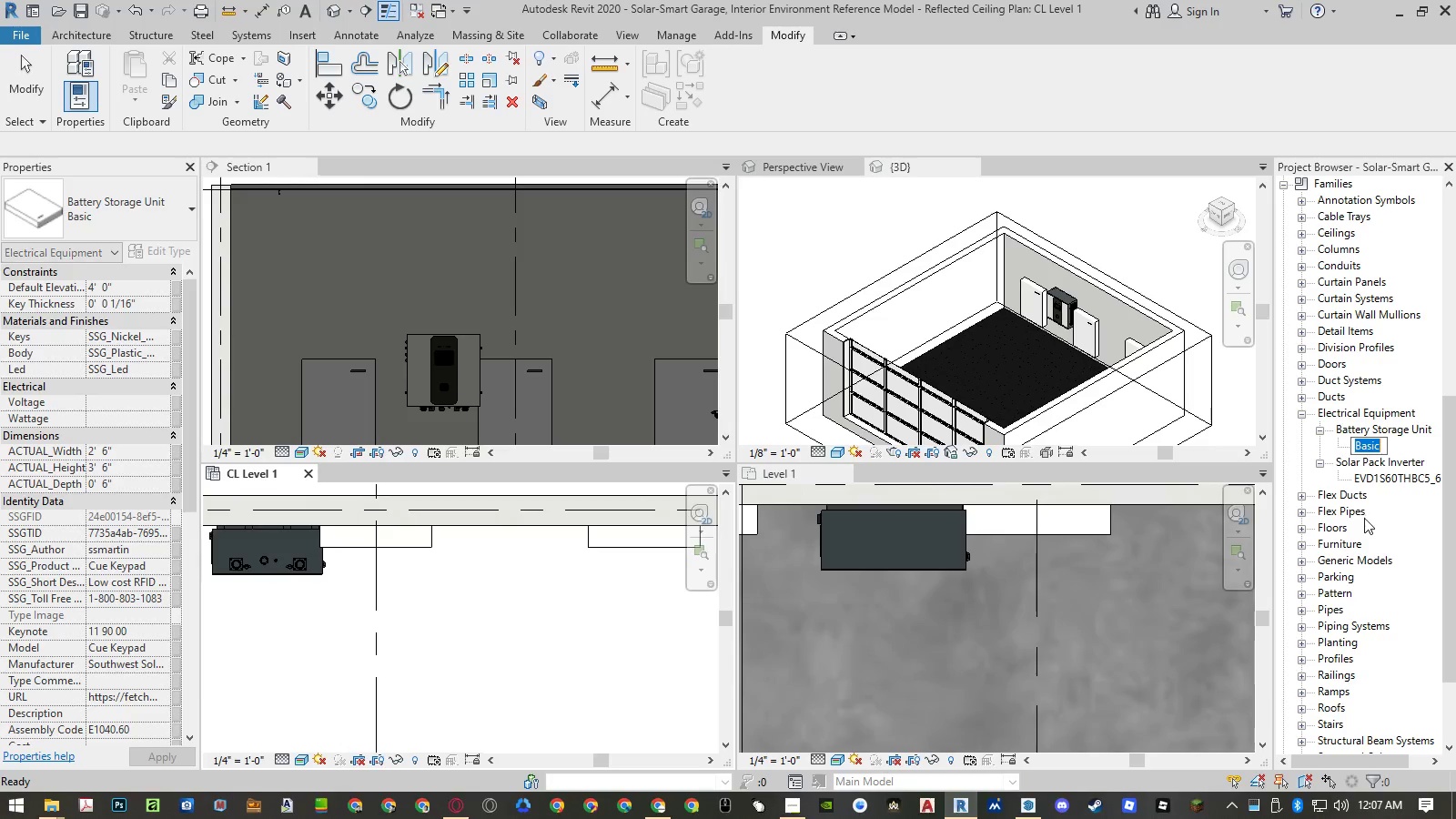 
key(Control+ControlLeft)
 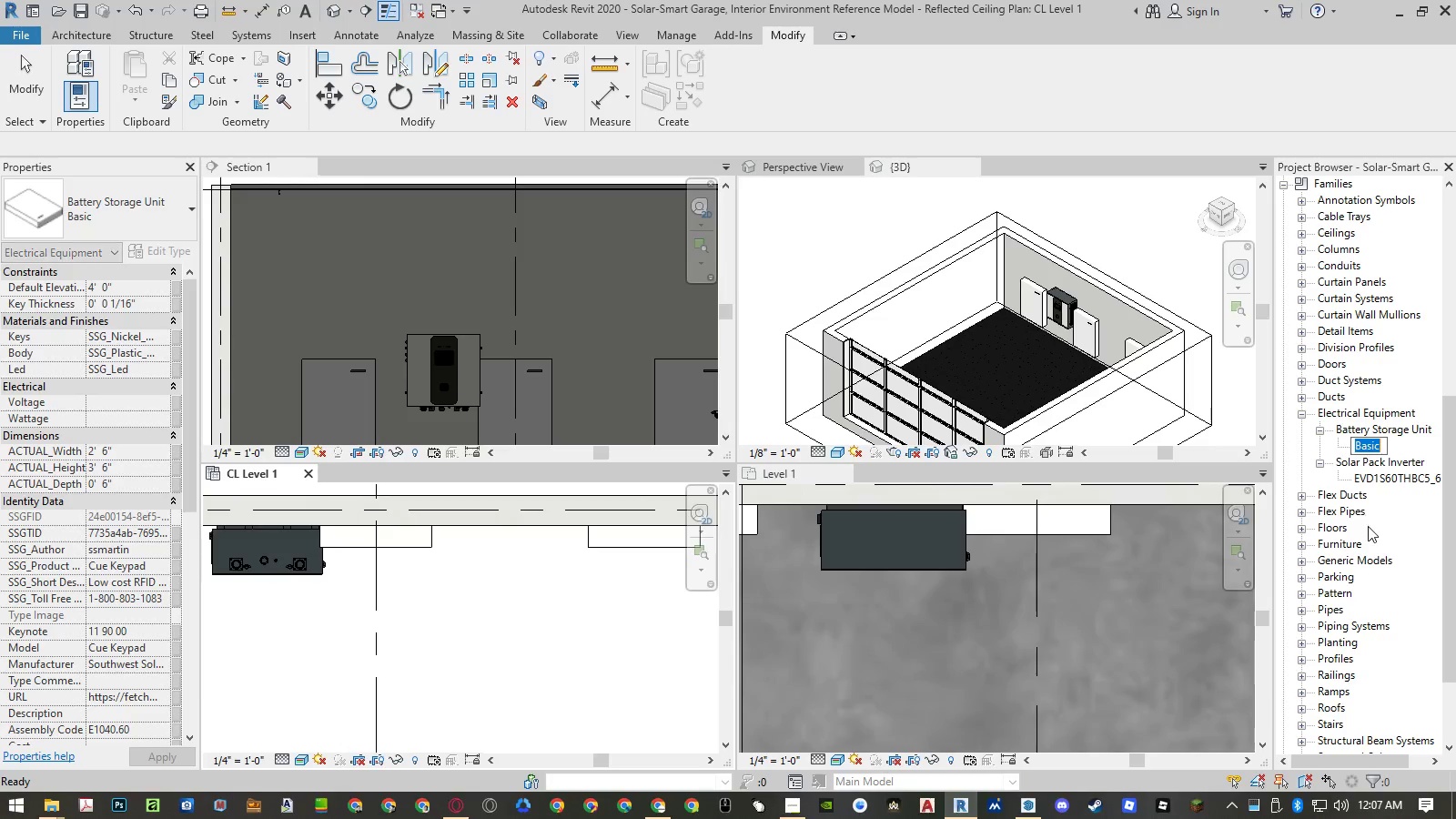 
key(Control+C)
 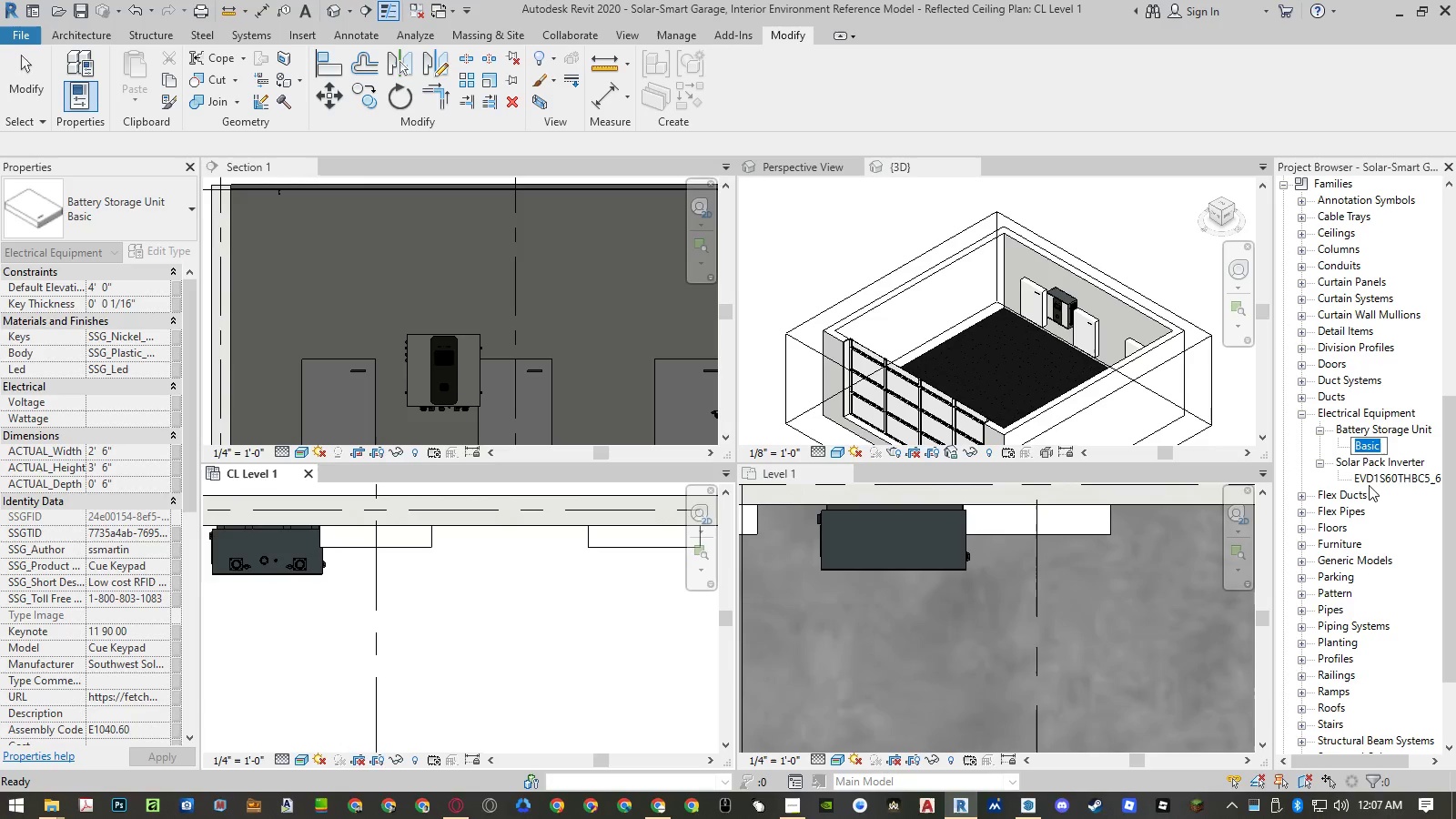 
left_click([1369, 483])
 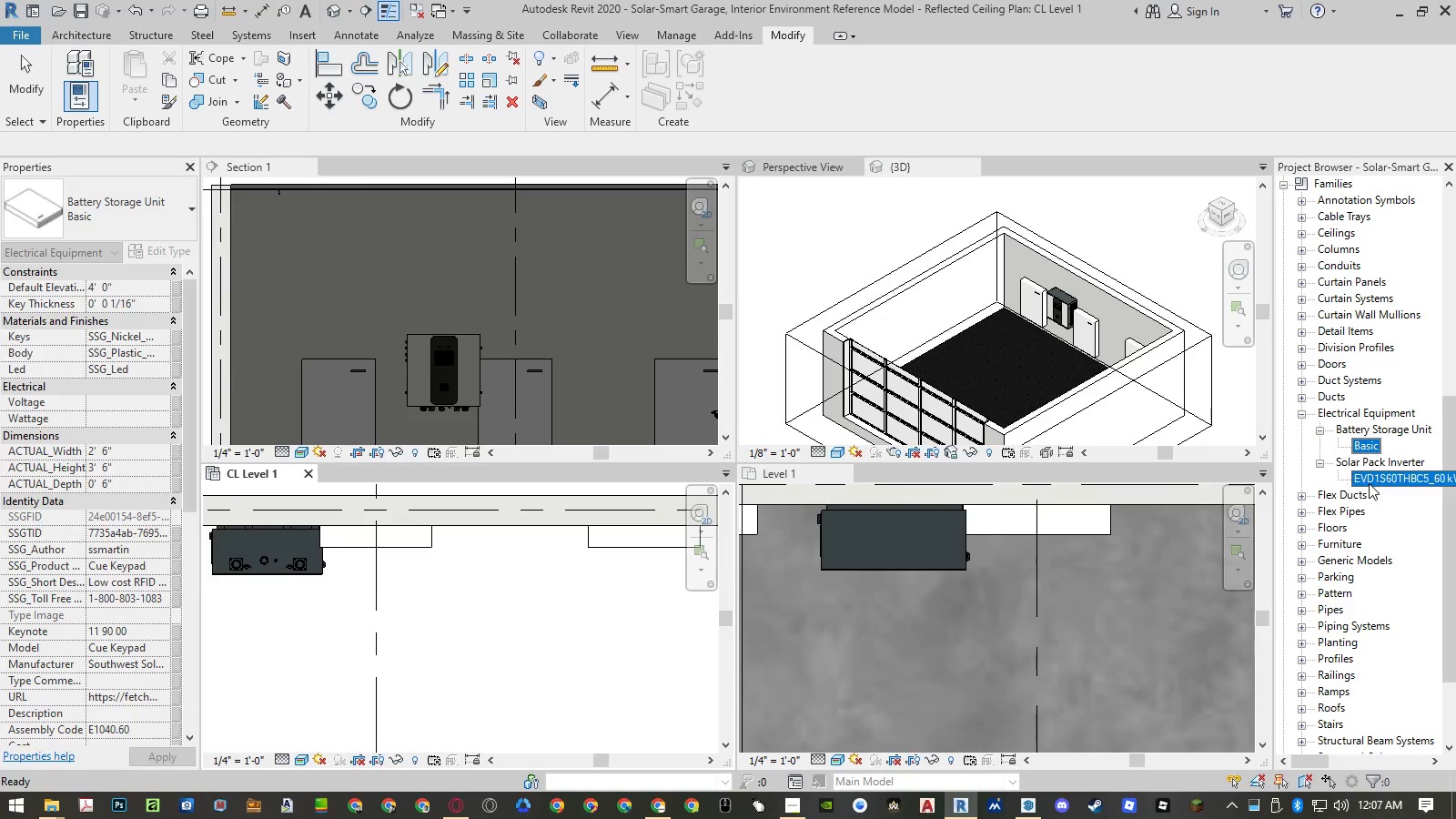 
right_click([1369, 483])
 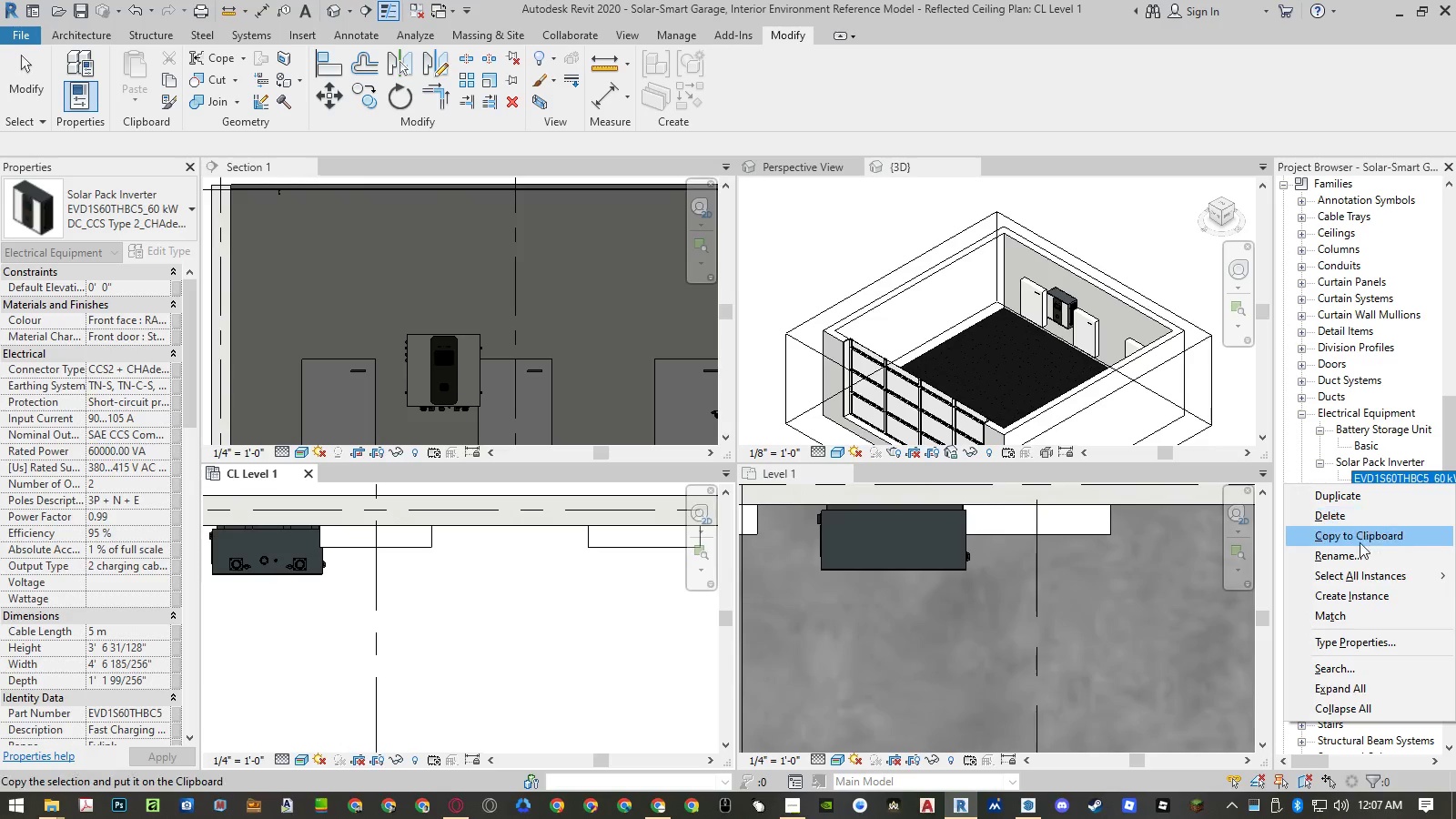 
left_click([1357, 551])
 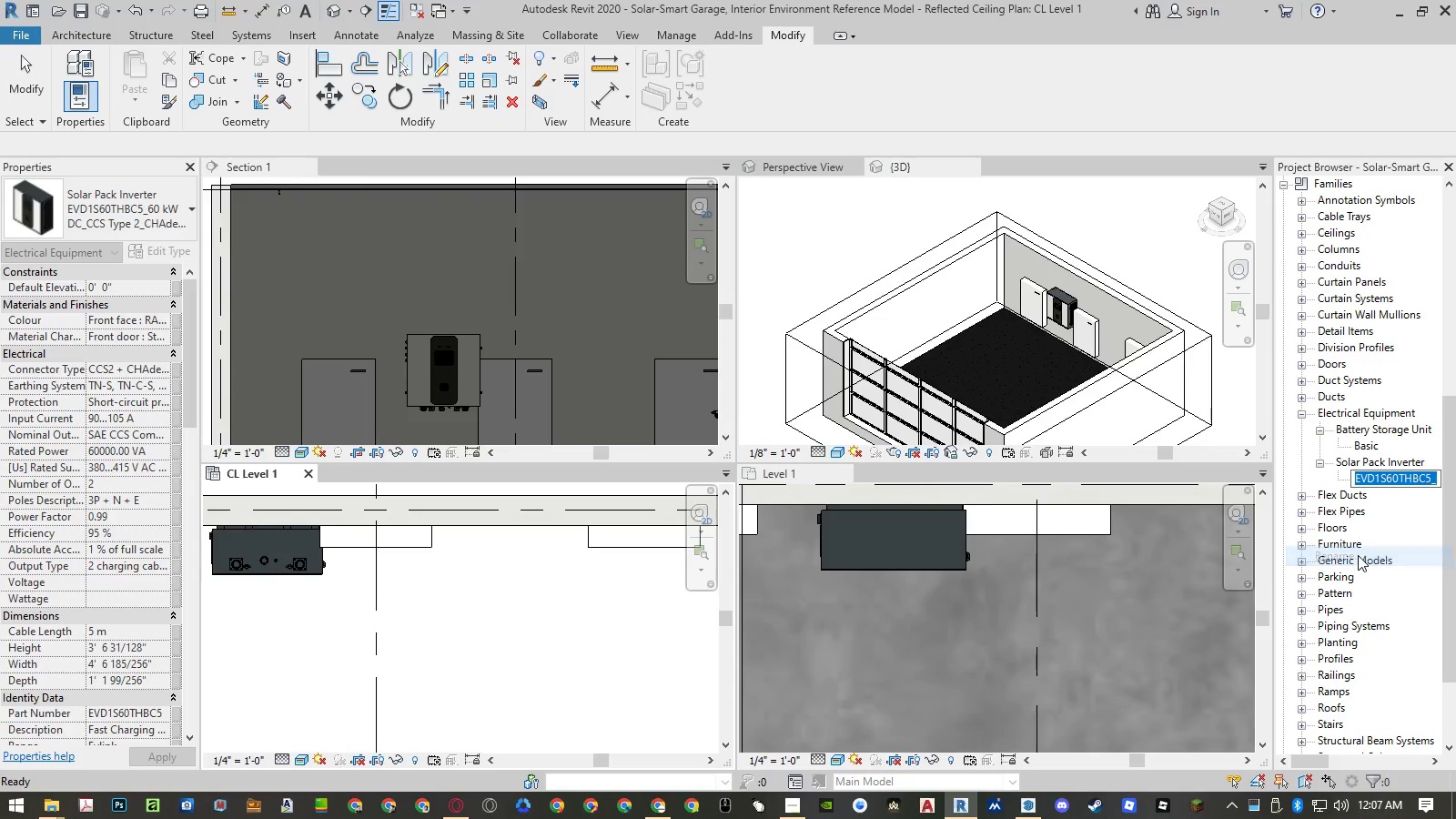 
key(Control+ControlLeft)
 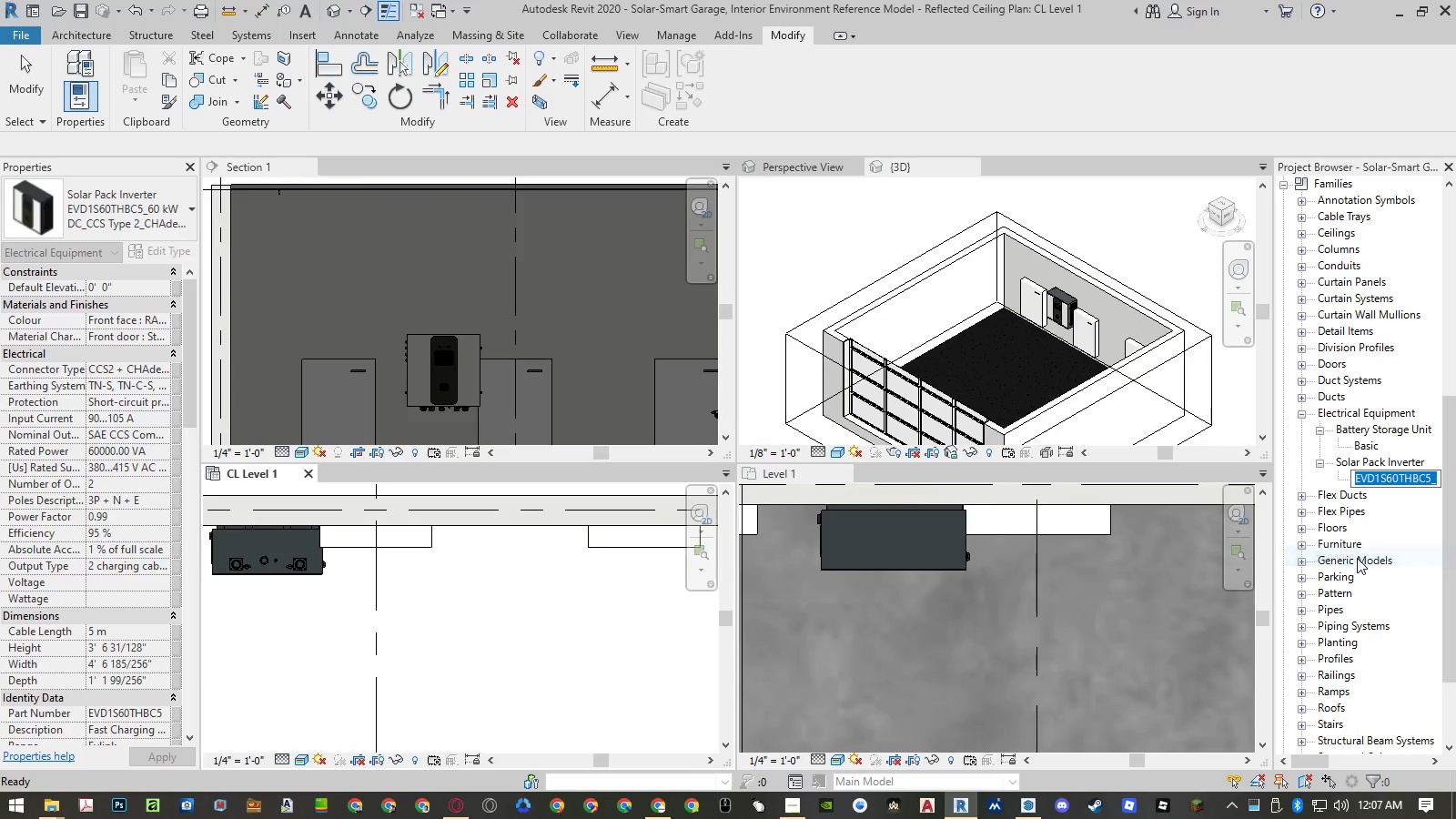 
key(Control+V)
 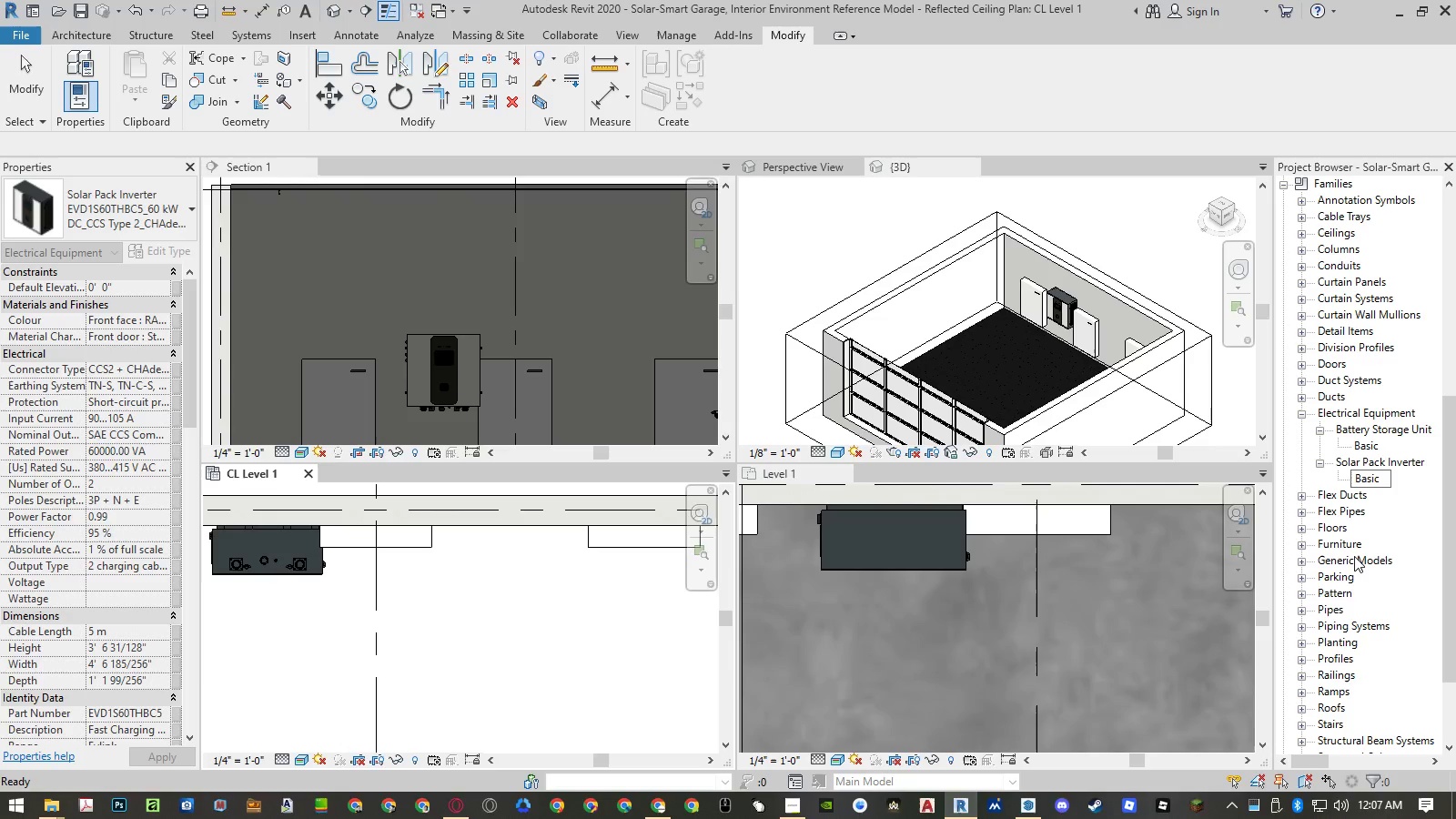 
key(NumpadEnter)
 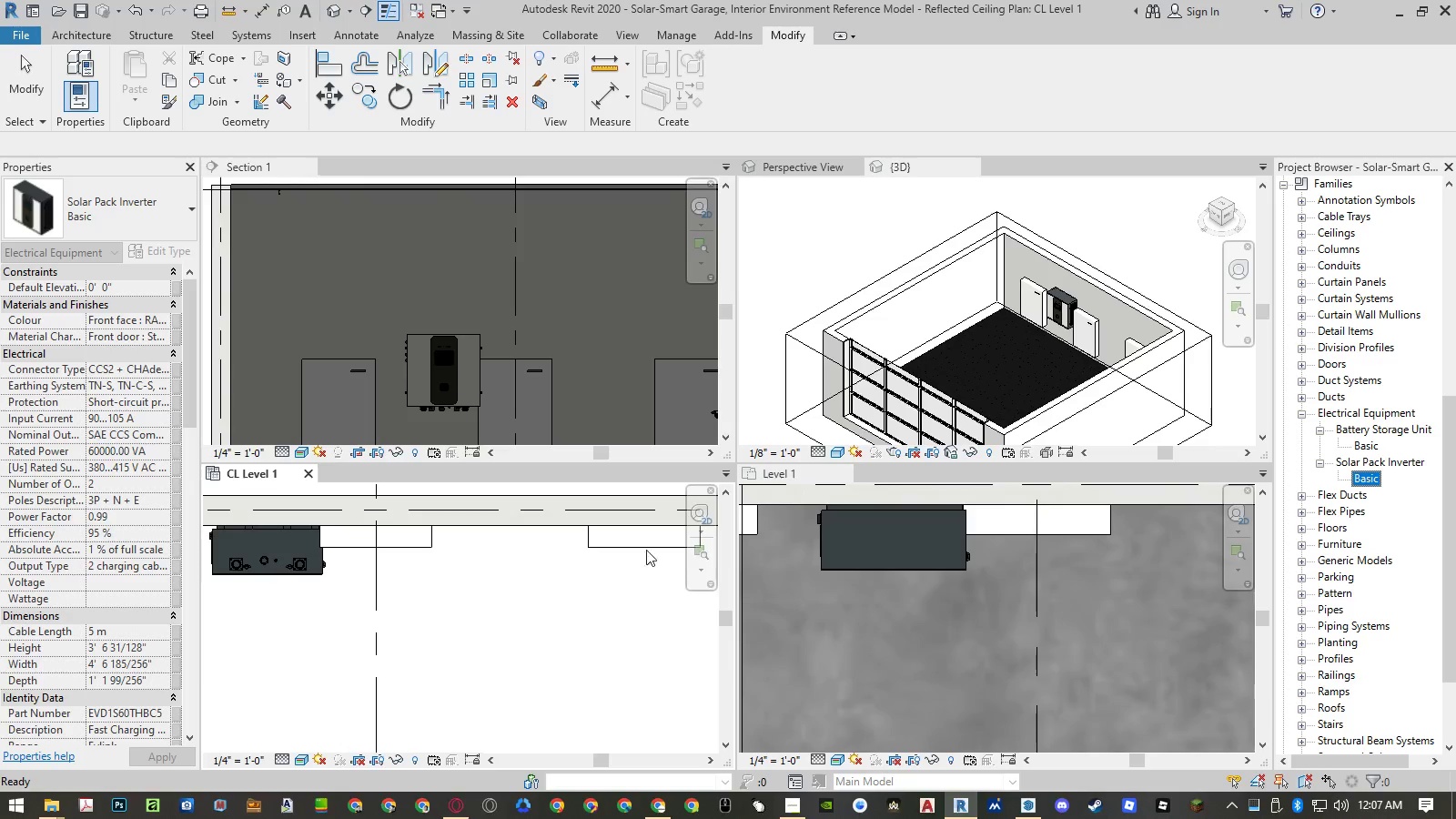 
left_click([535, 581])
 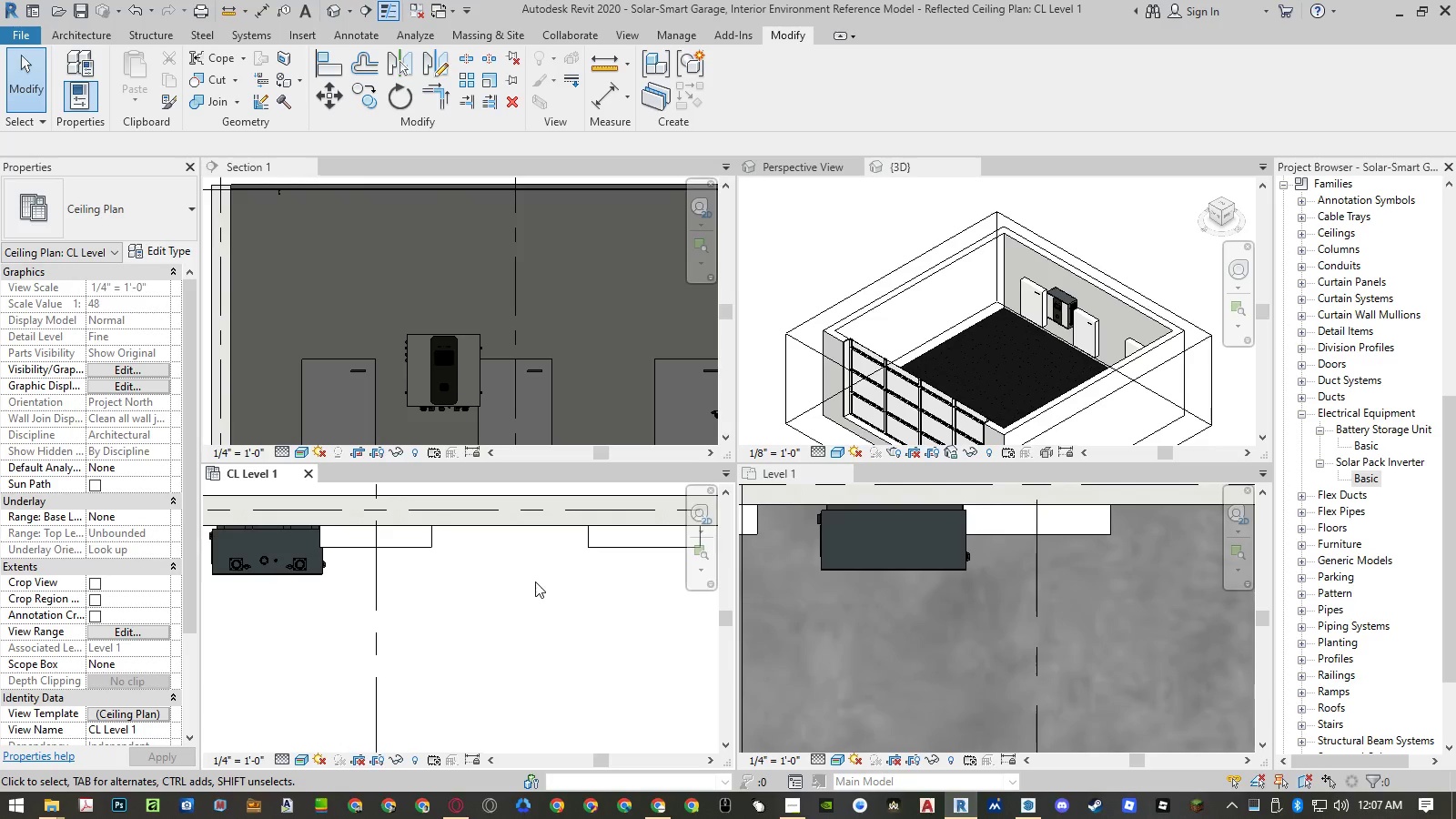 
type(mat)
 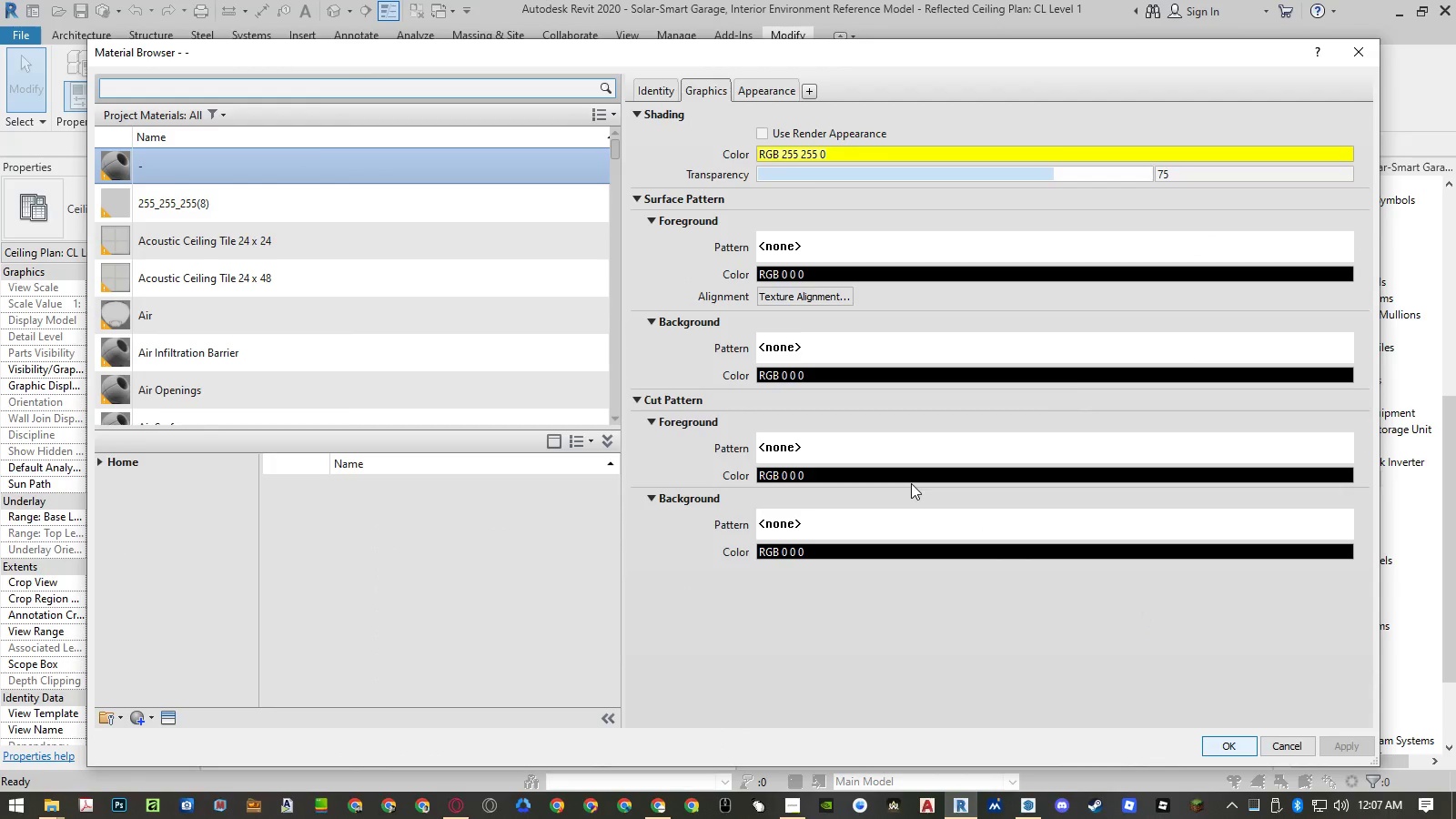 
left_click([297, 289])
 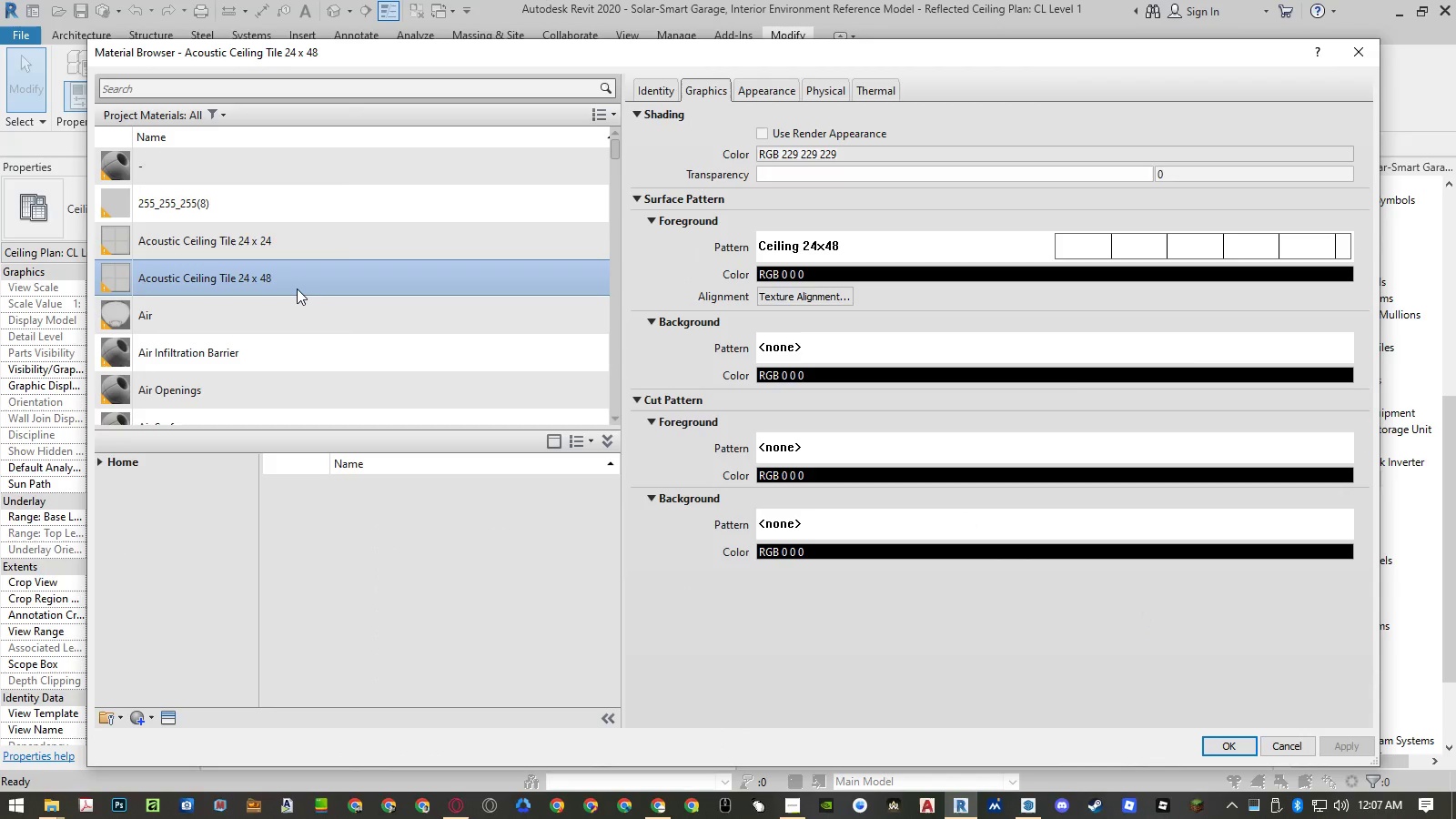 
key(O)
 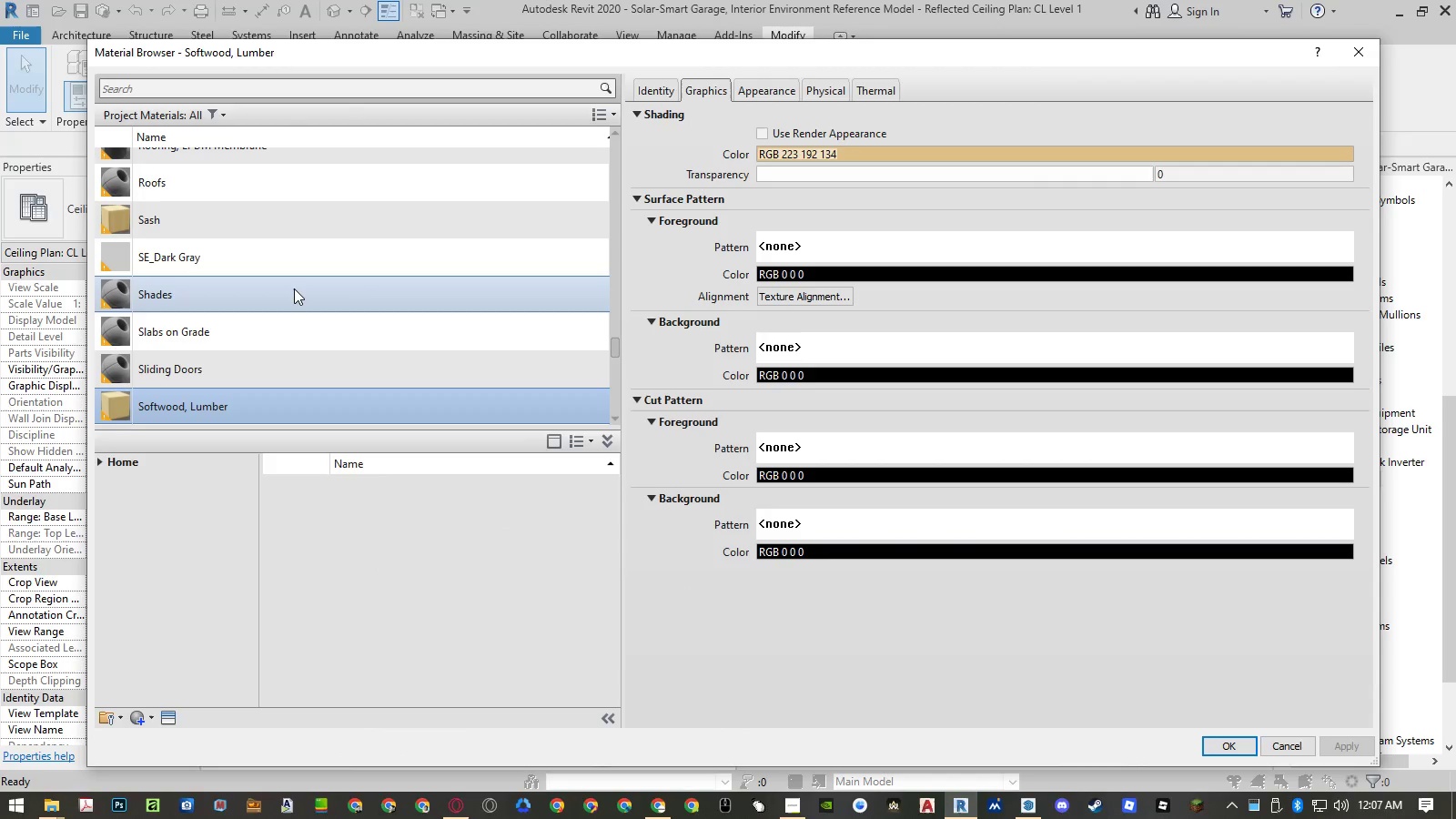 
scroll: coordinate [294, 288], scroll_direction: down, amount: 2.0
 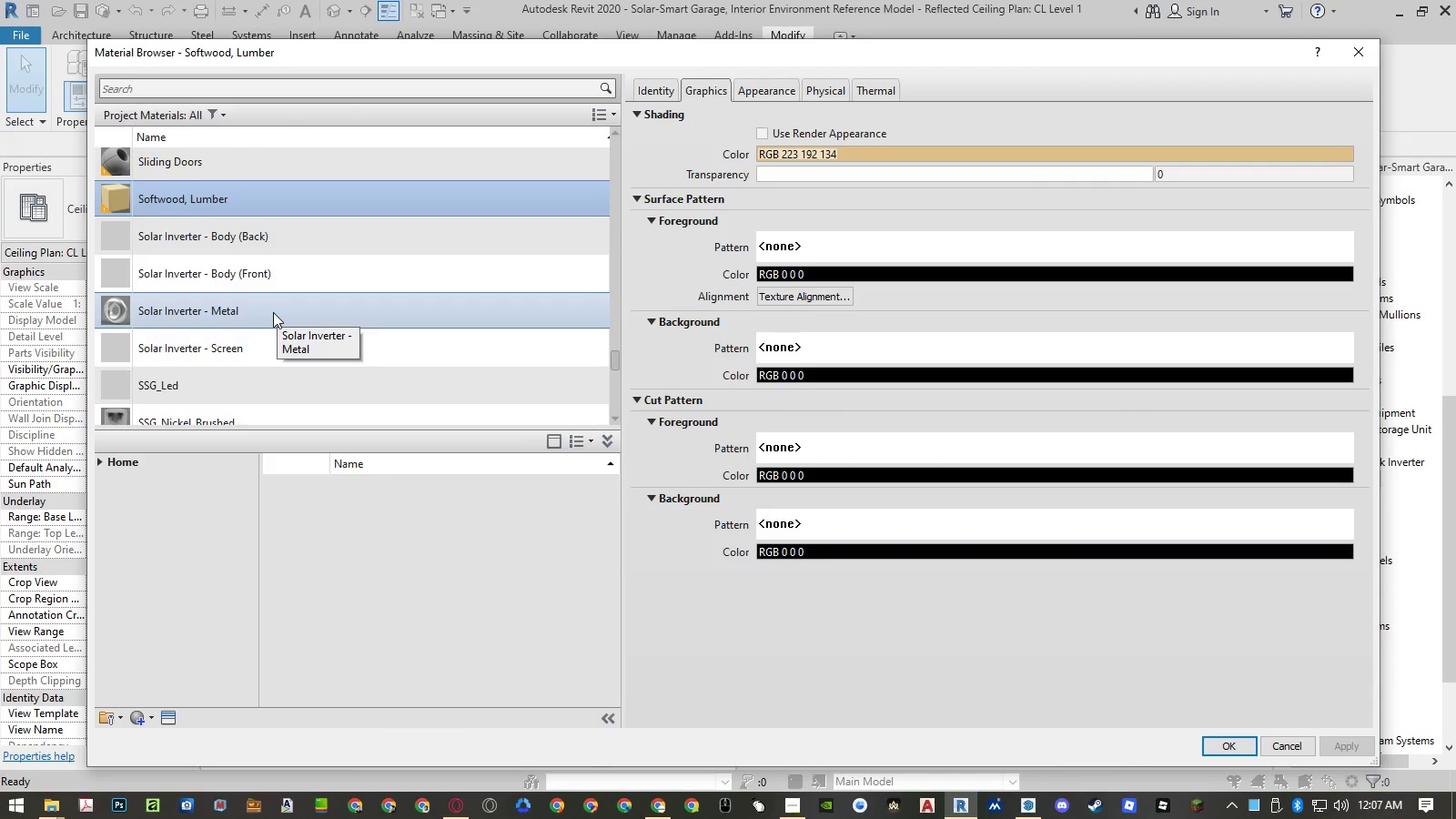 
right_click([243, 312])
 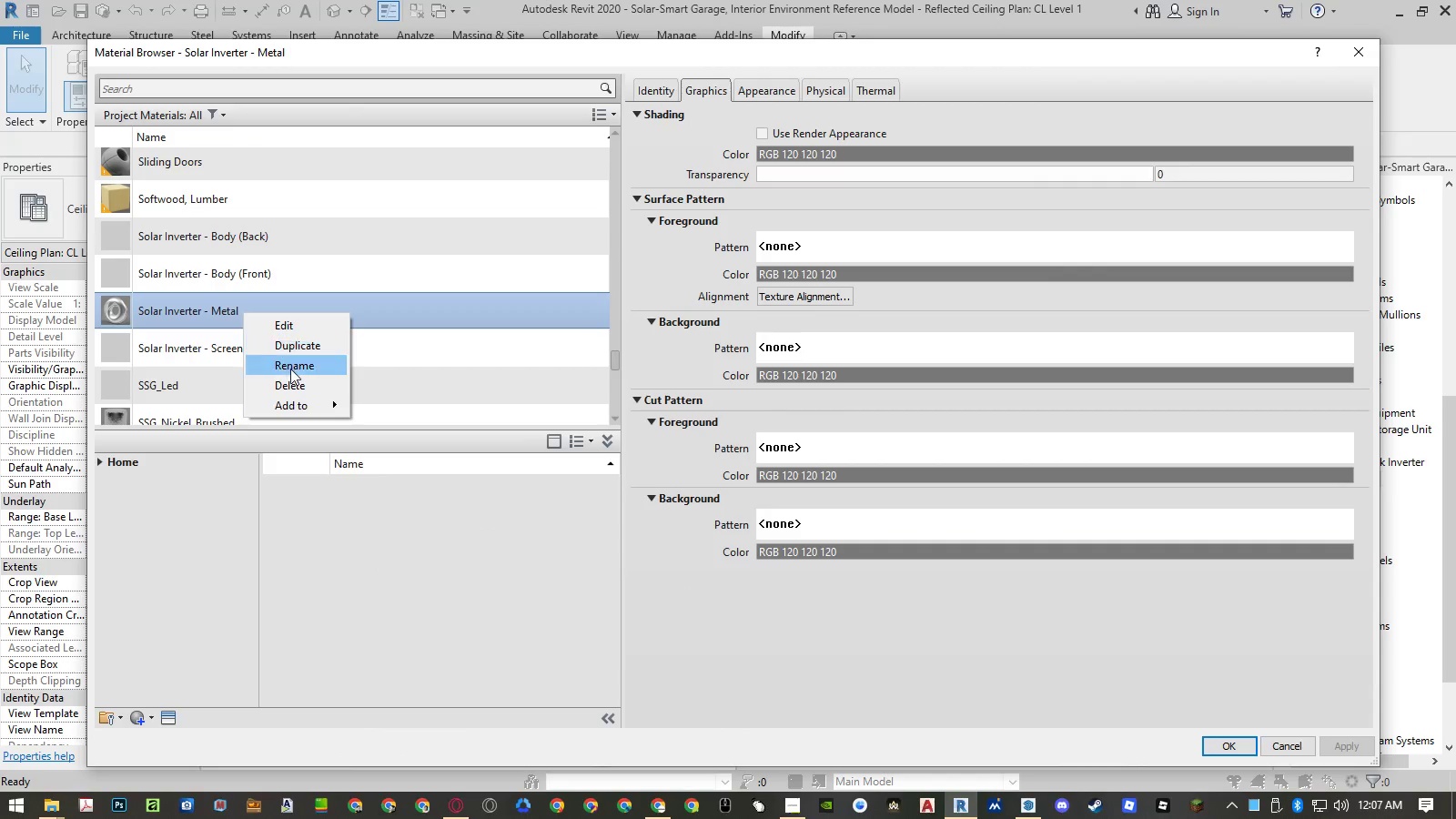 
left_click([290, 369])
 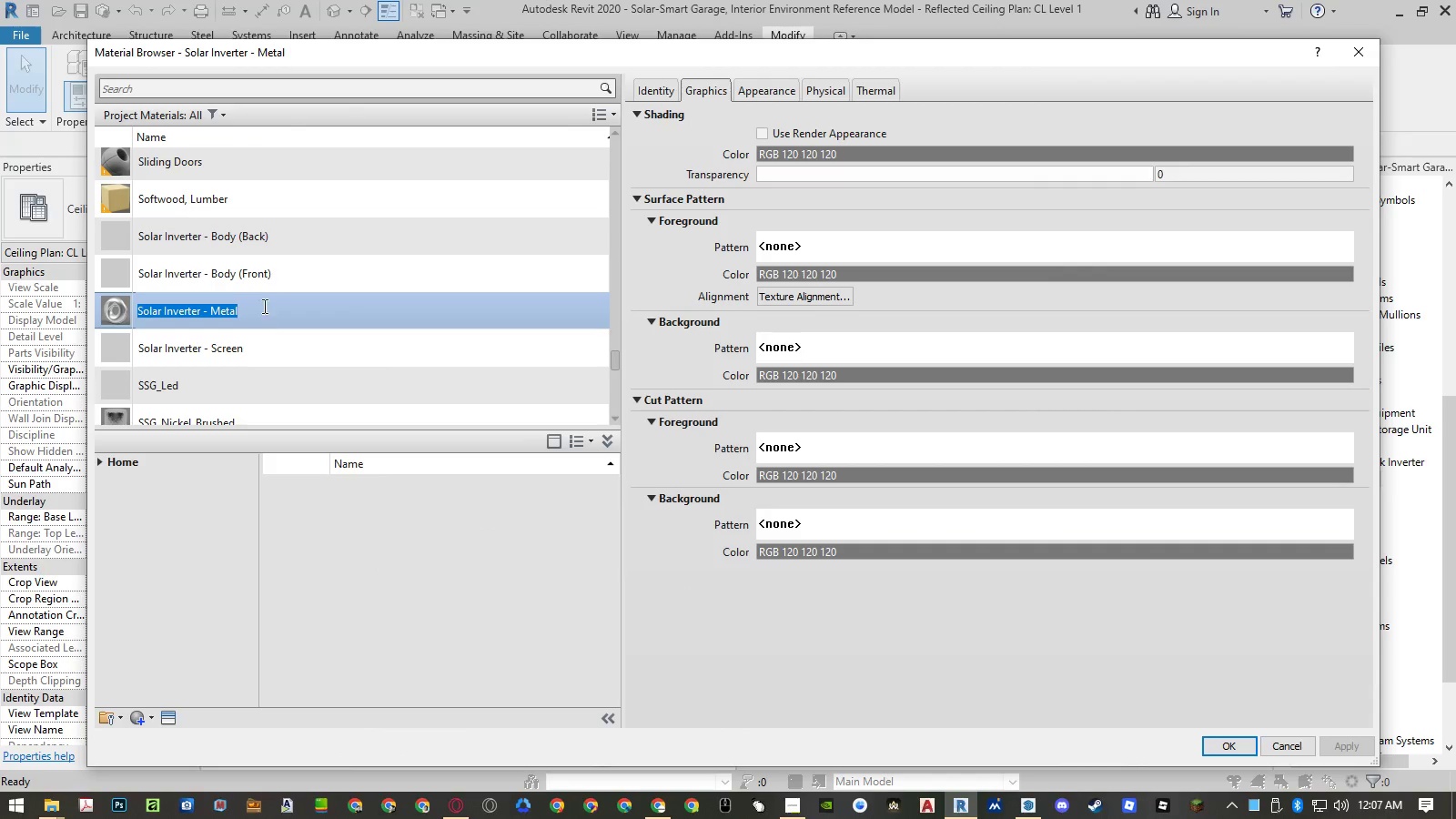 
left_click([262, 282])
 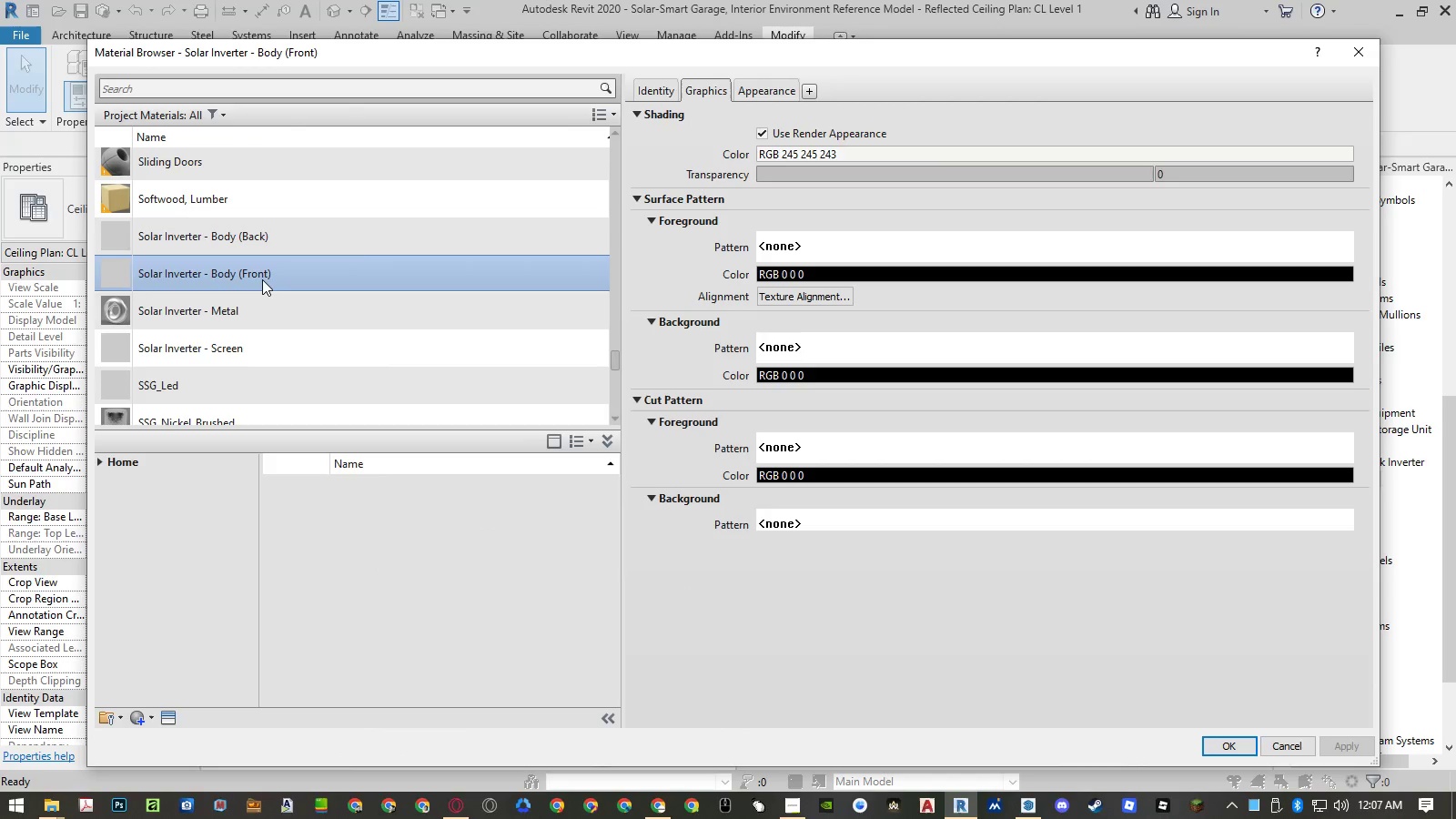 
right_click([262, 278])
 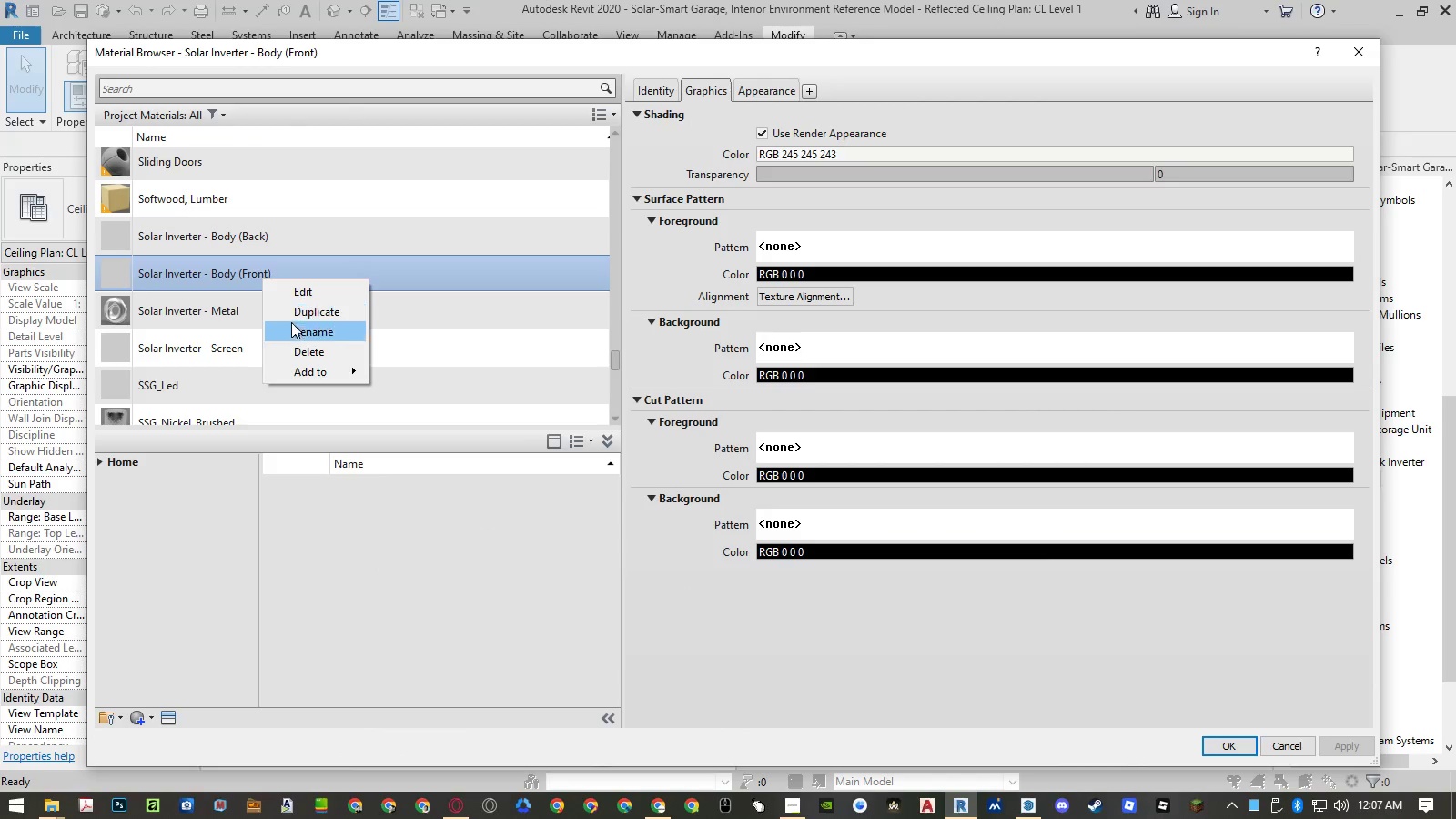 
left_click([291, 327])
 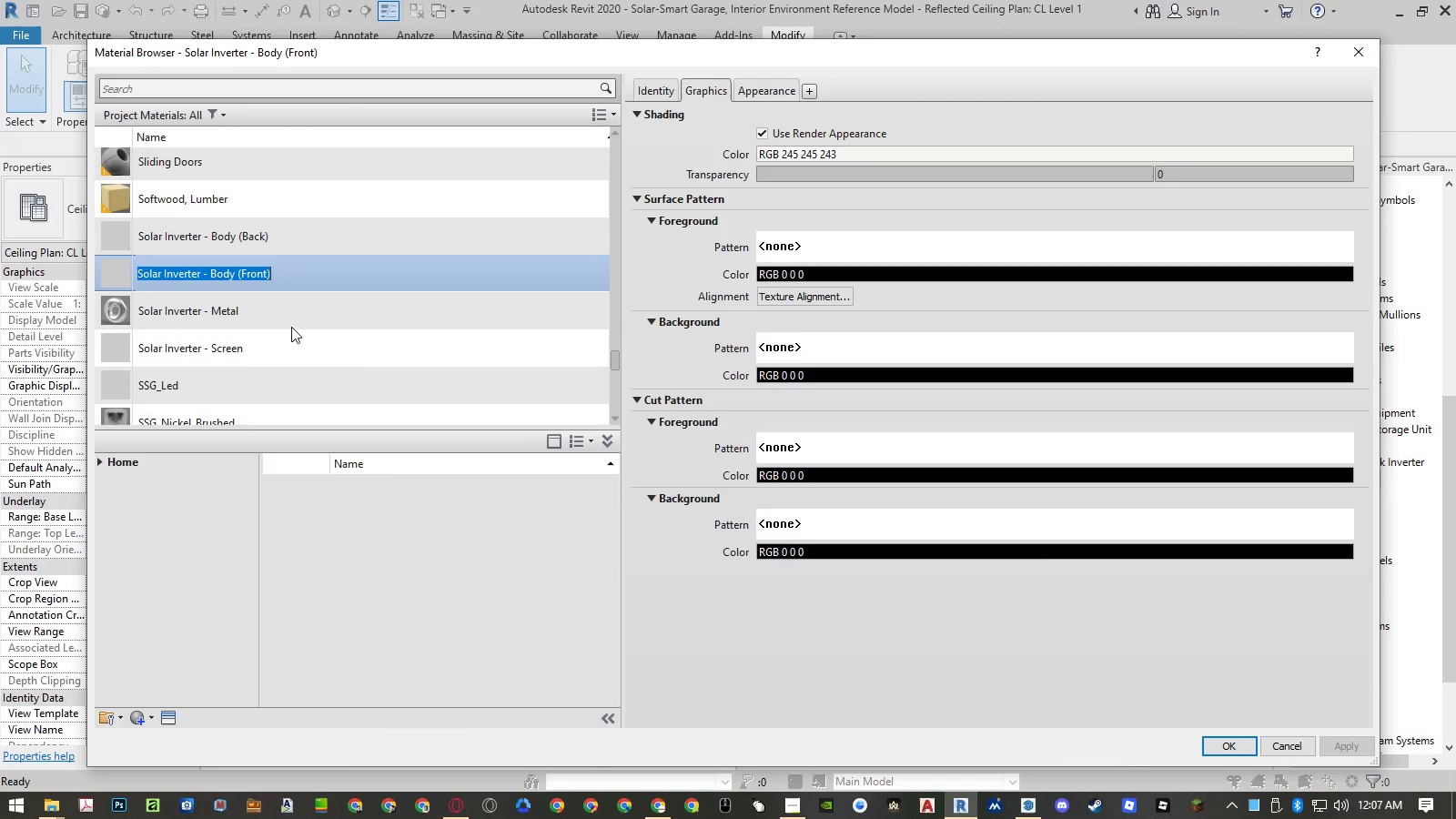 
key(Control+ControlLeft)
 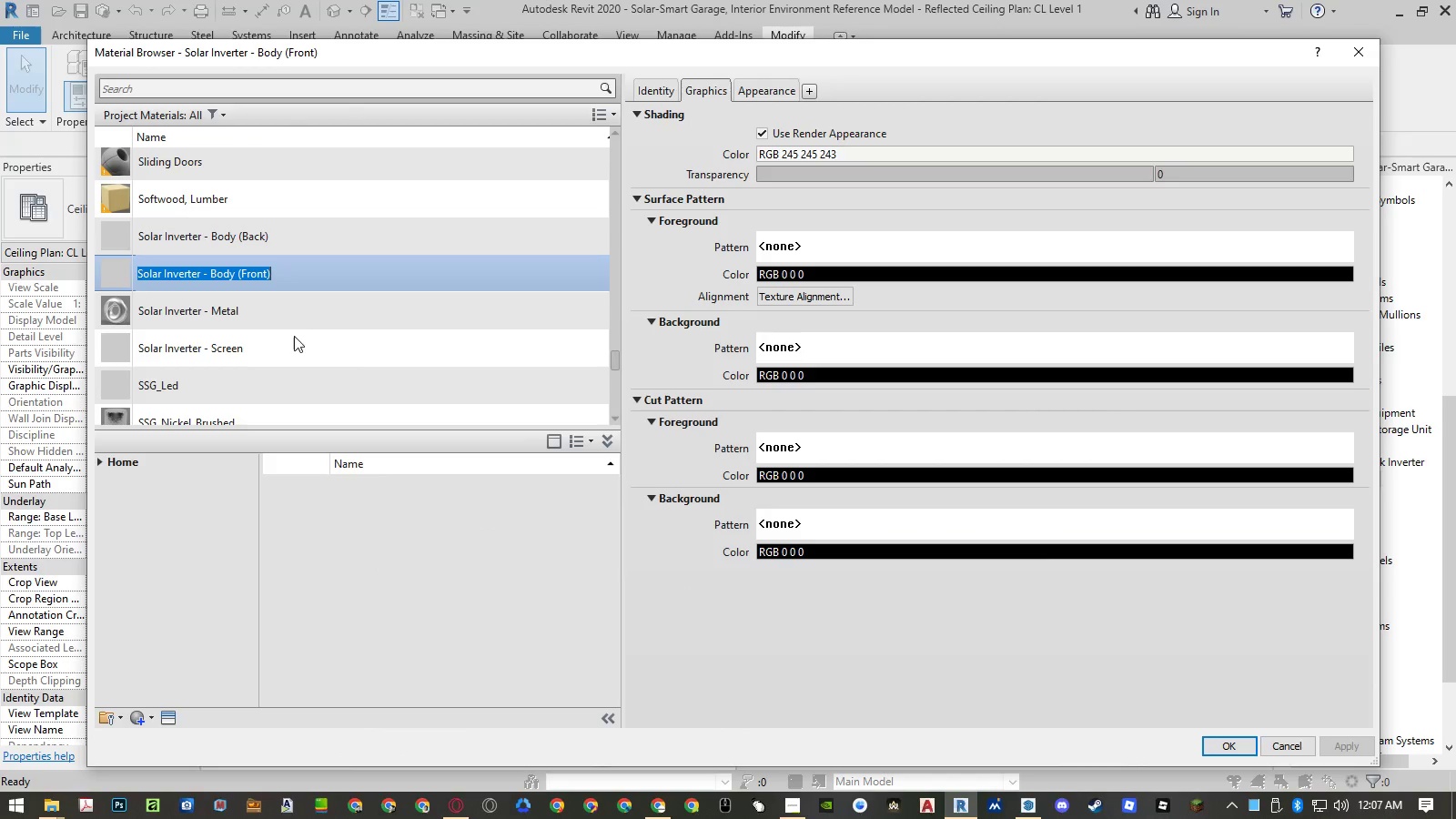 
key(Control+C)
 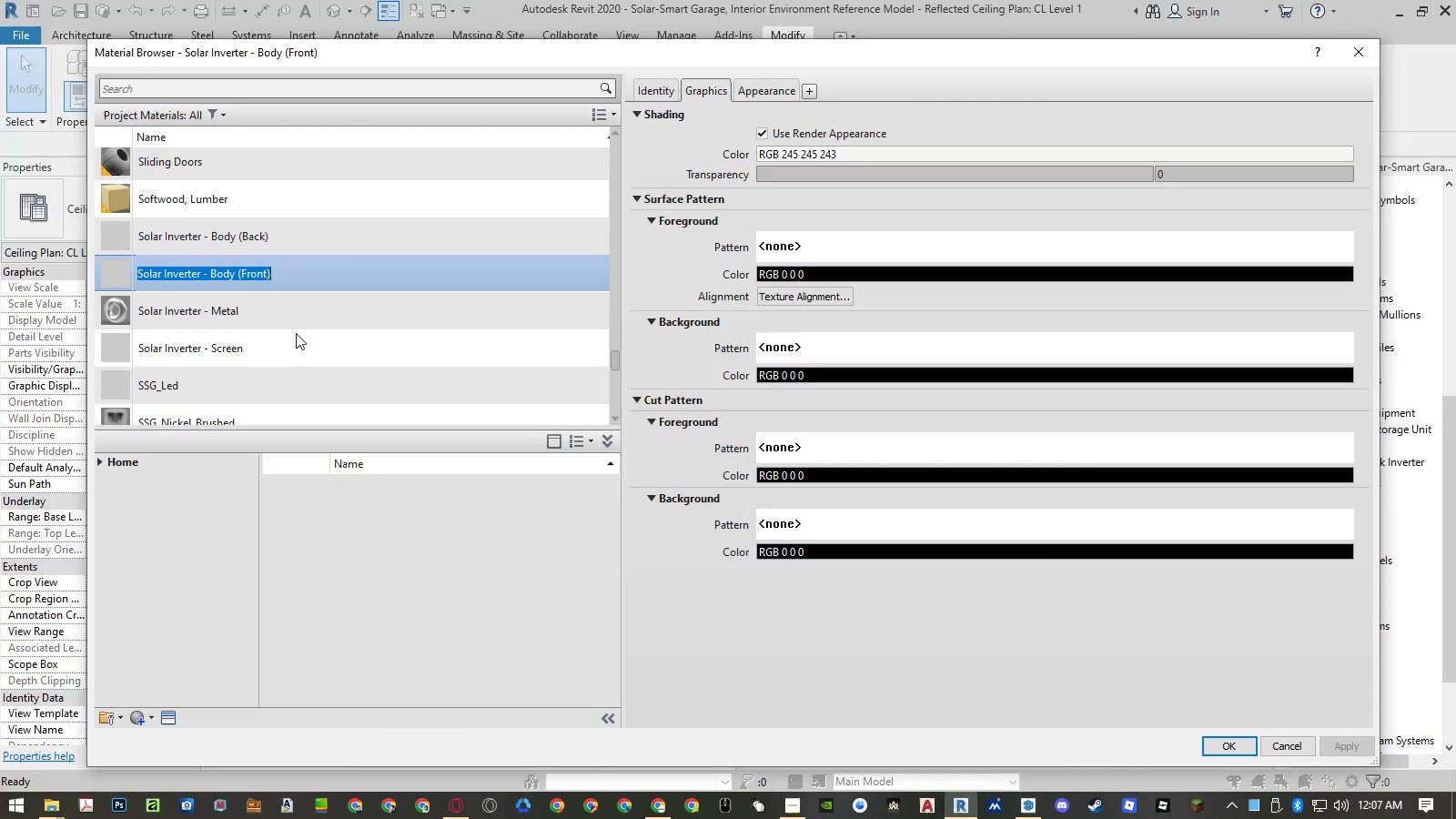 
key(Escape)
 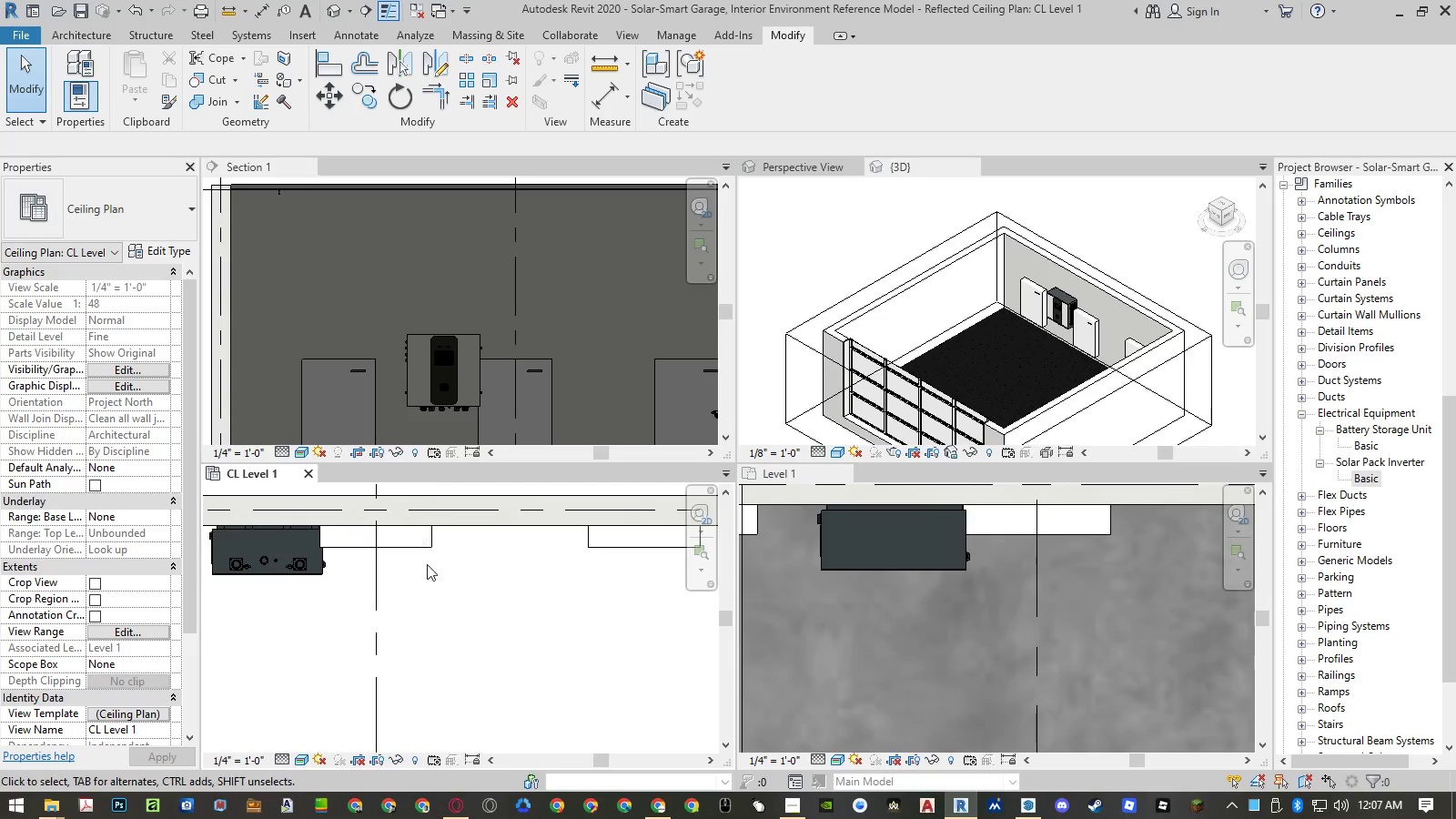 
left_click([541, 614])
 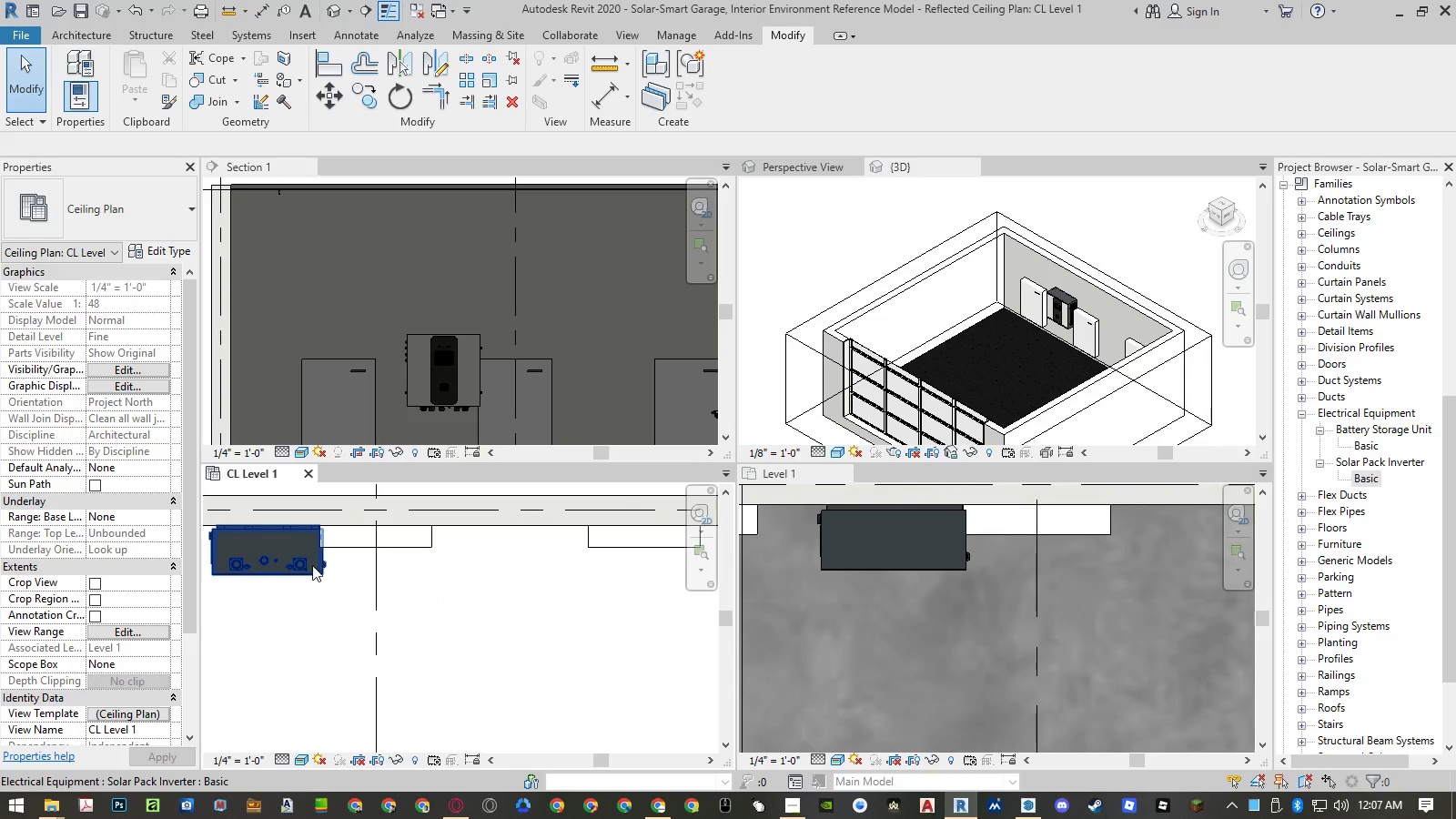 
left_click([311, 565])
 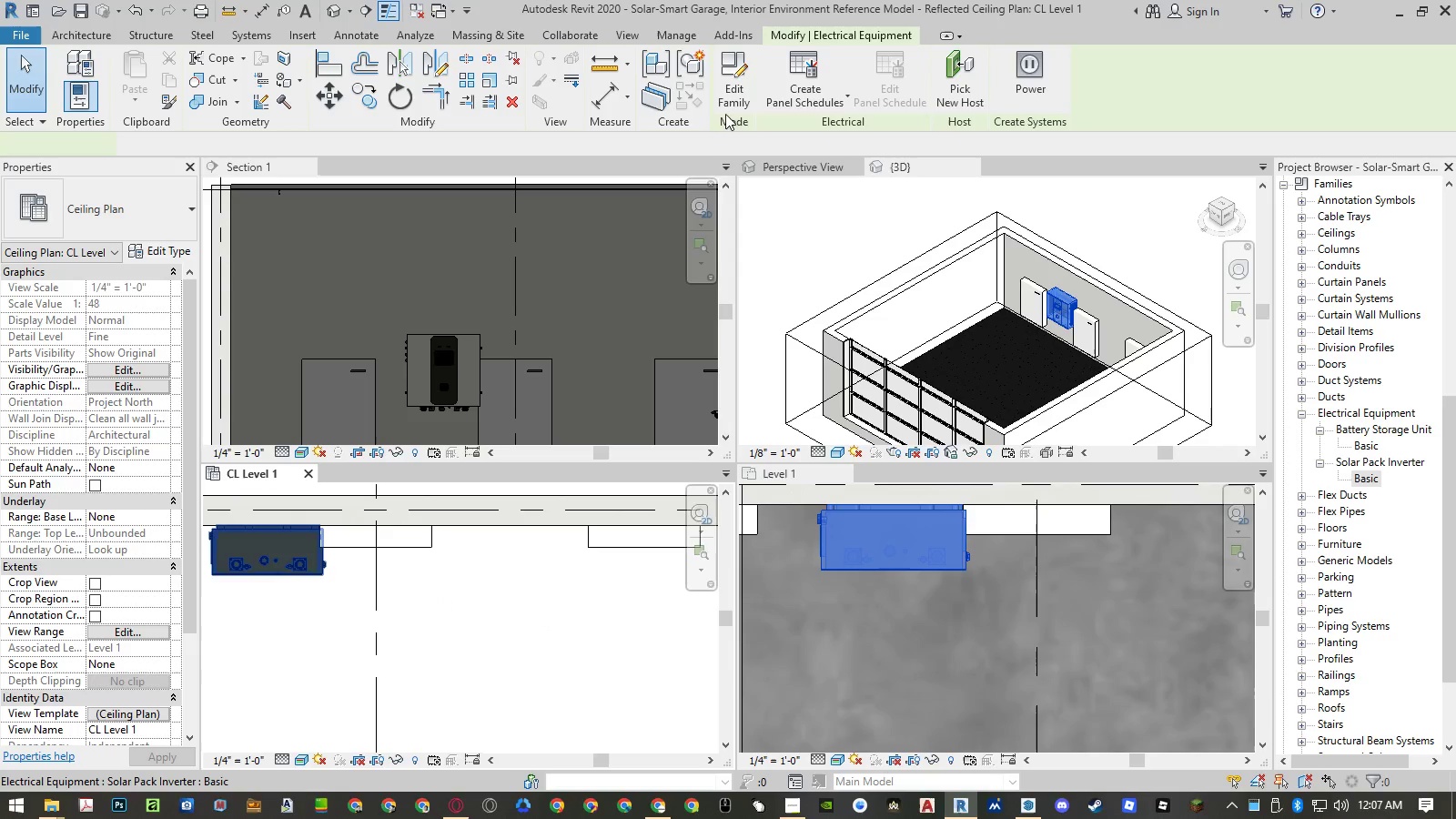 
left_click([728, 97])
 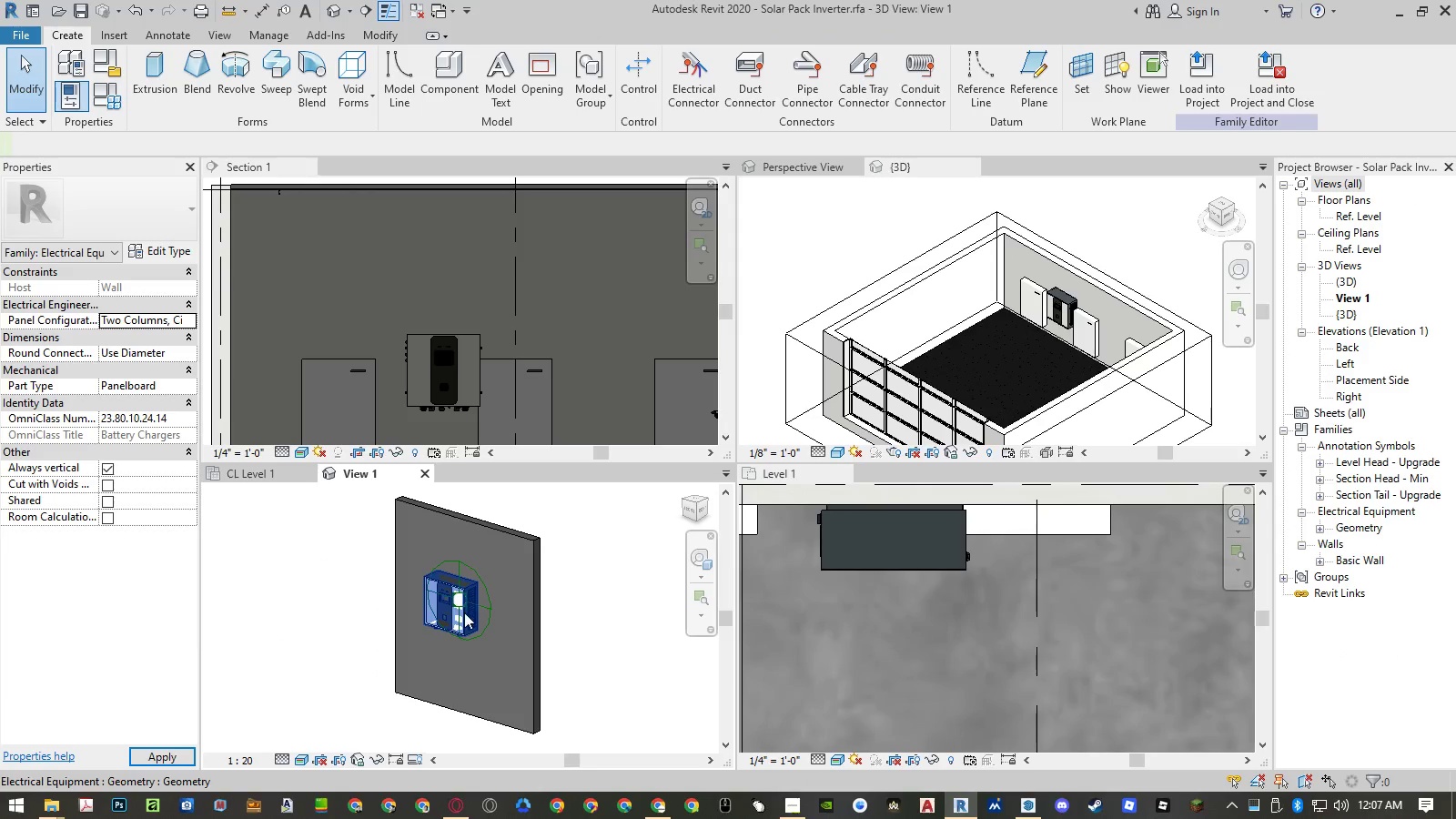 
wait(5.08)
 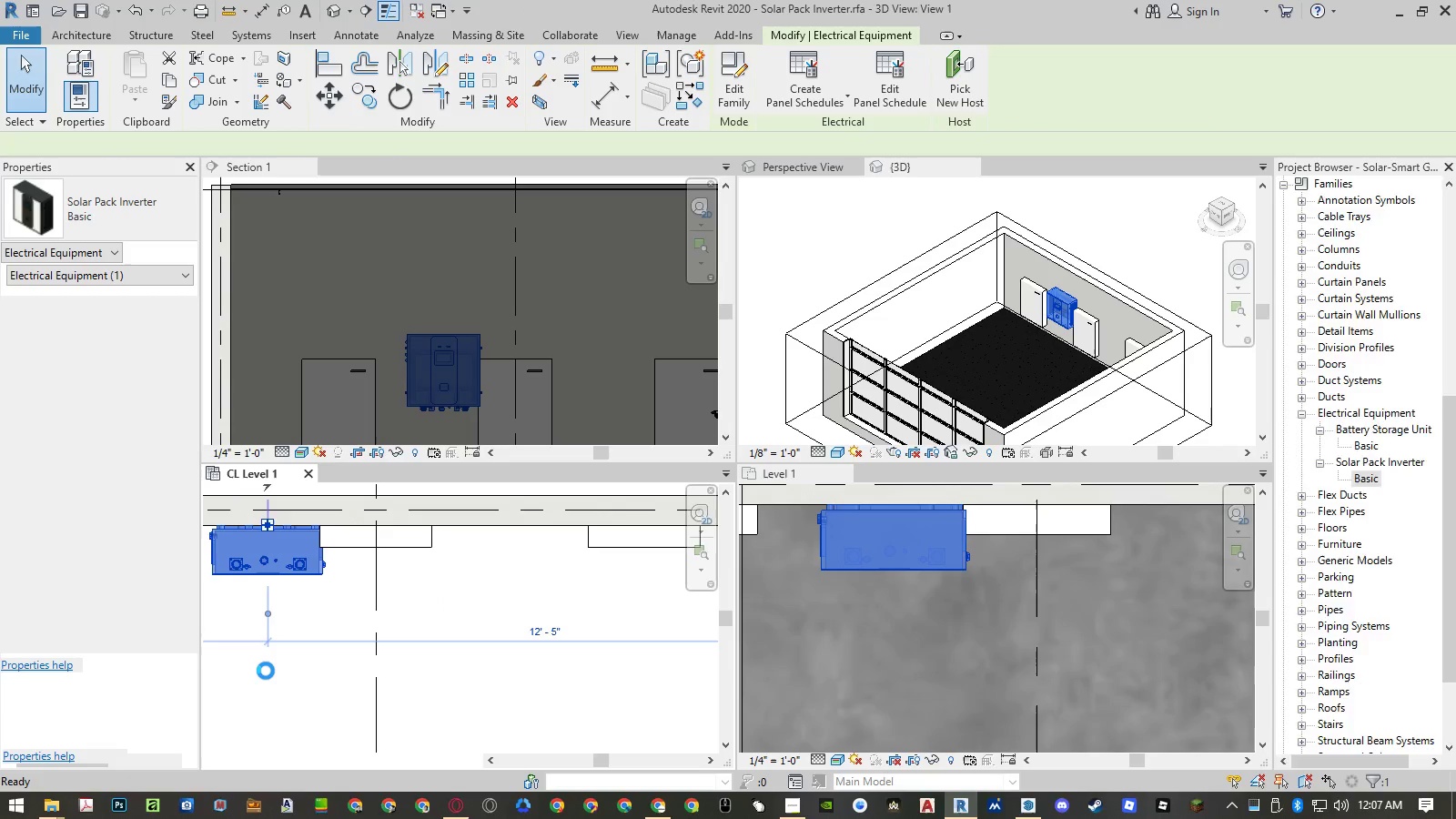 
left_click([339, 572])
 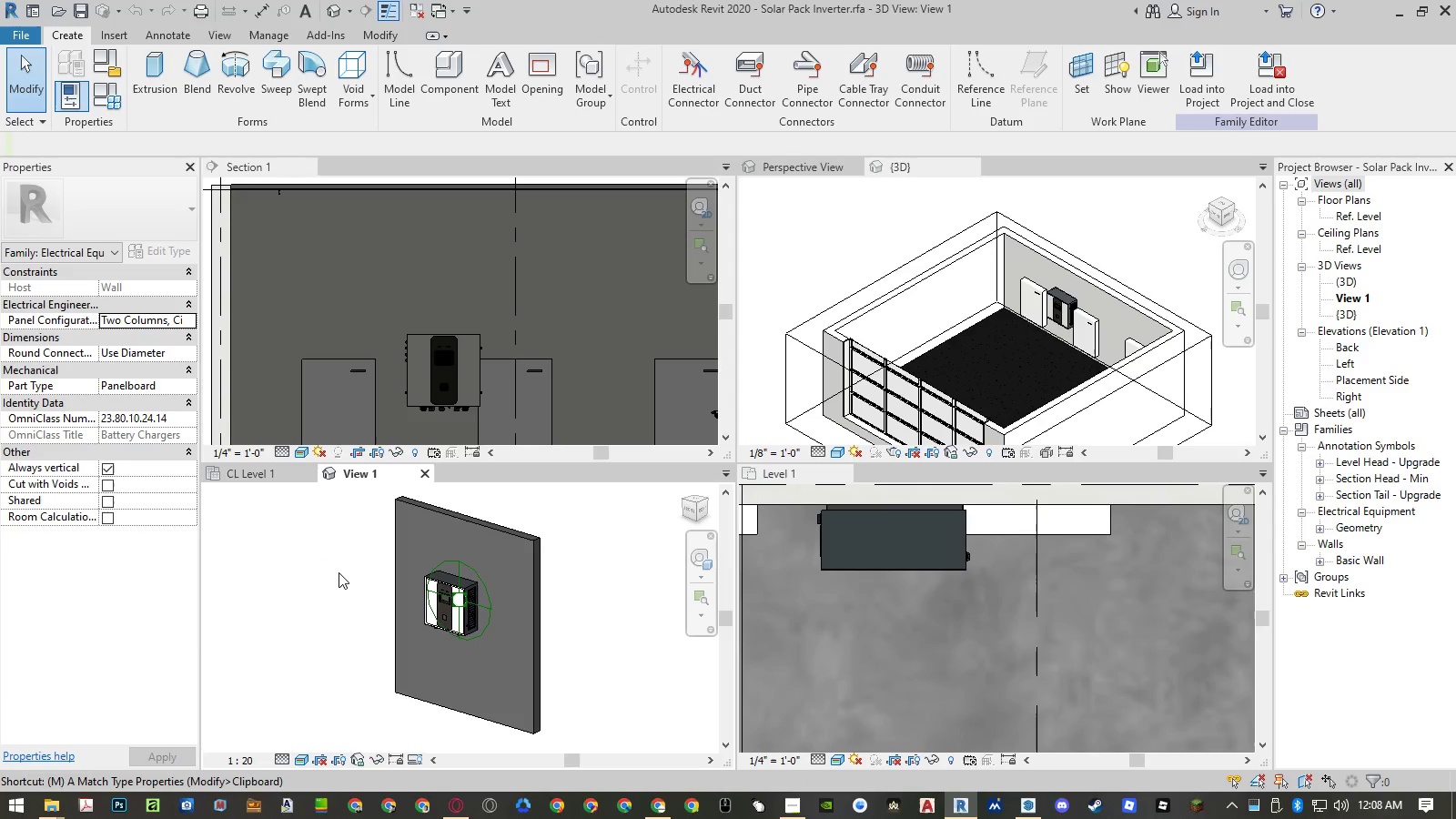 
type(mat)
 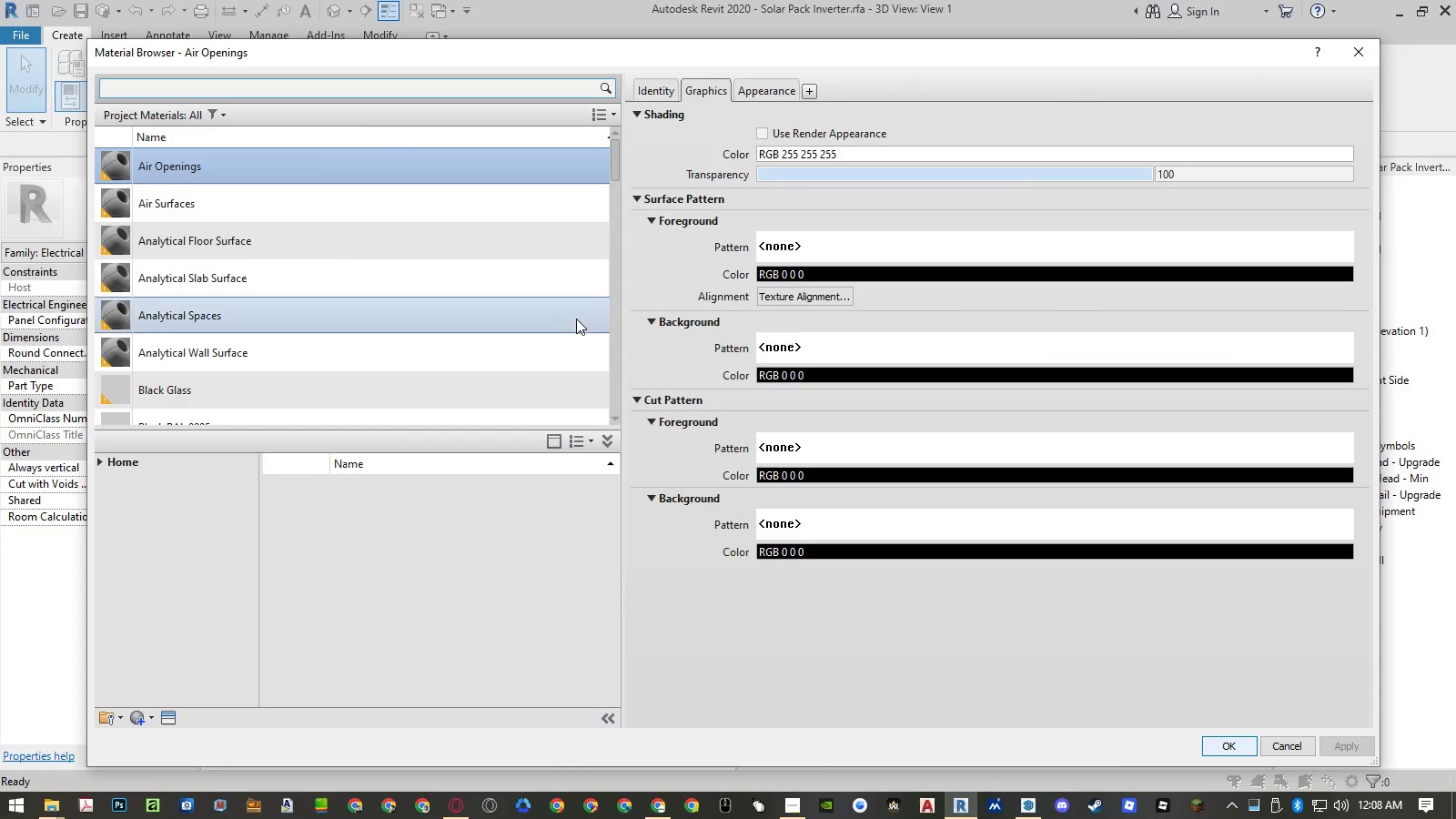 
scroll: coordinate [432, 277], scroll_direction: down, amount: 11.0
 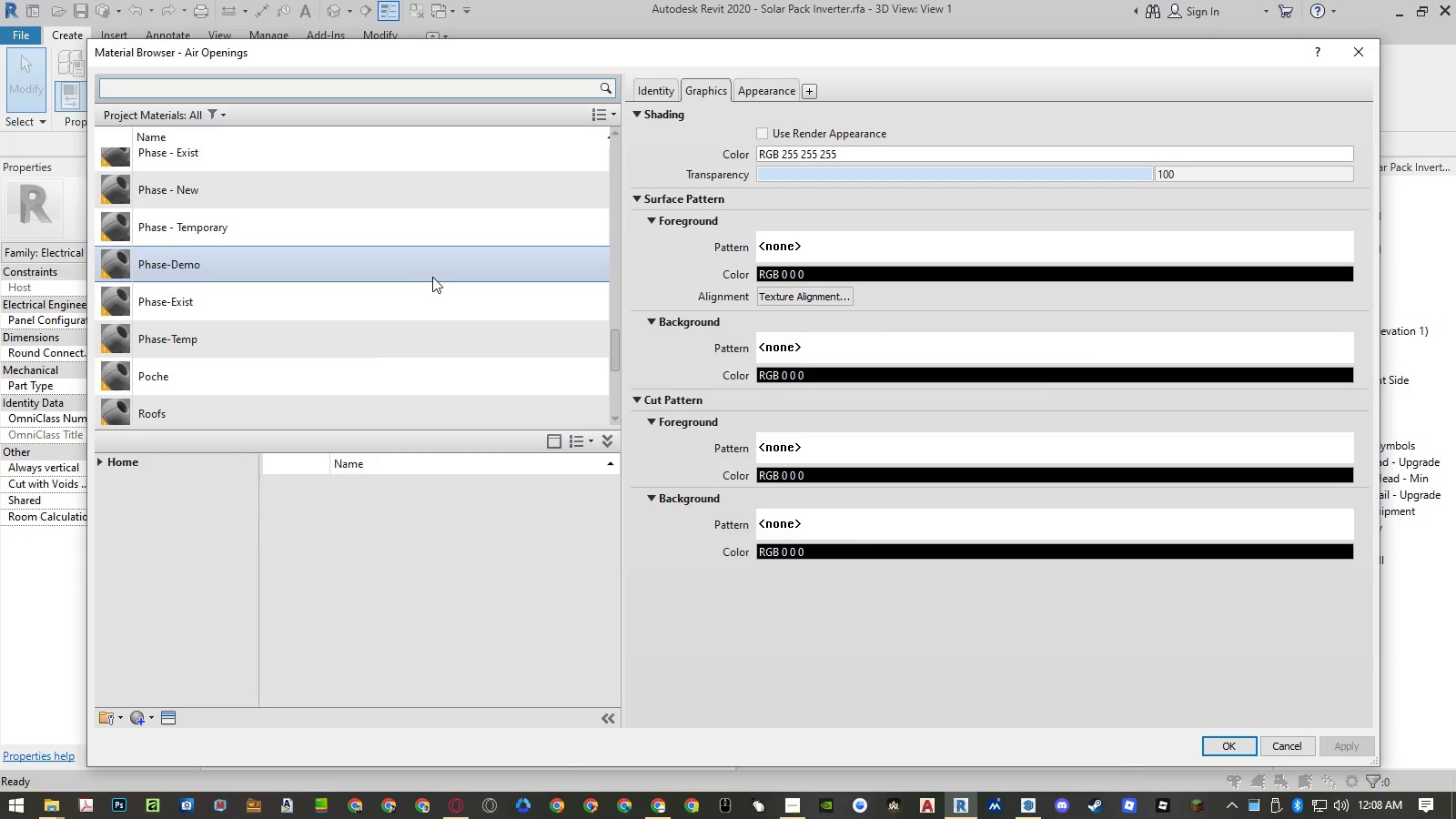 
scroll: coordinate [429, 268], scroll_direction: up, amount: 9.0
 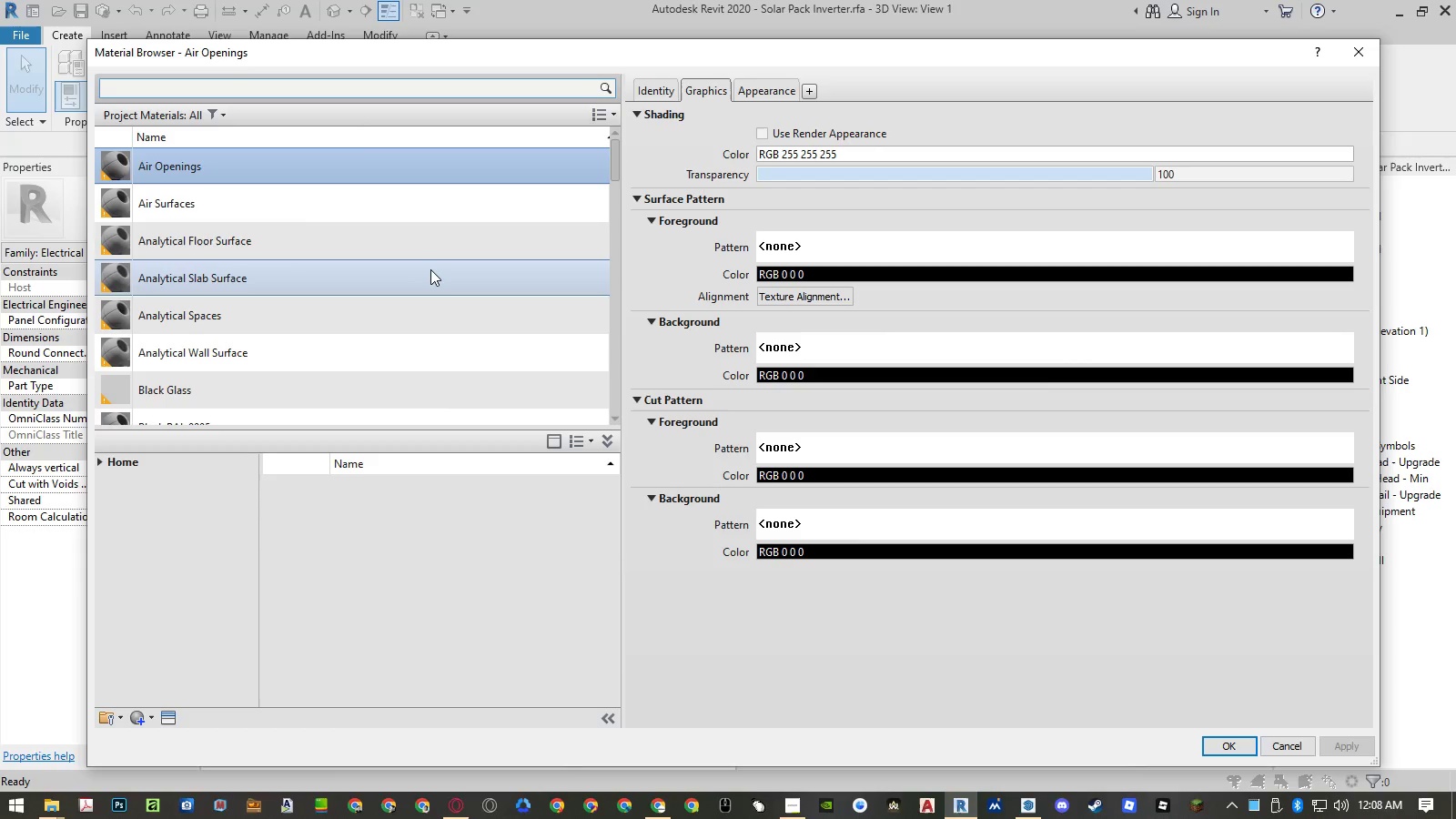 
scroll: coordinate [430, 269], scroll_direction: down, amount: 5.0
 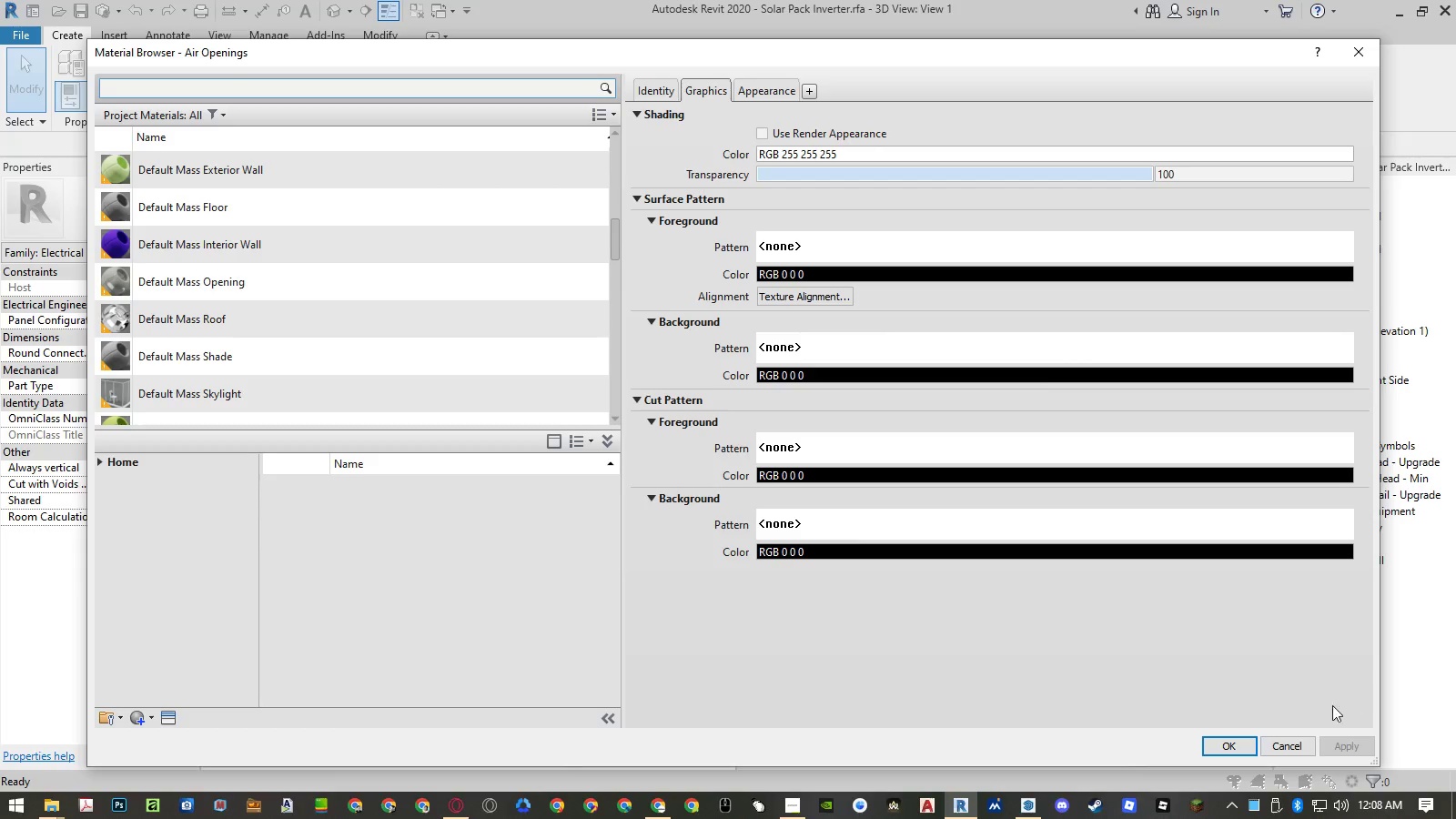 
left_click([1289, 749])
 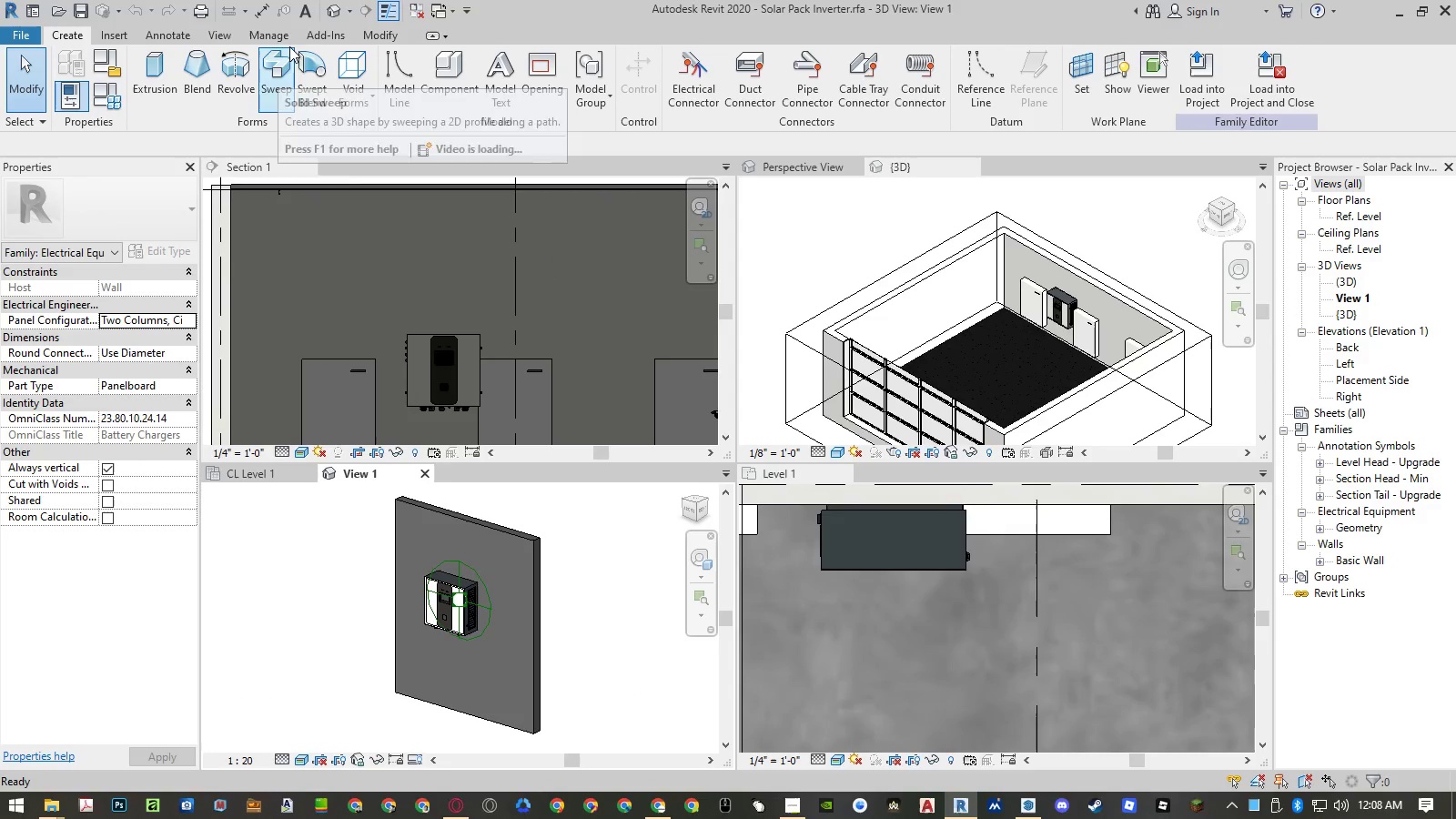 
left_click_drag(start_coordinate=[271, 41], to_coordinate=[347, 82])
 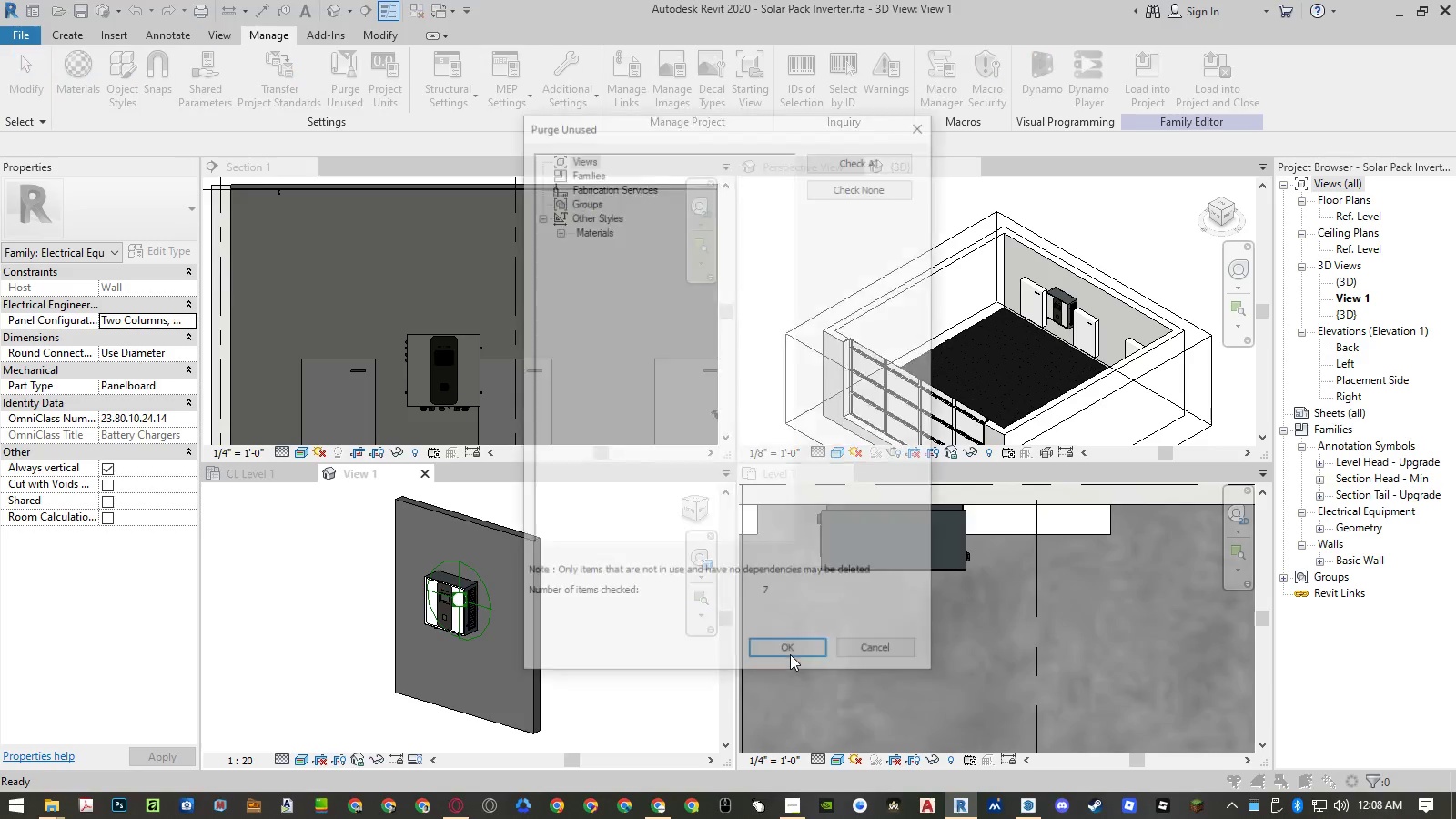 
left_click([347, 82])
 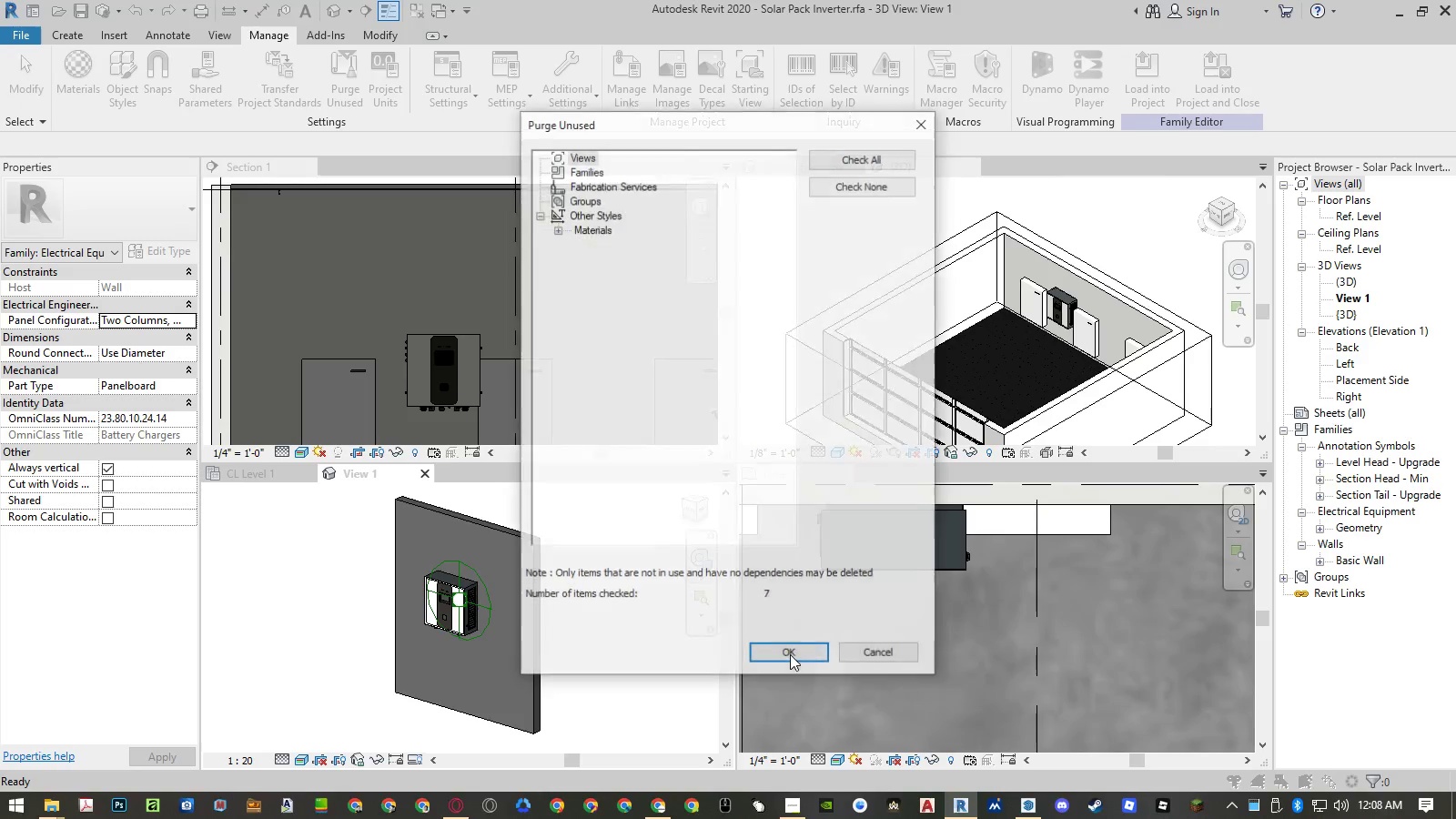 
left_click([790, 654])
 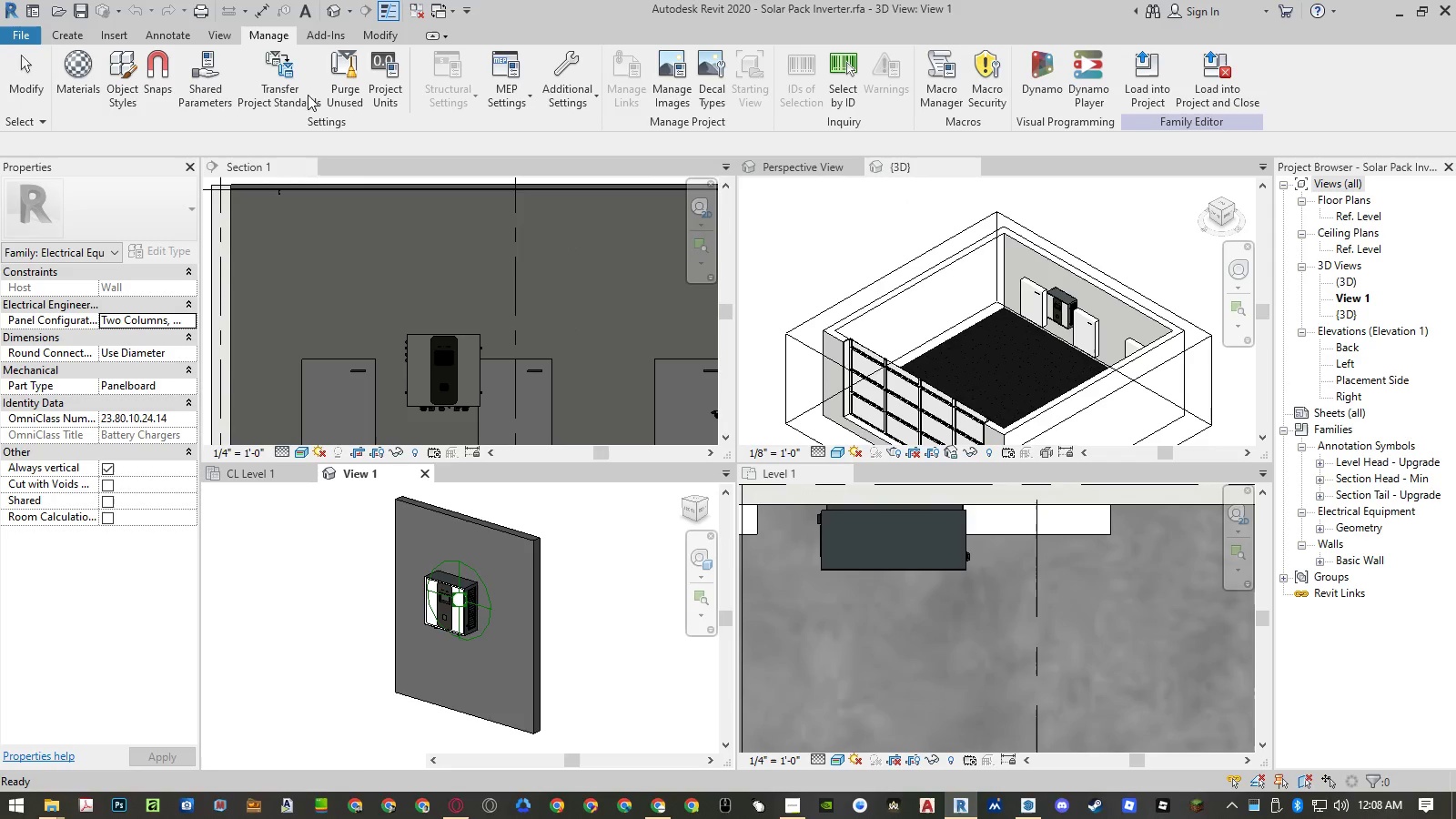 
left_click([349, 92])
 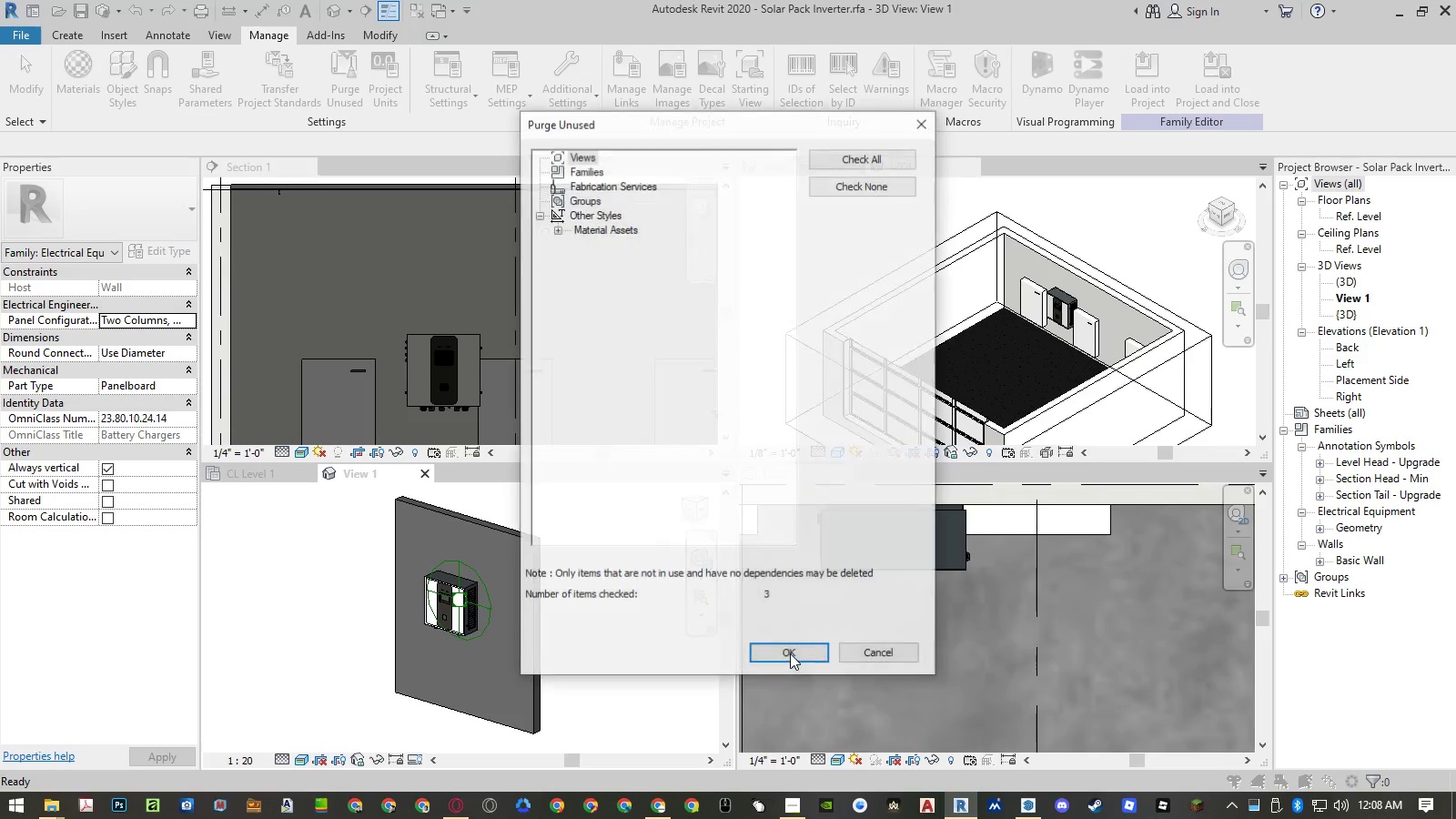 
left_click([790, 653])
 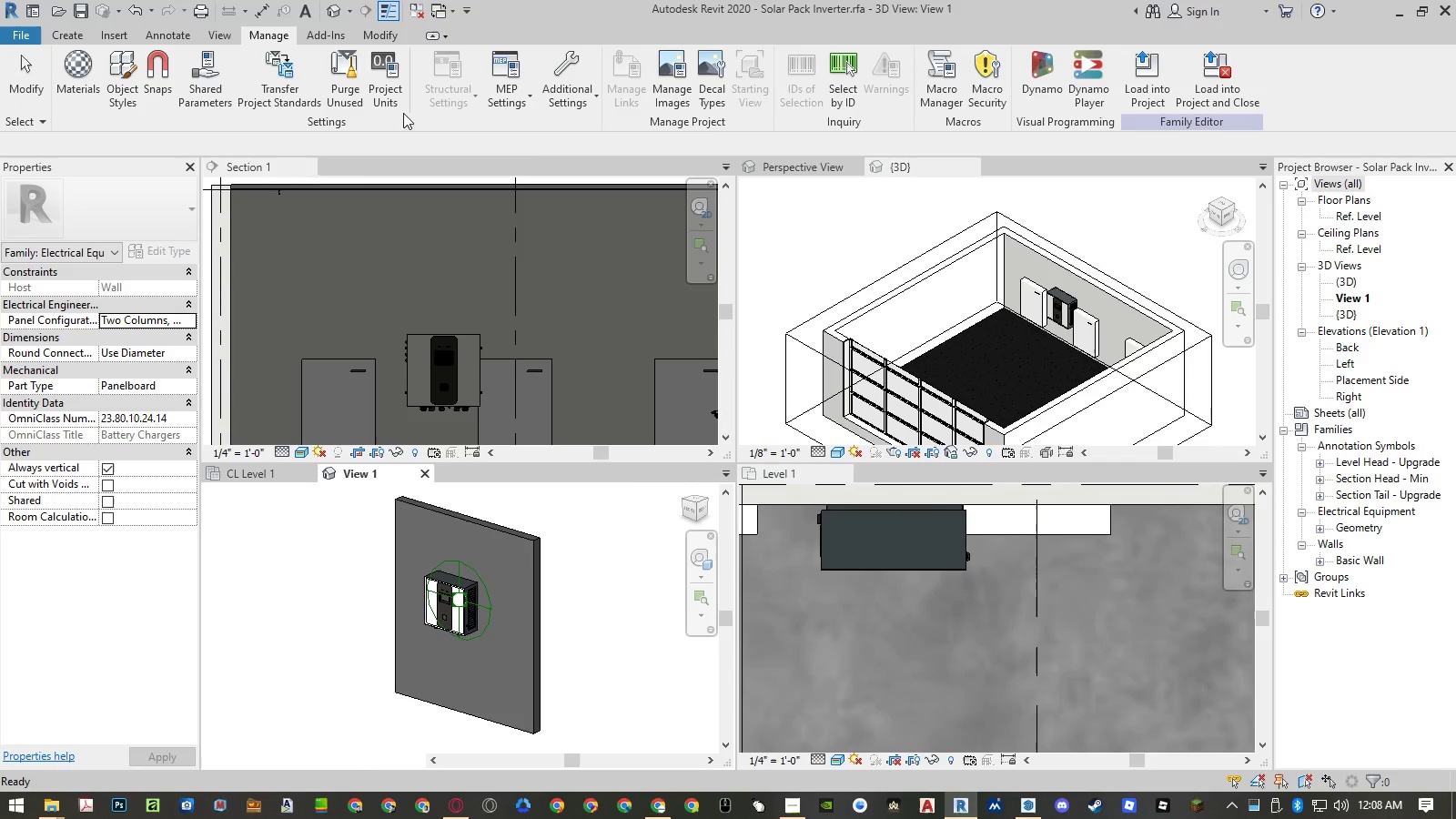 
left_click([359, 96])
 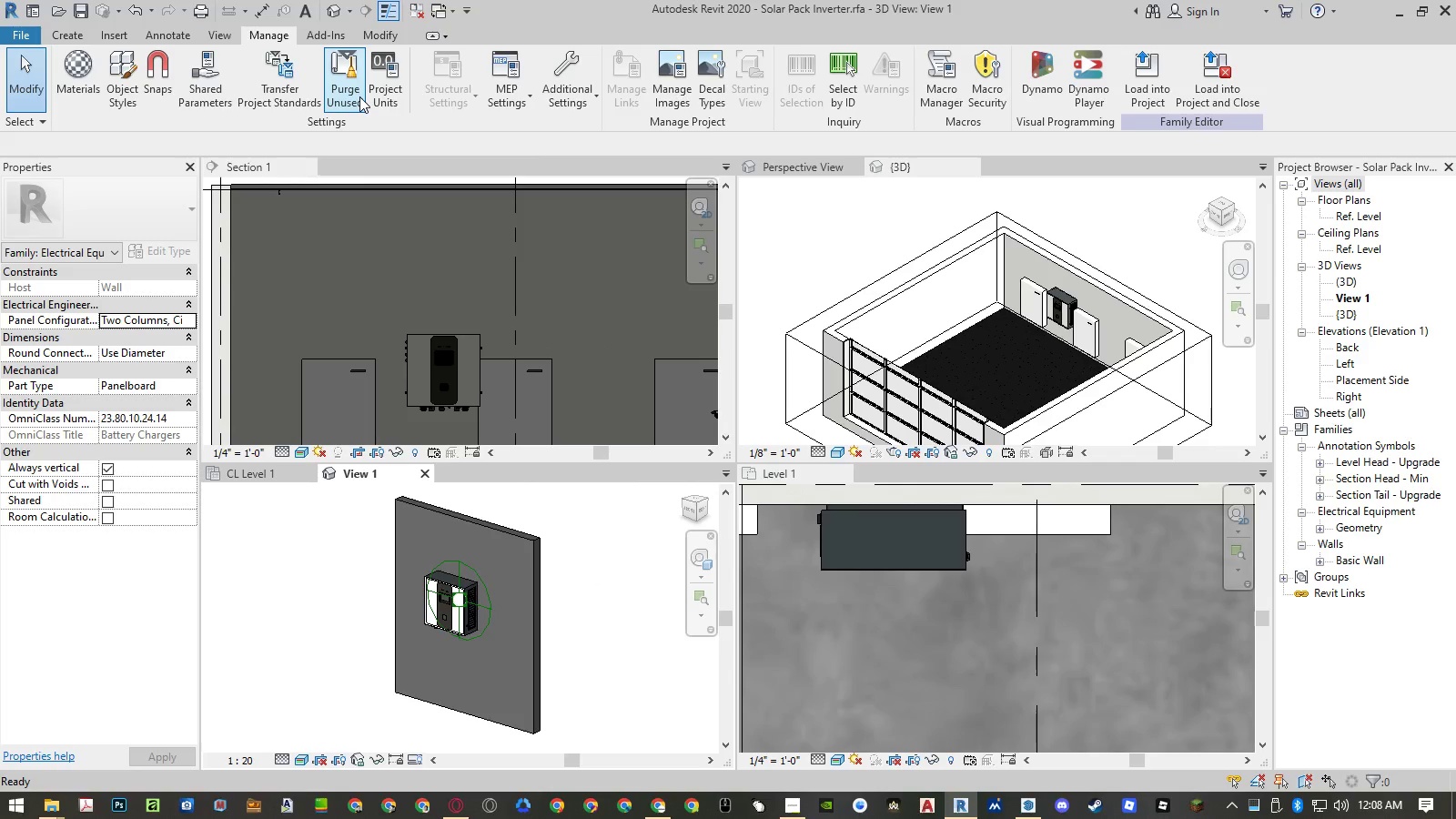 
left_click([359, 96])
 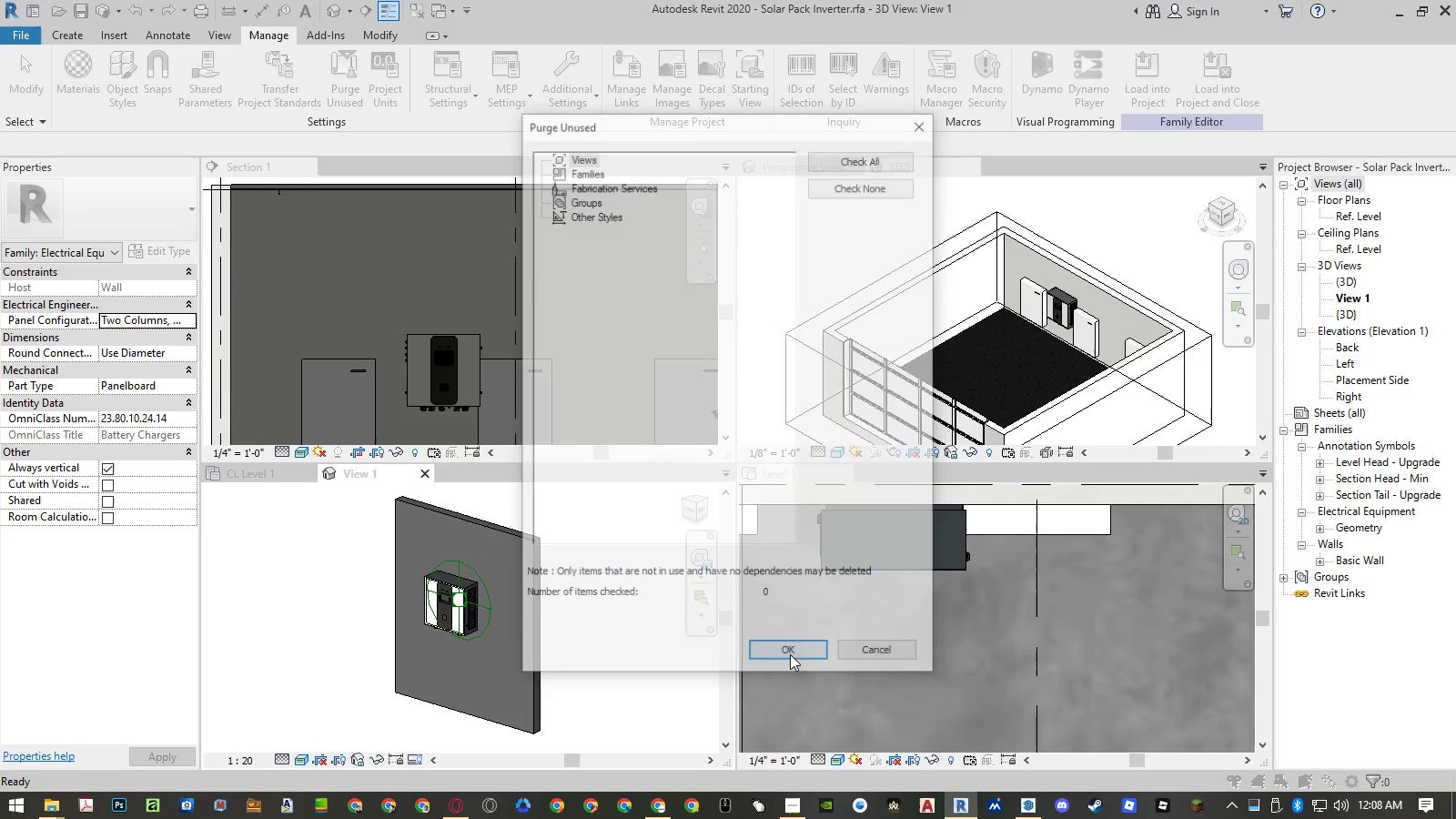 
left_click([790, 654])
 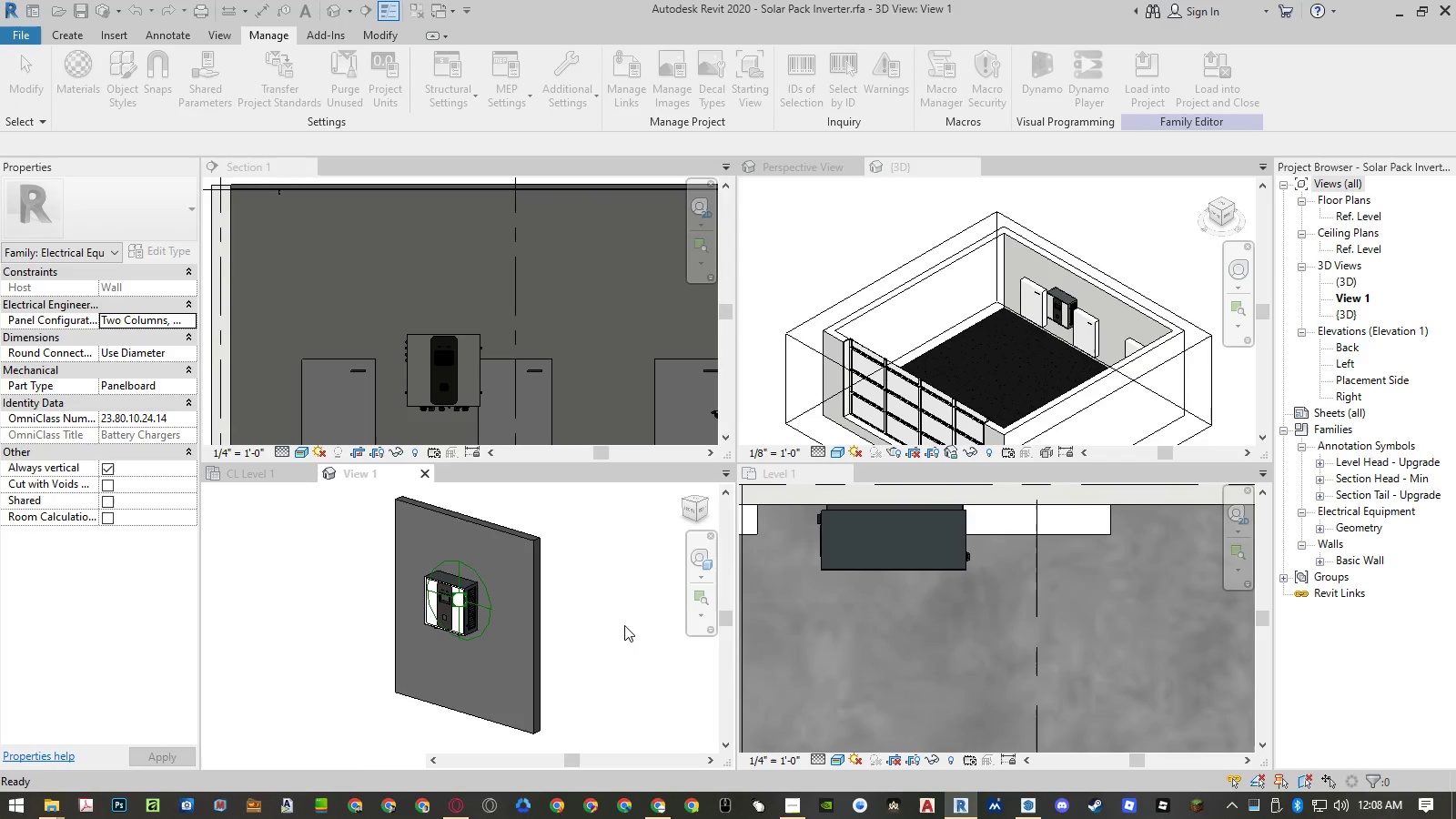 
left_click([624, 625])
 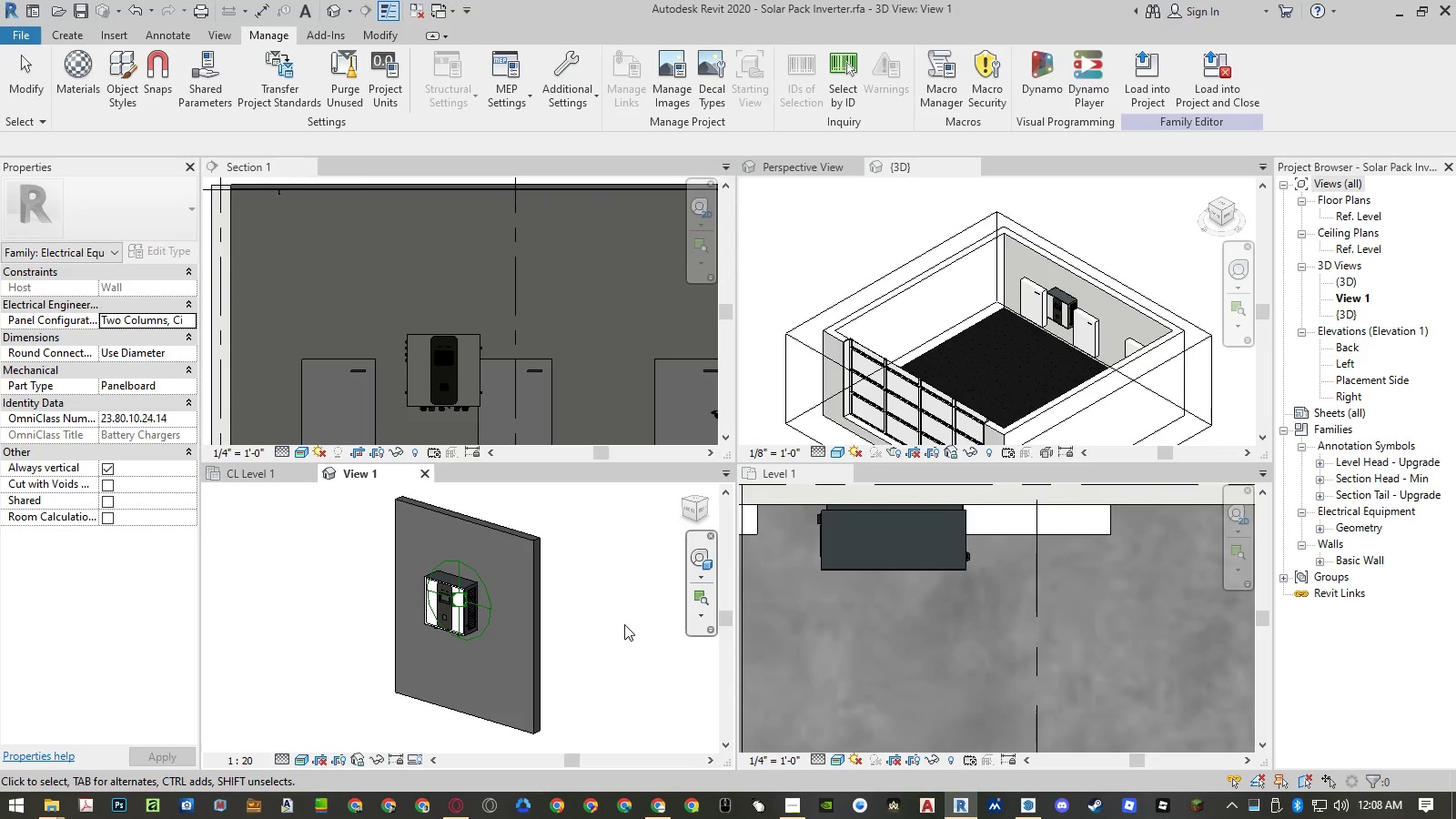 
type(mat)
 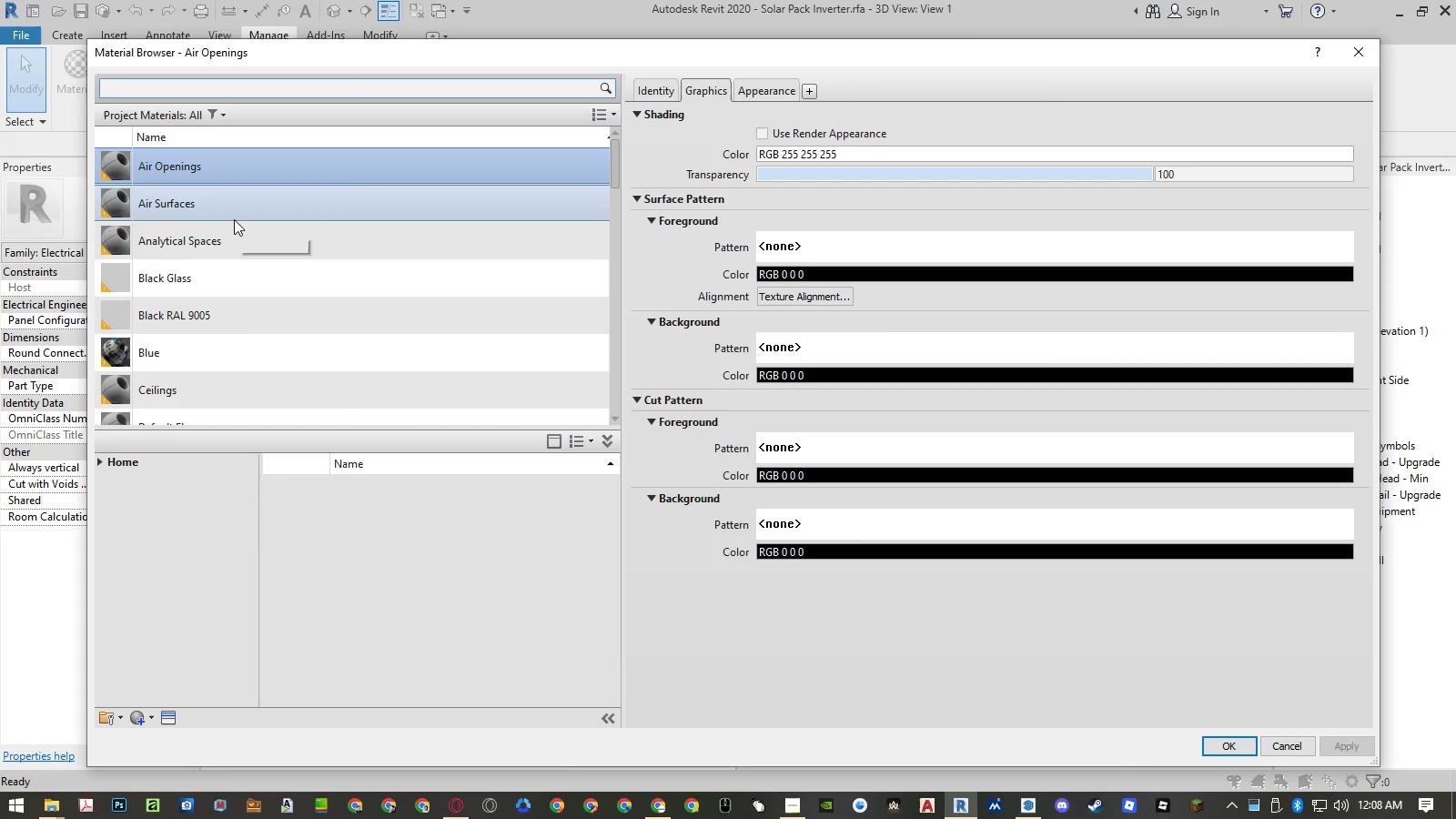 
left_click([219, 318])
 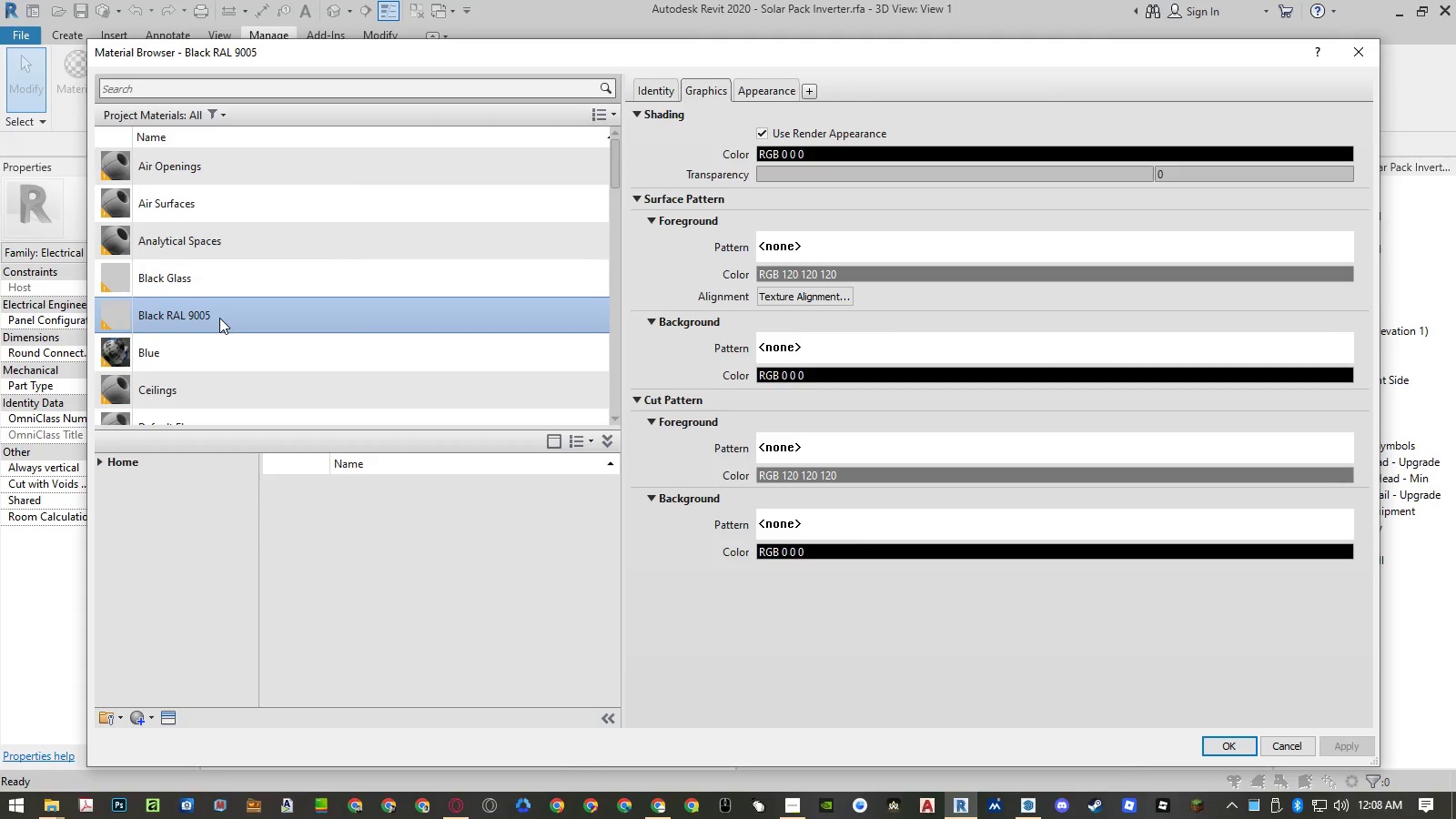 
scroll: coordinate [219, 318], scroll_direction: down, amount: 3.0
 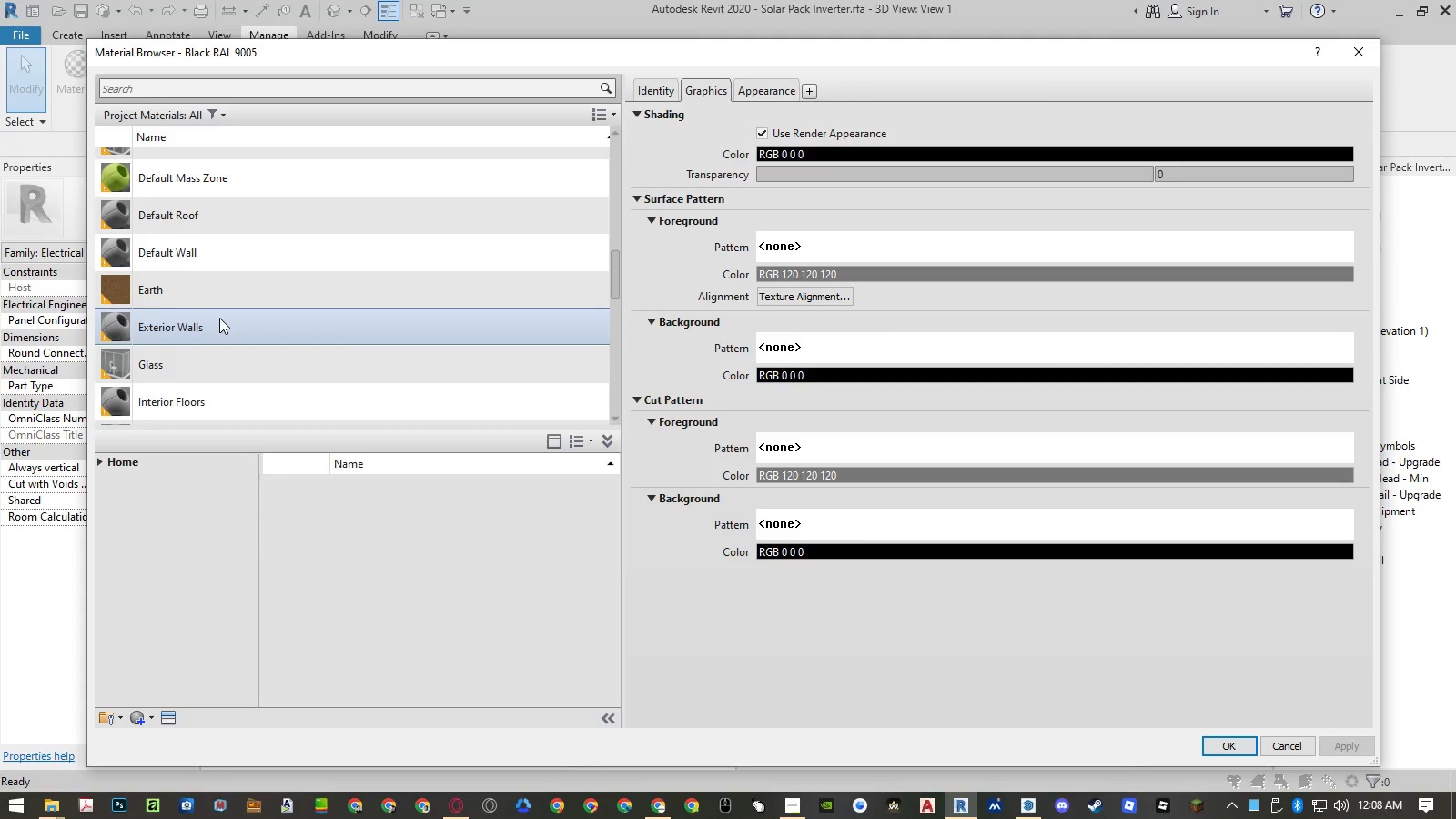 
scroll: coordinate [219, 318], scroll_direction: up, amount: 2.0
 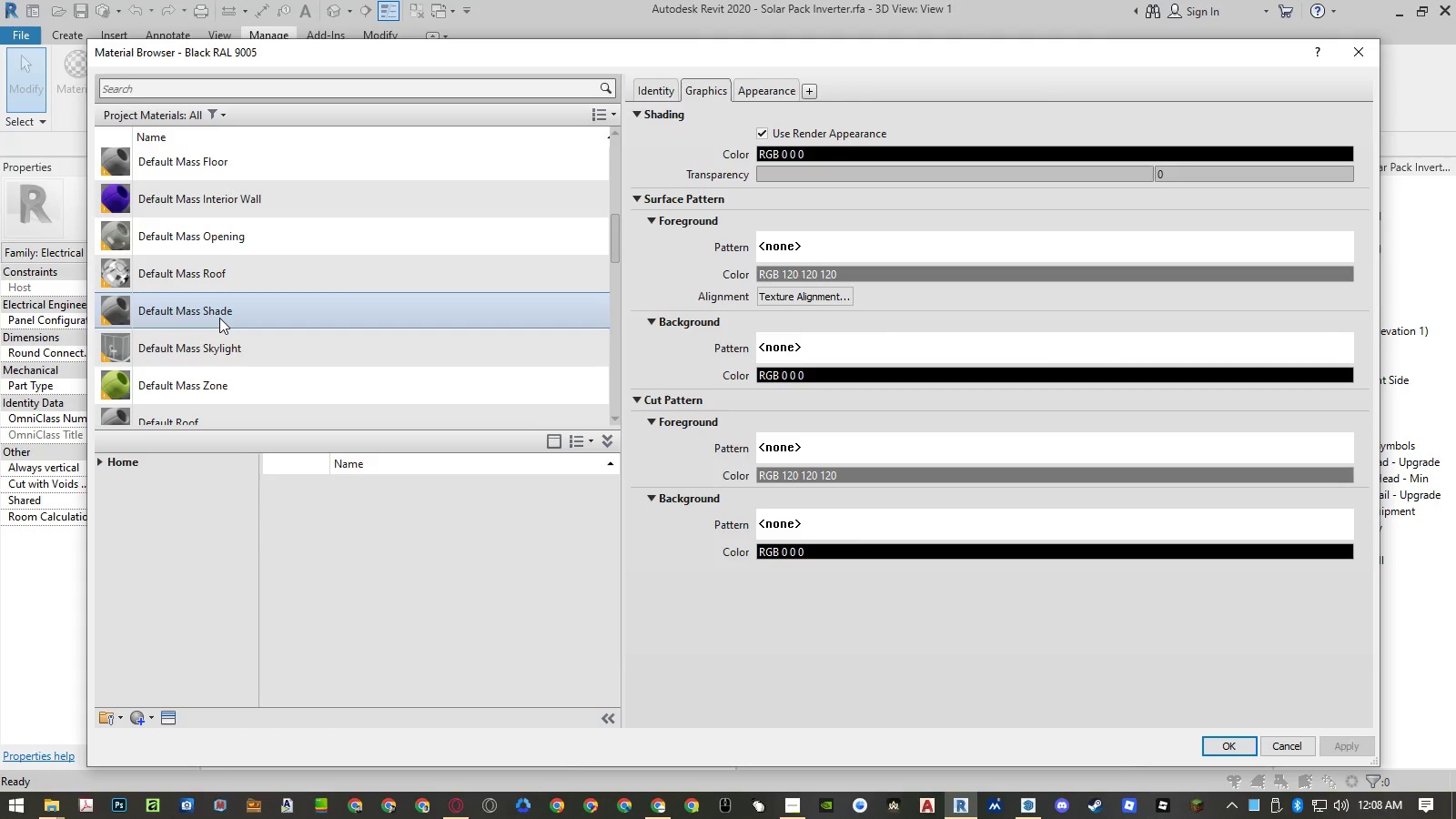 
scroll: coordinate [219, 318], scroll_direction: down, amount: 1.0
 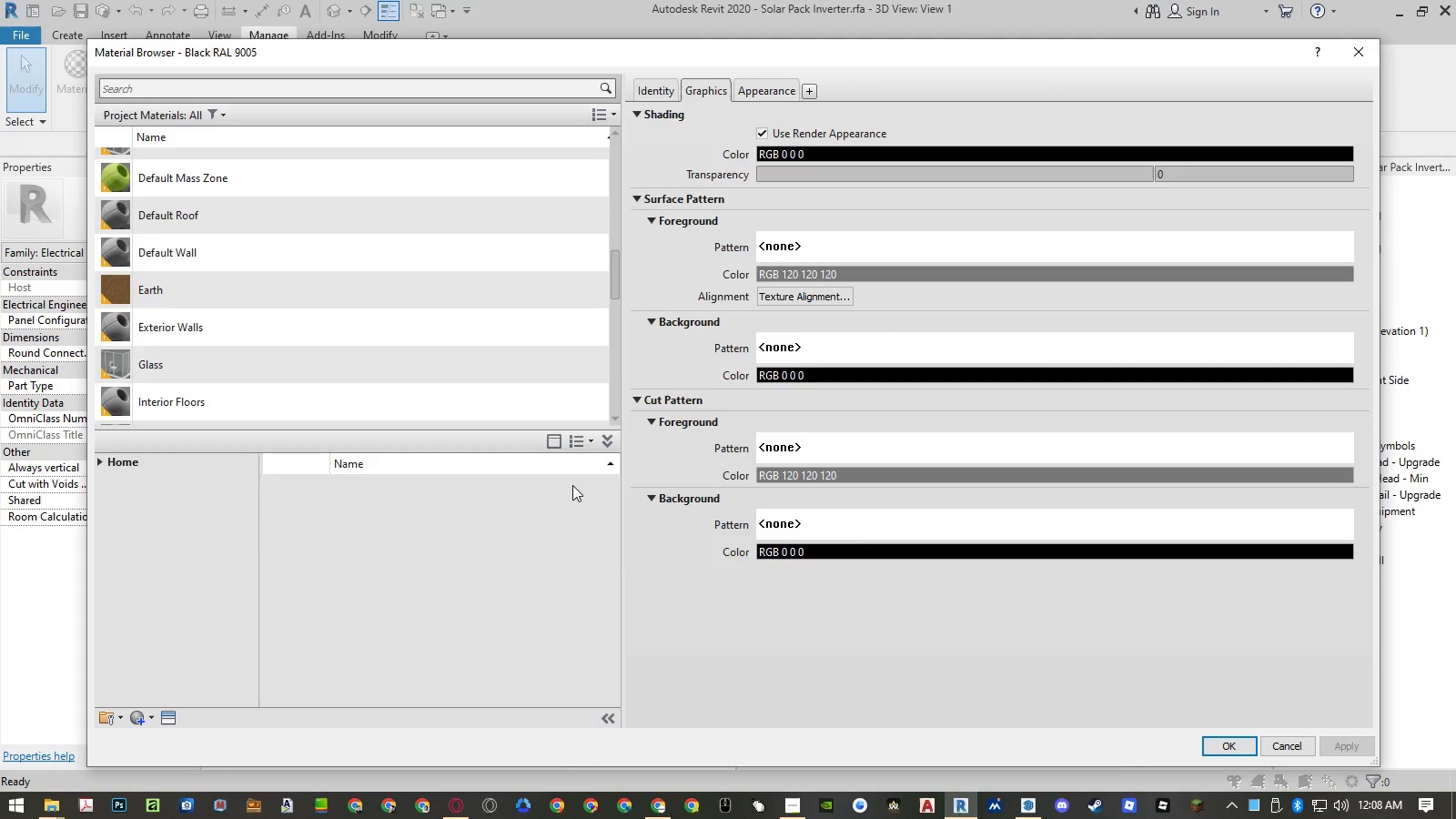 
left_click([611, 441])
 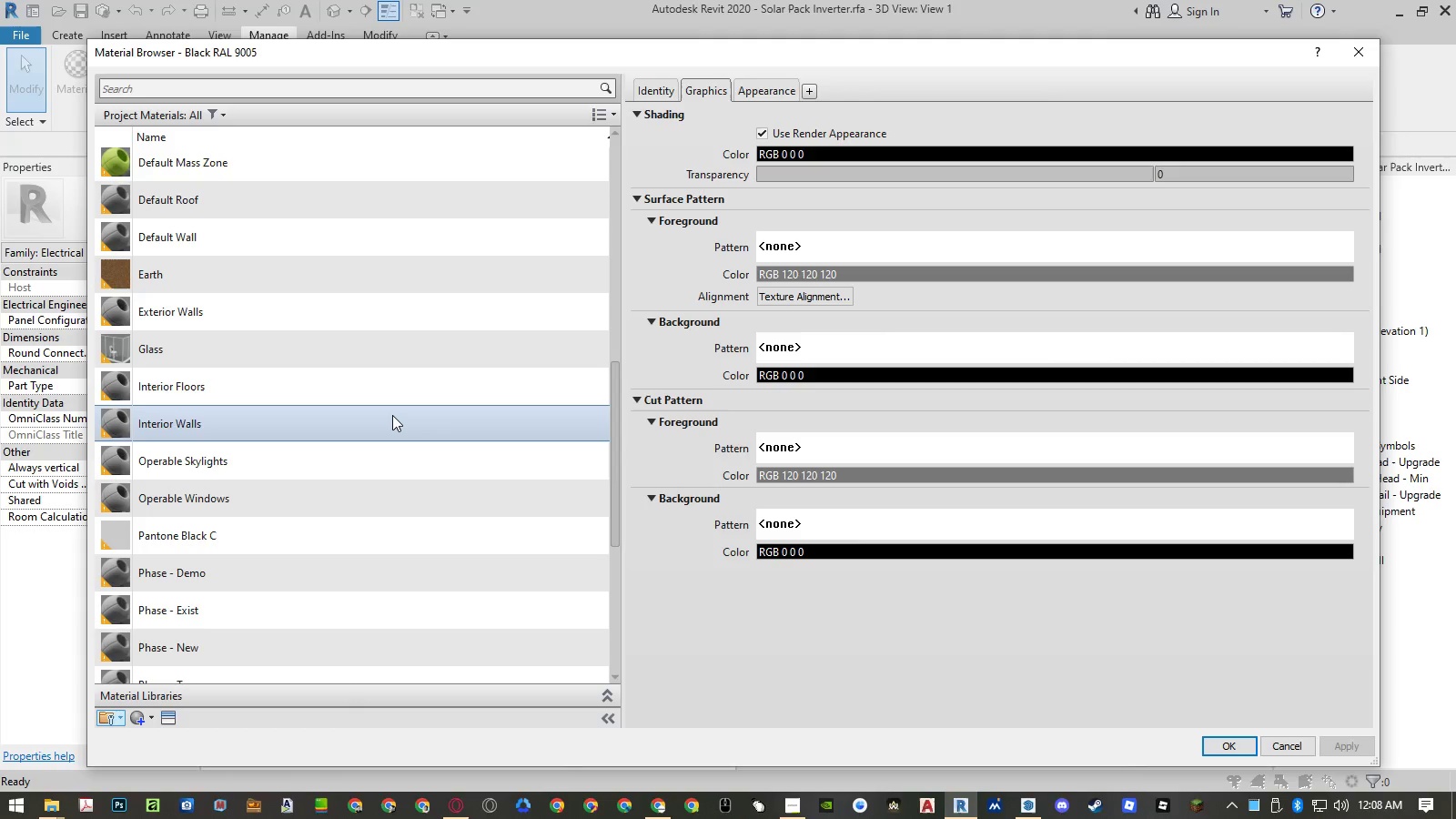 
scroll: coordinate [392, 415], scroll_direction: down, amount: 1.0
 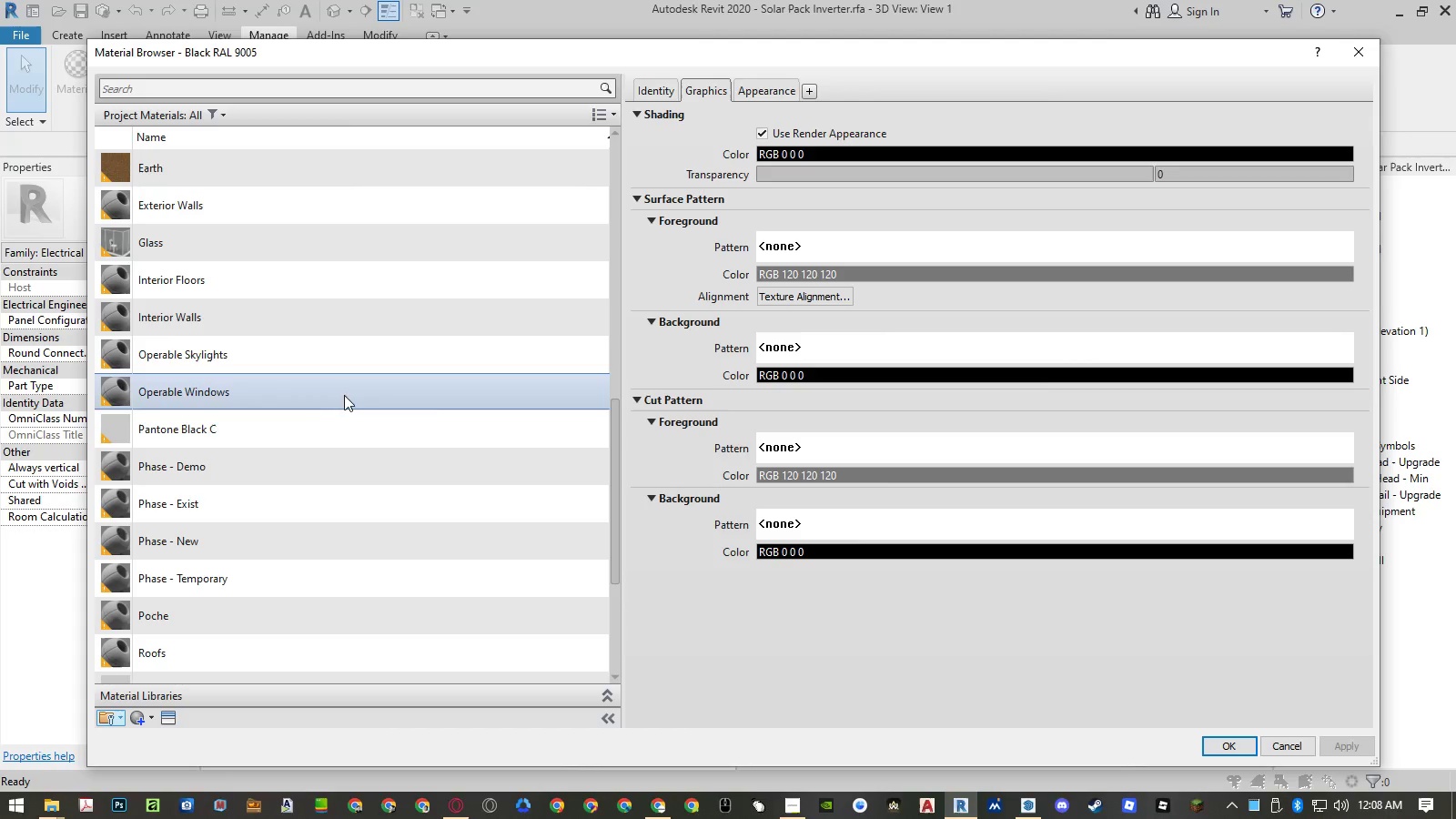 
left_click_drag(start_coordinate=[323, 423], to_coordinate=[308, 438])
 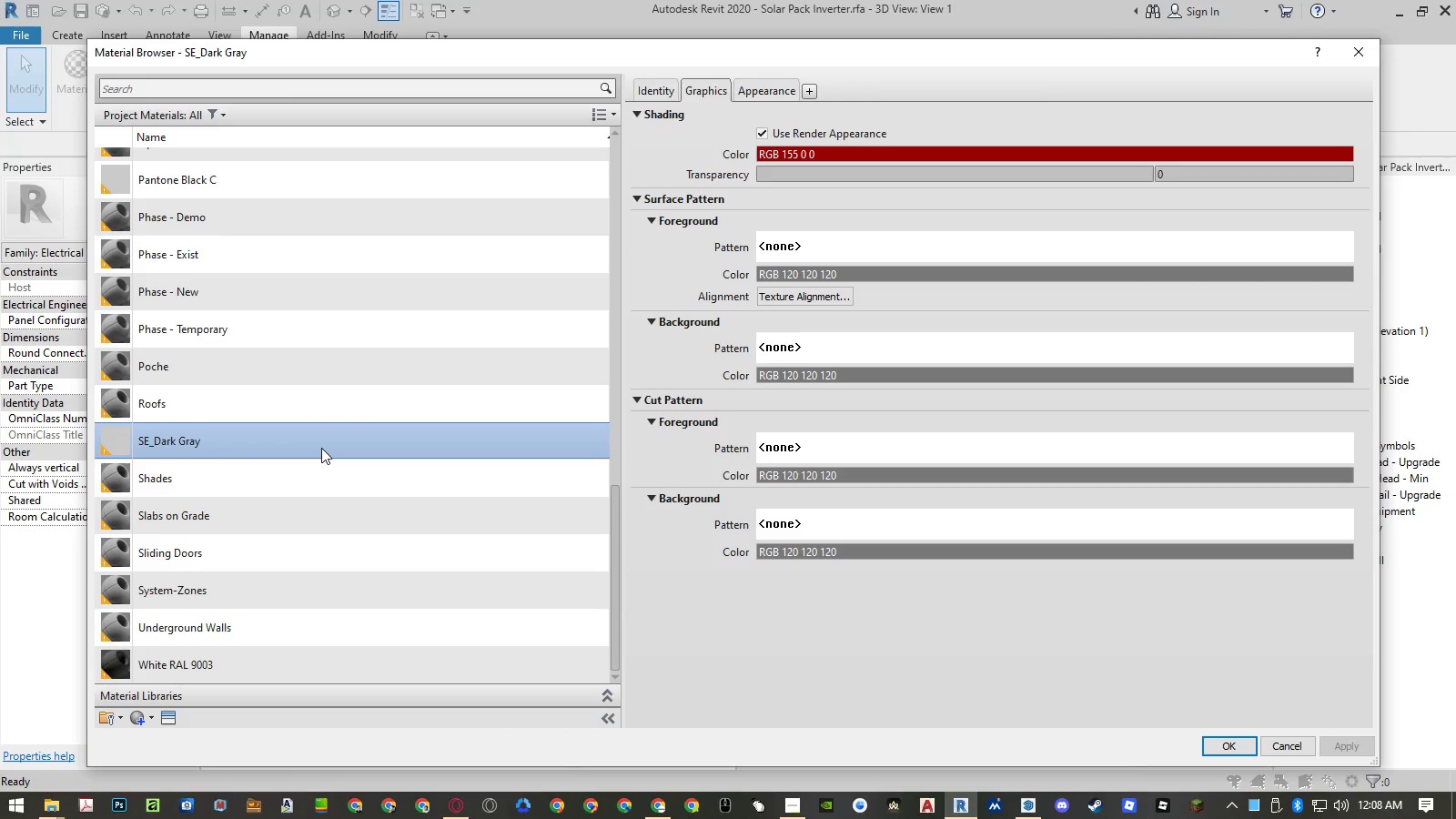 
scroll: coordinate [323, 423], scroll_direction: down, amount: 3.0
 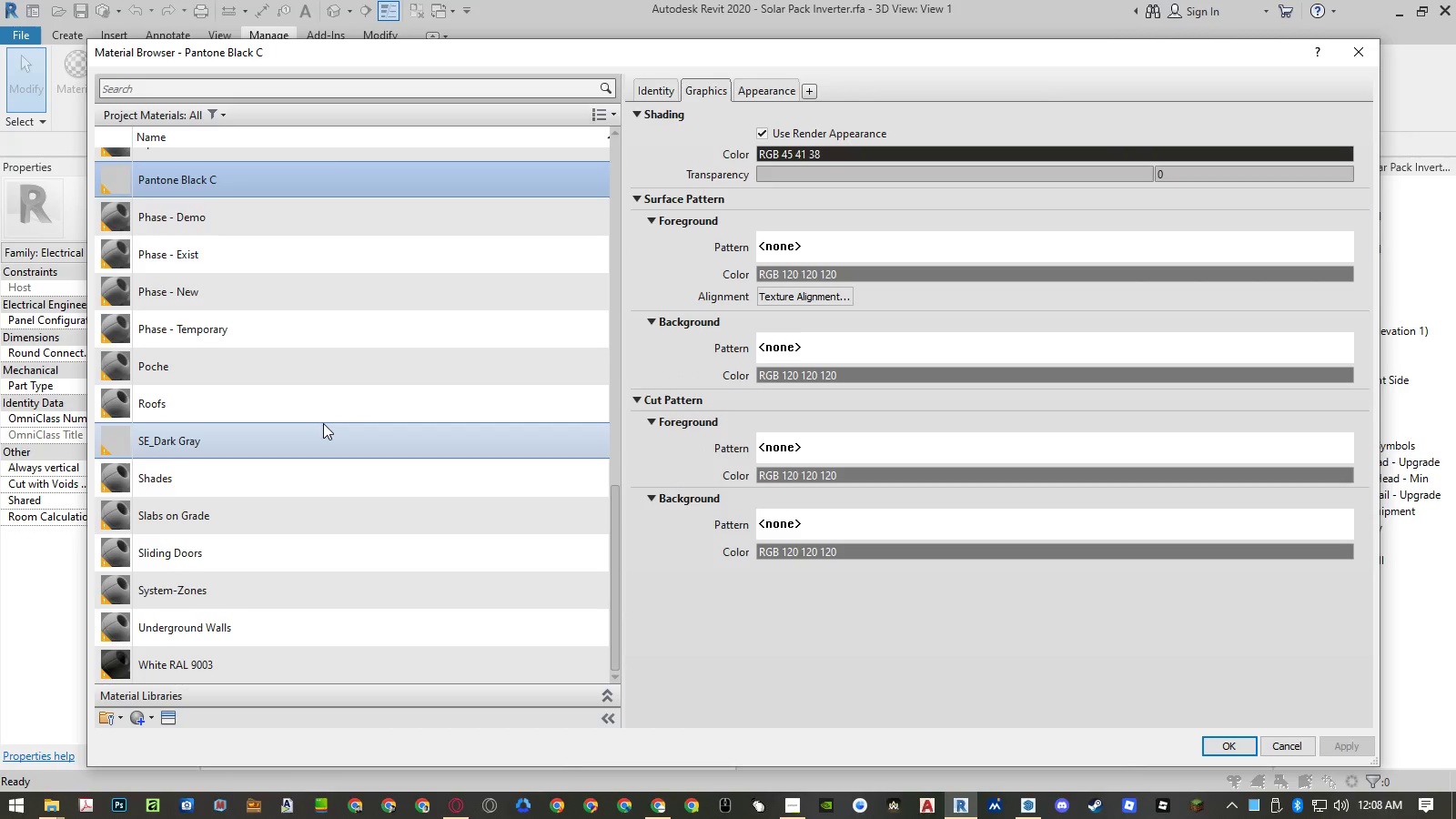 
left_click([308, 438])
 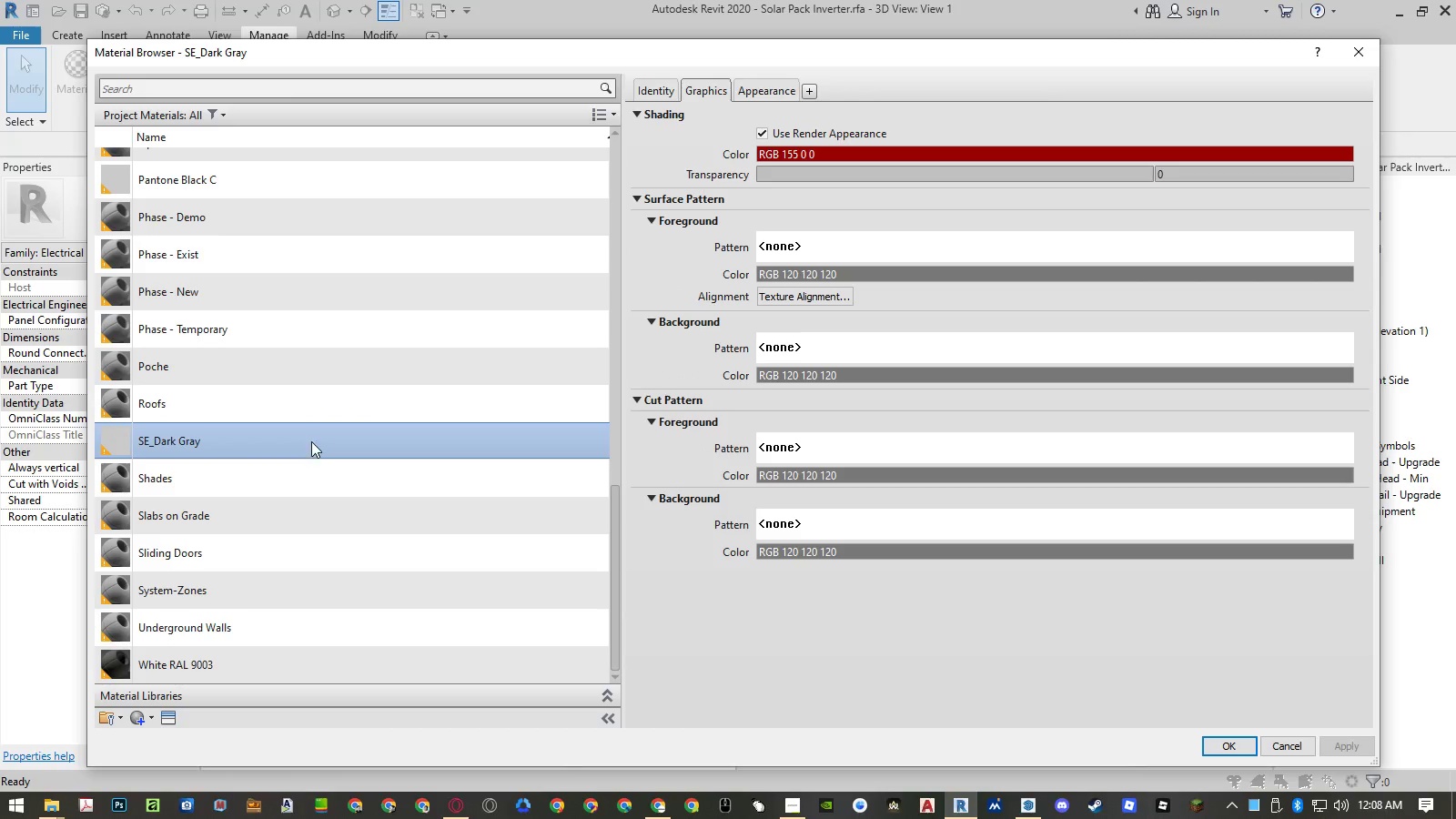 
mouse_move([299, 444])
 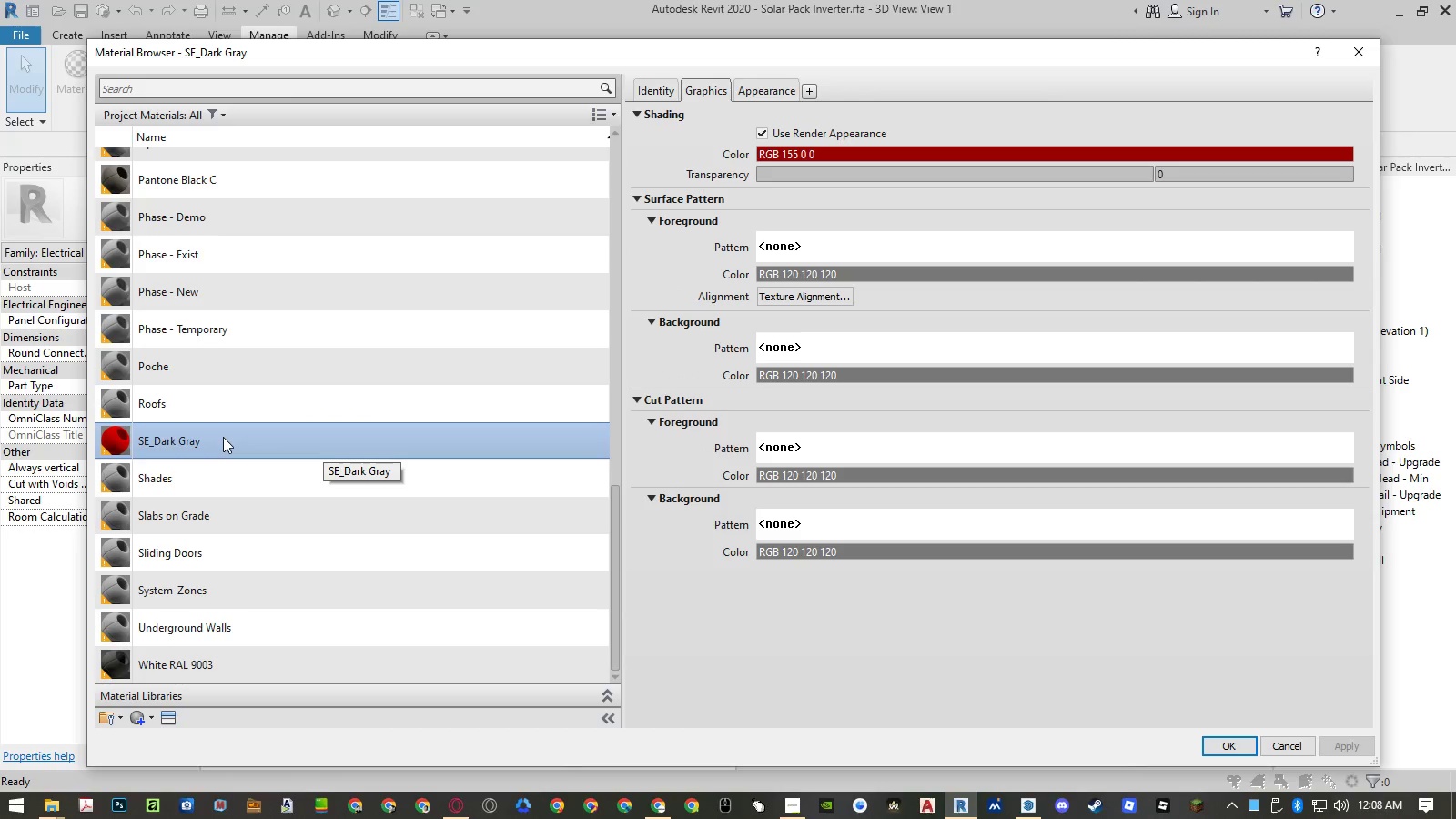 
left_click([762, 96])
 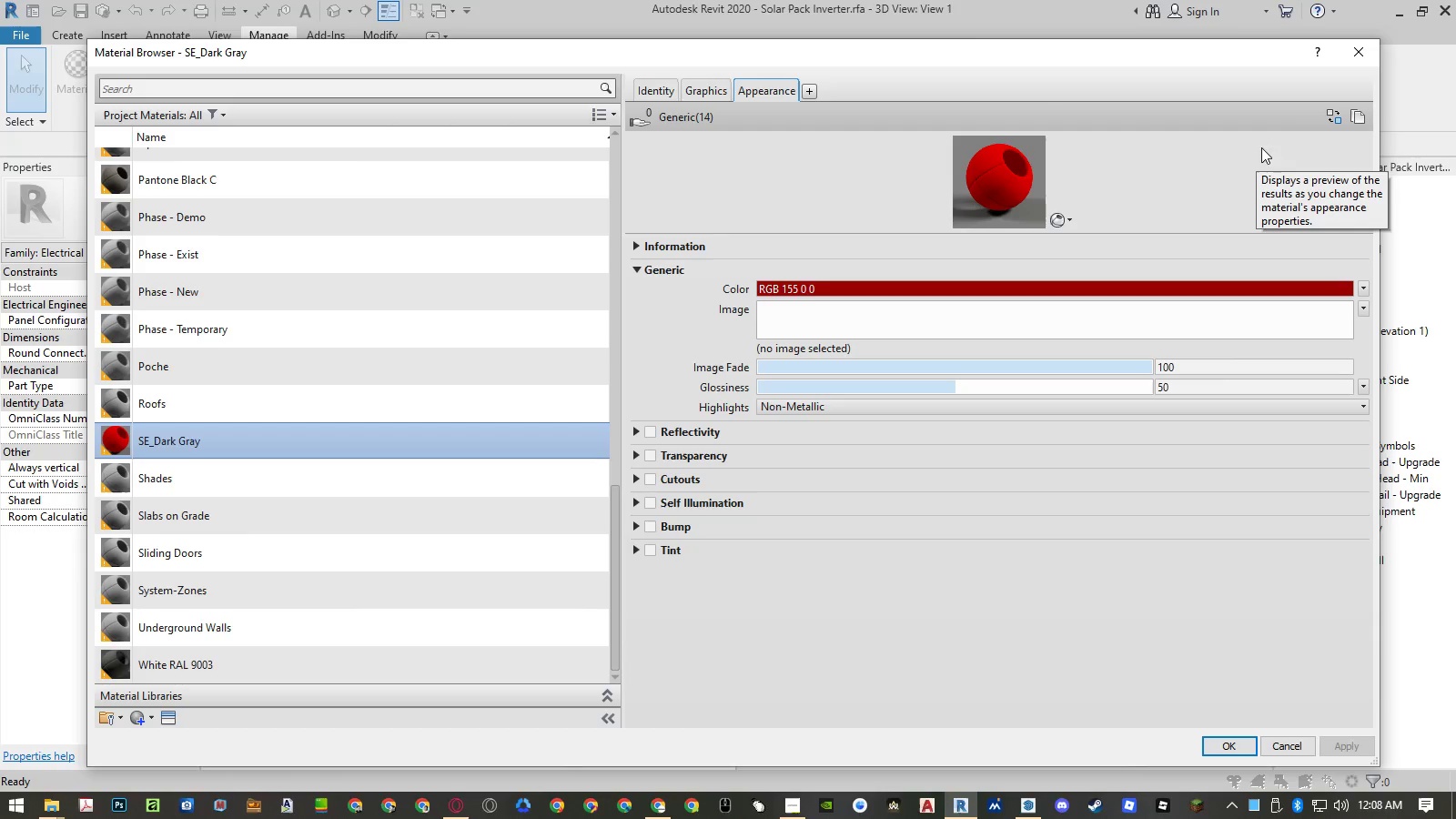 
wait(5.67)
 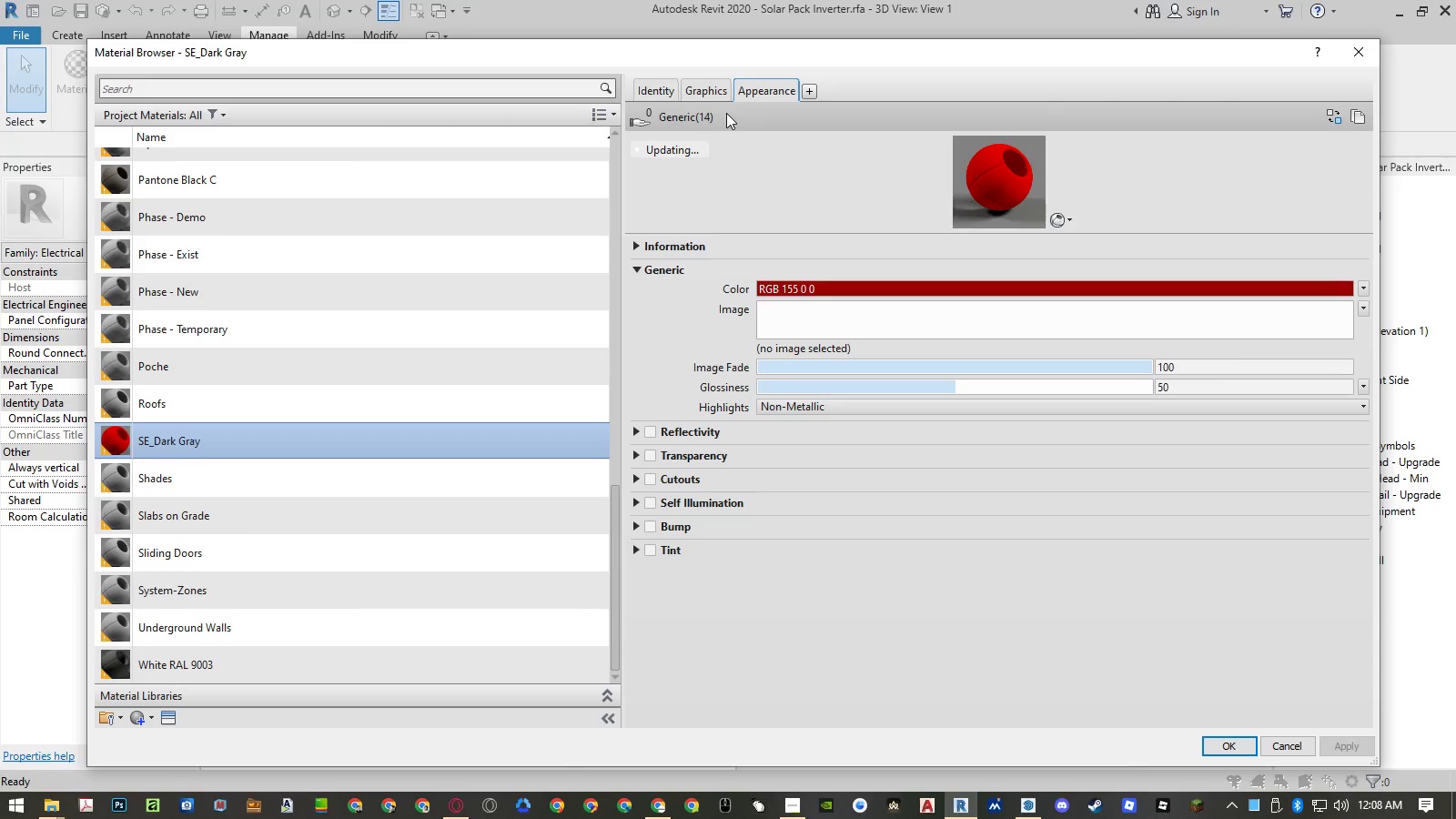 
left_click([1335, 115])
 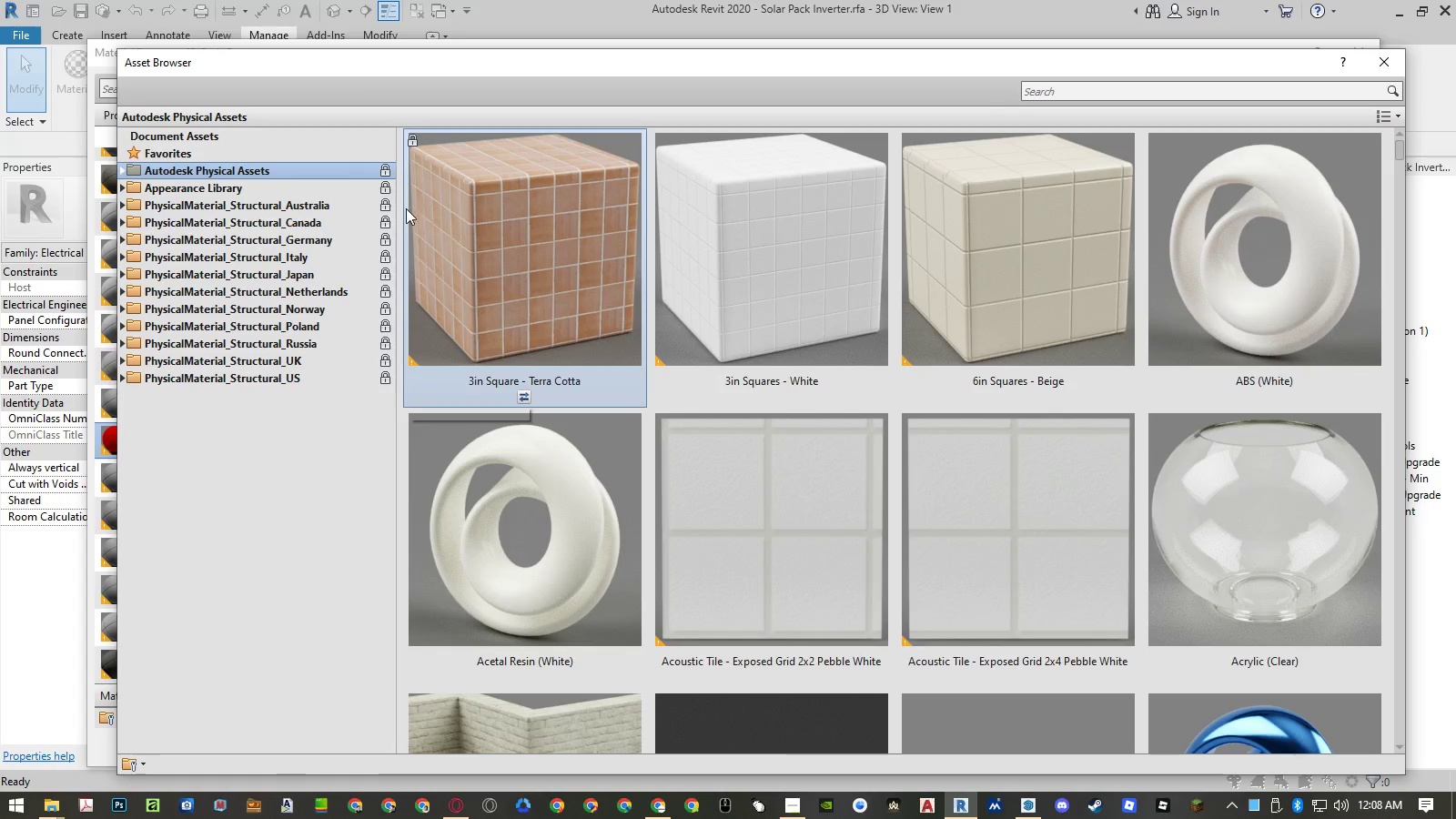 
double_click([206, 189])
 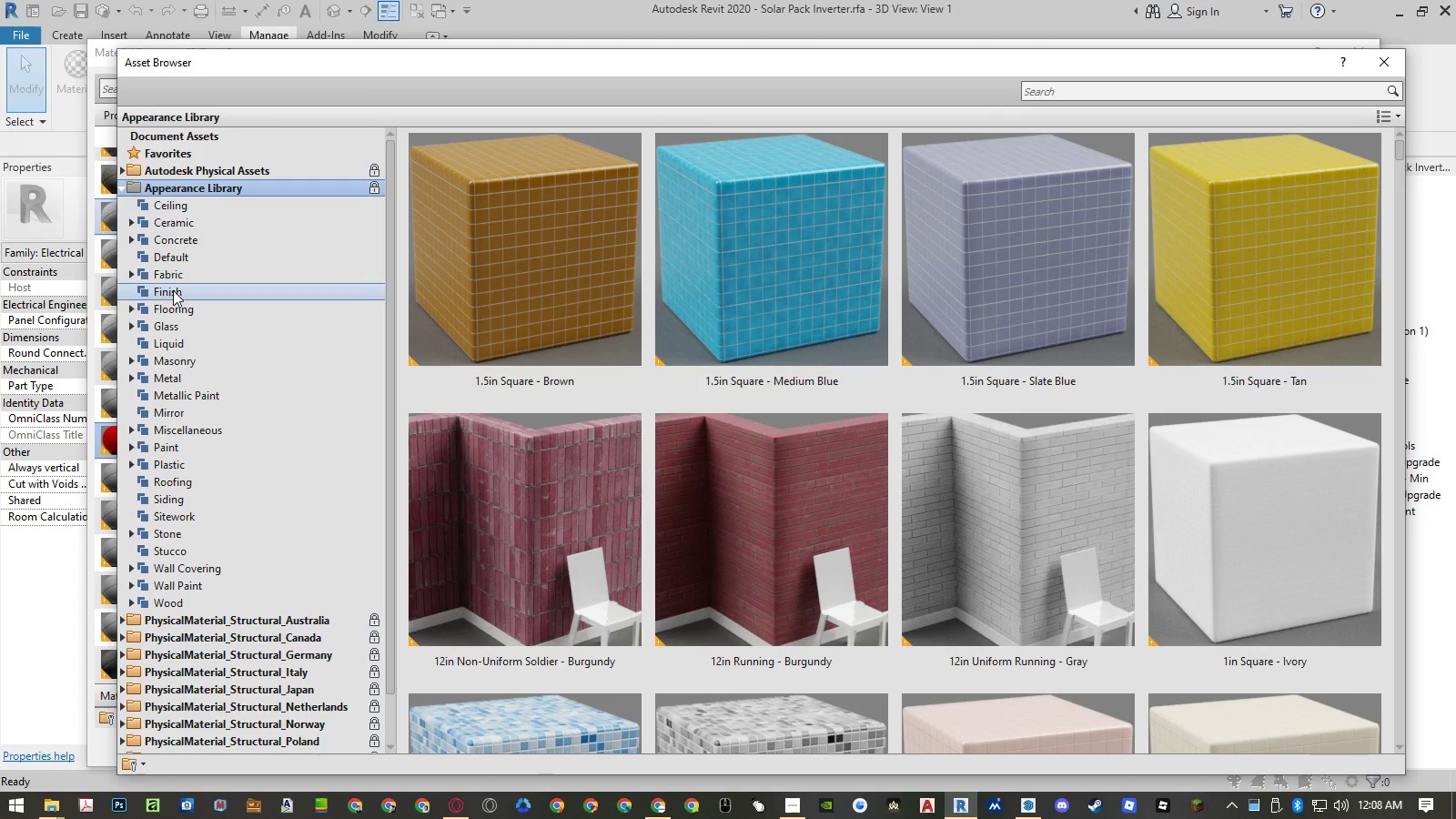 
double_click([176, 381])
 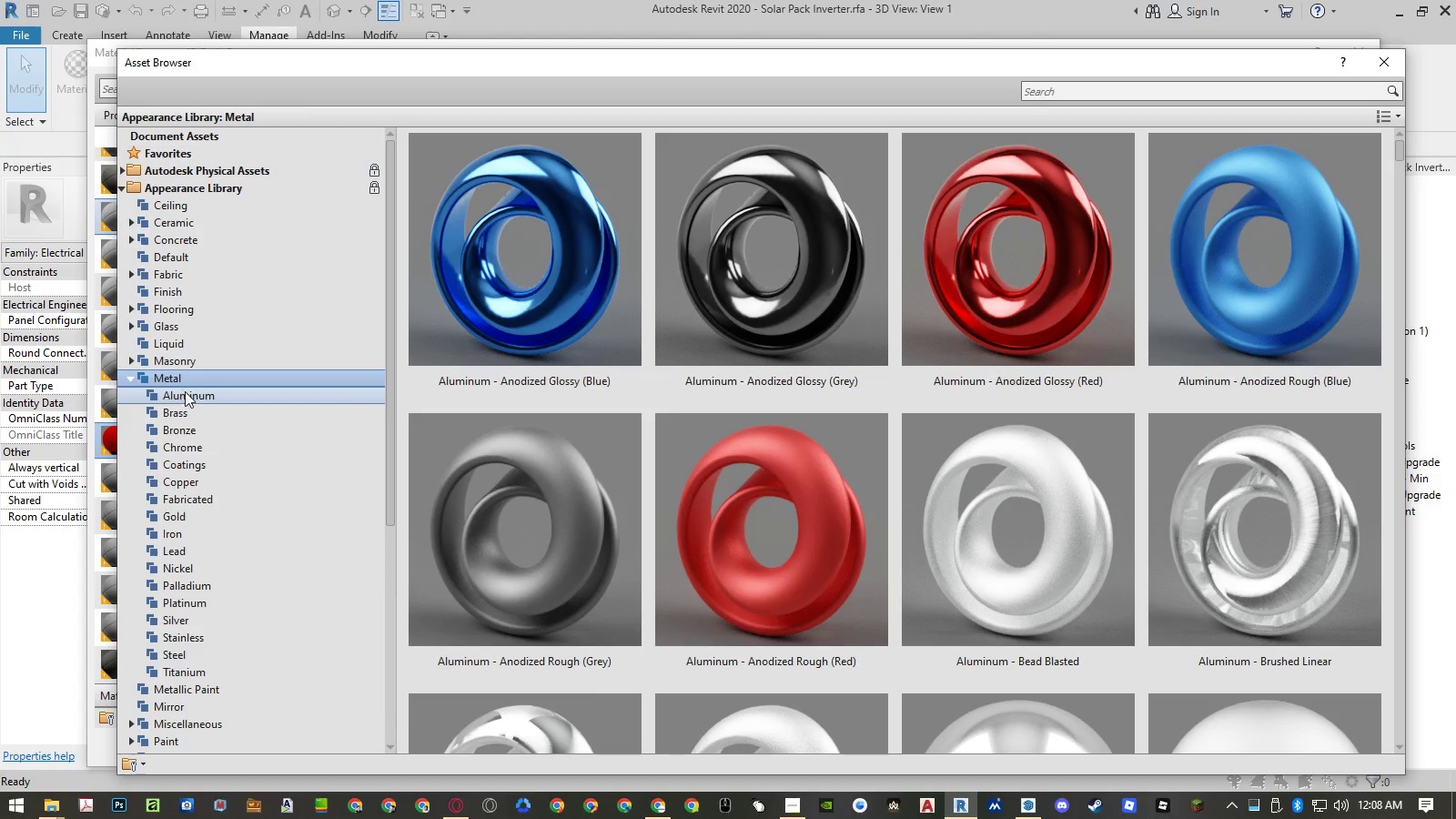 
triple_click([187, 394])
 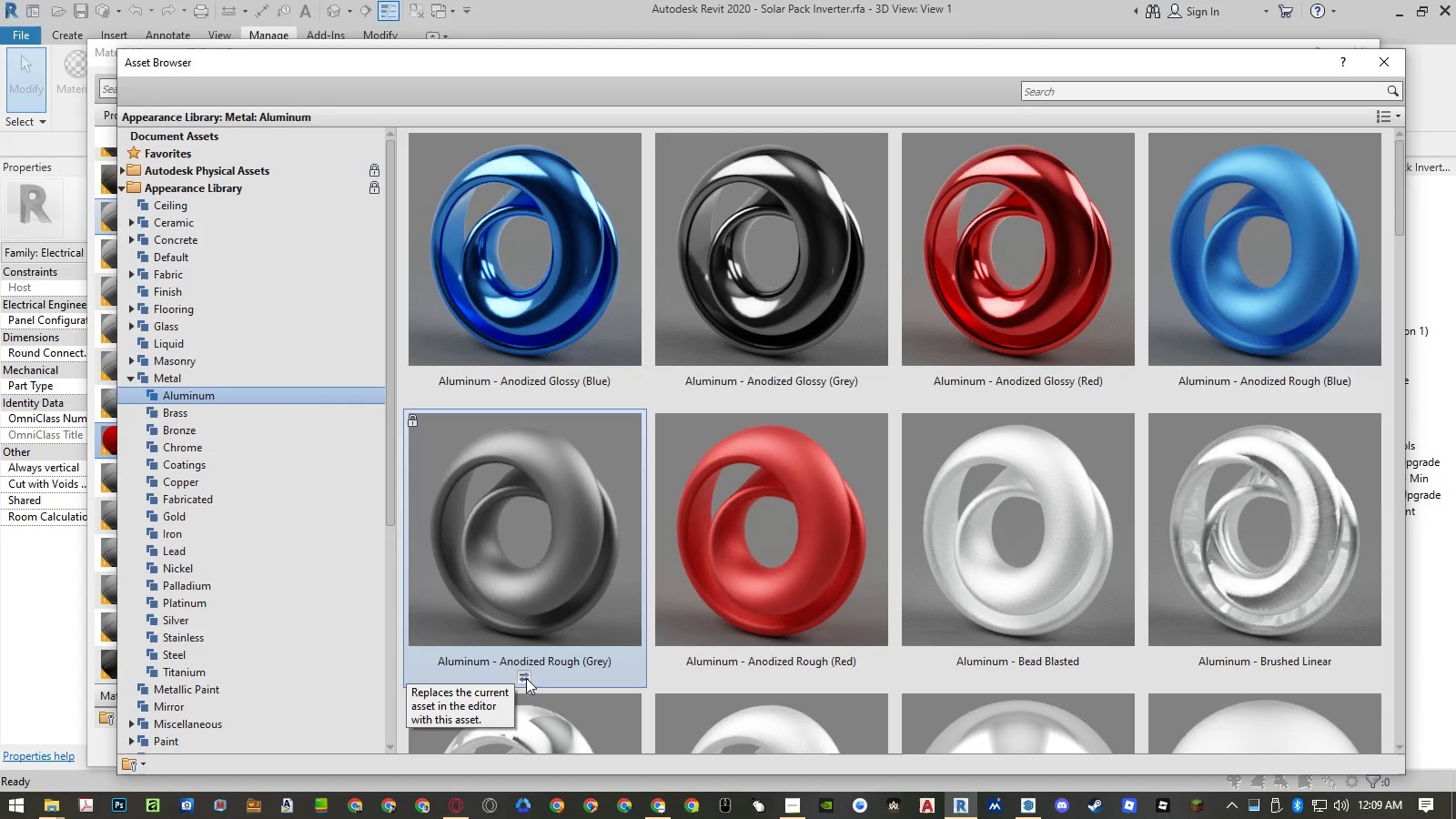 
left_click([526, 678])
 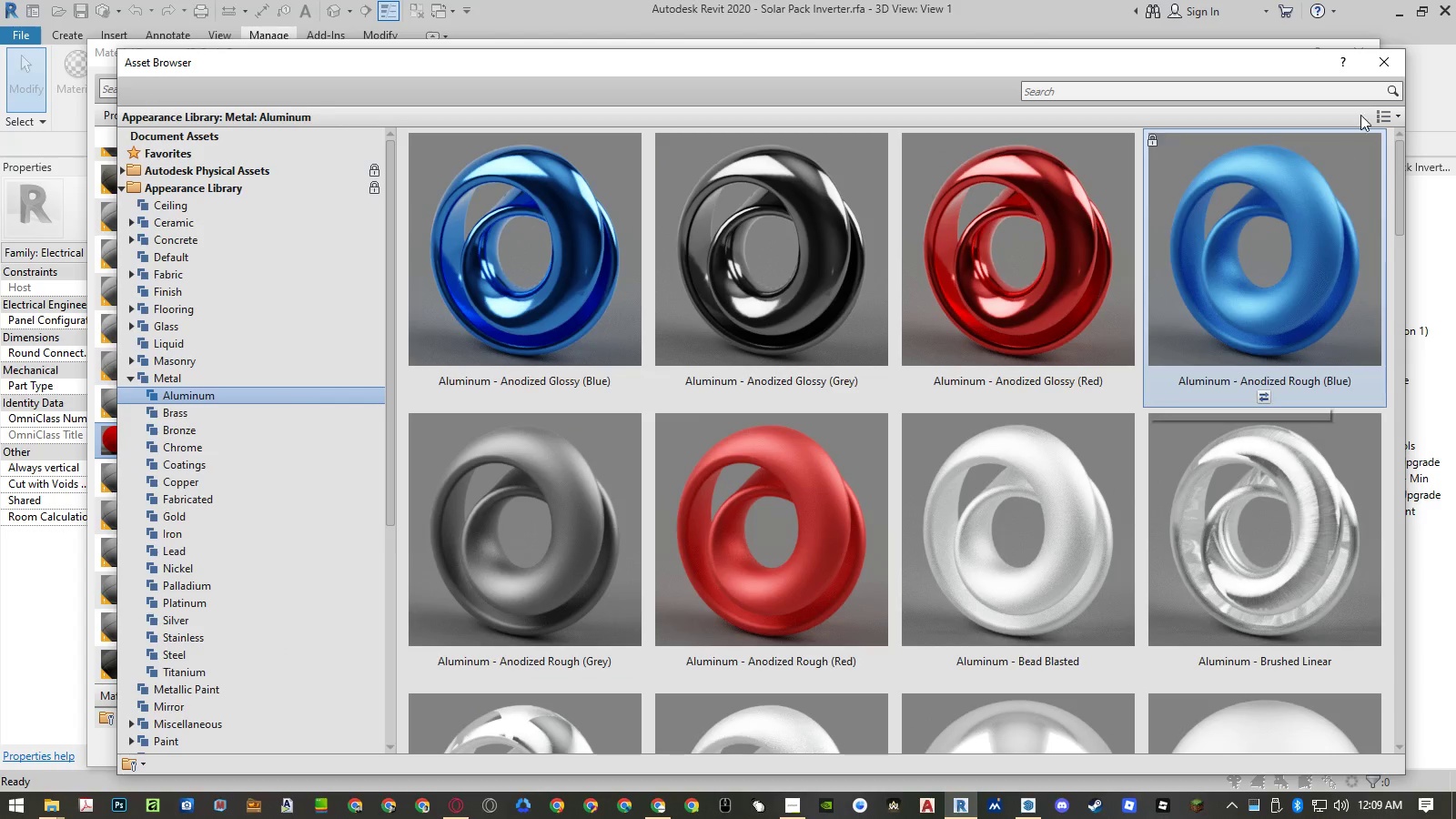 
left_click([1385, 66])
 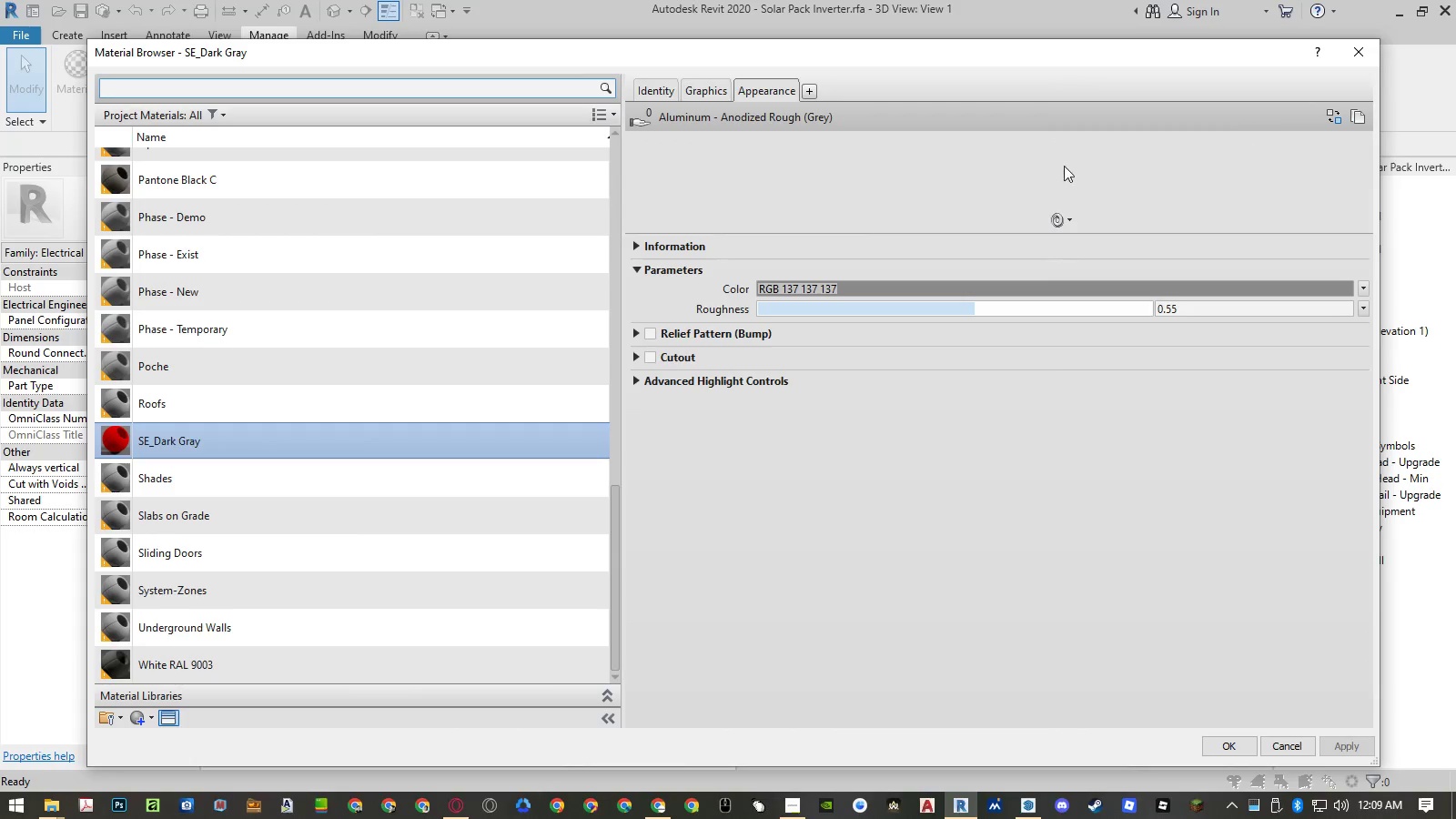 
mouse_move([989, 183])
 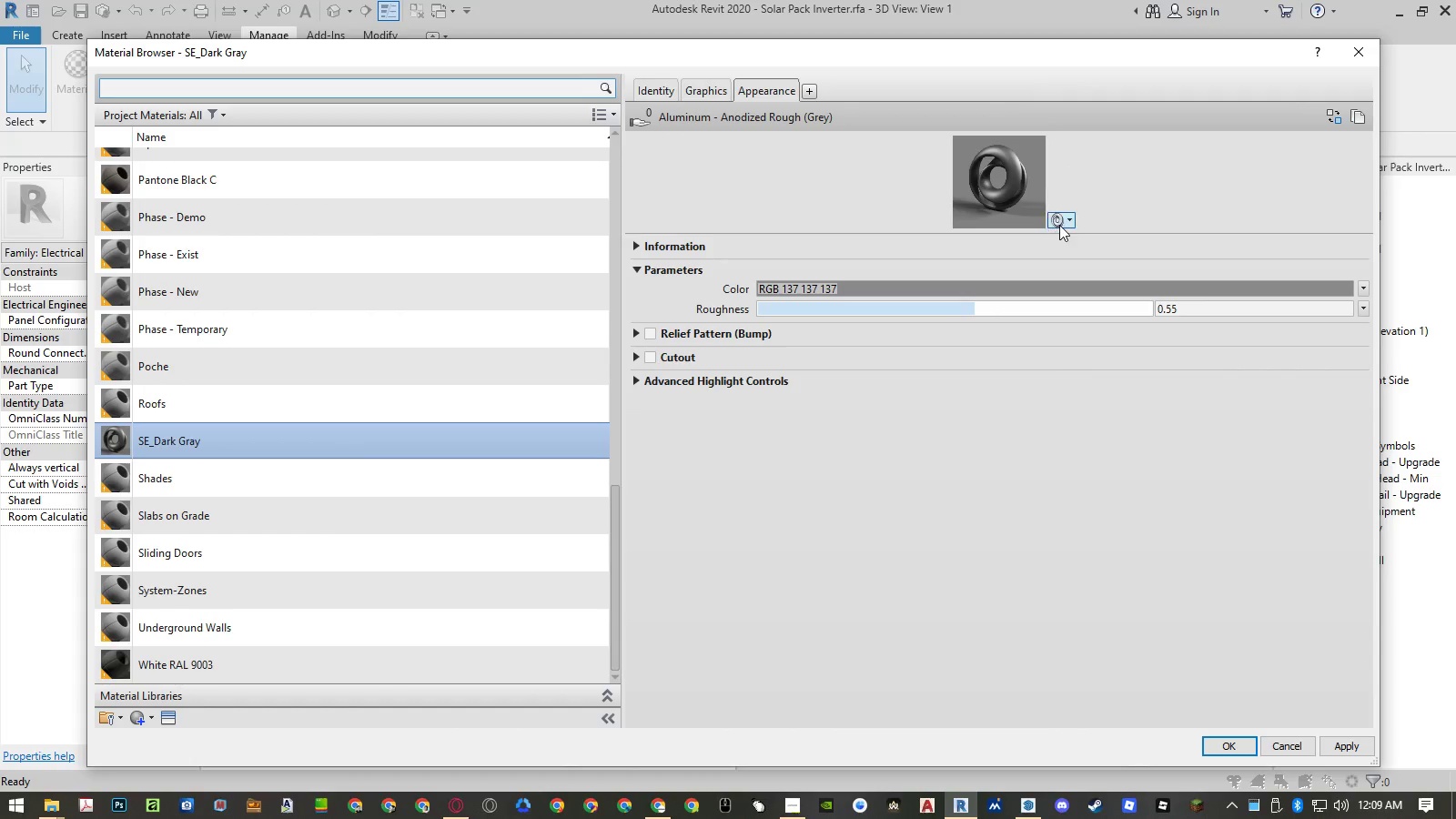 
double_click([1064, 239])
 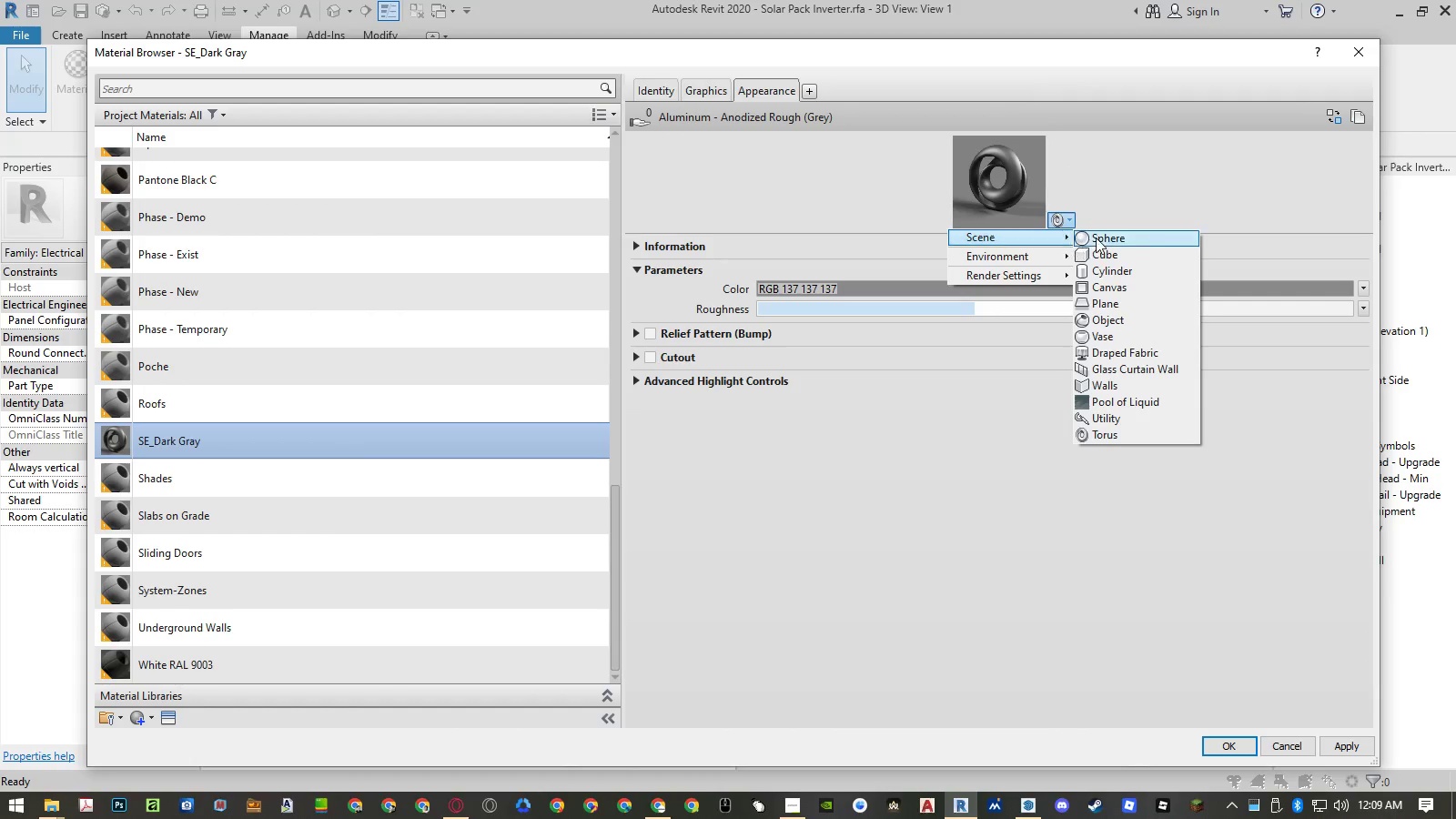 
triple_click([1099, 238])
 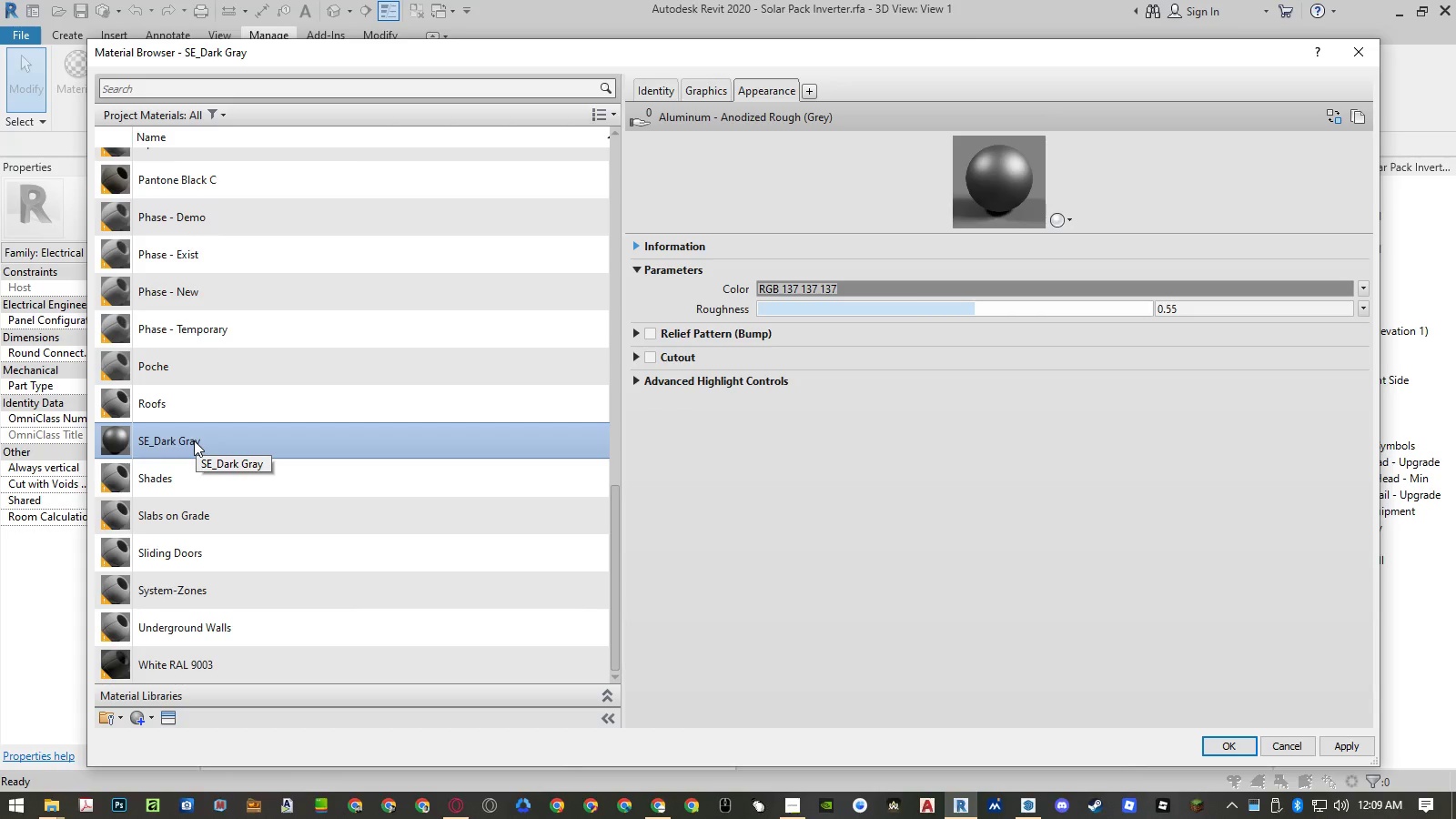 
wait(7.34)
 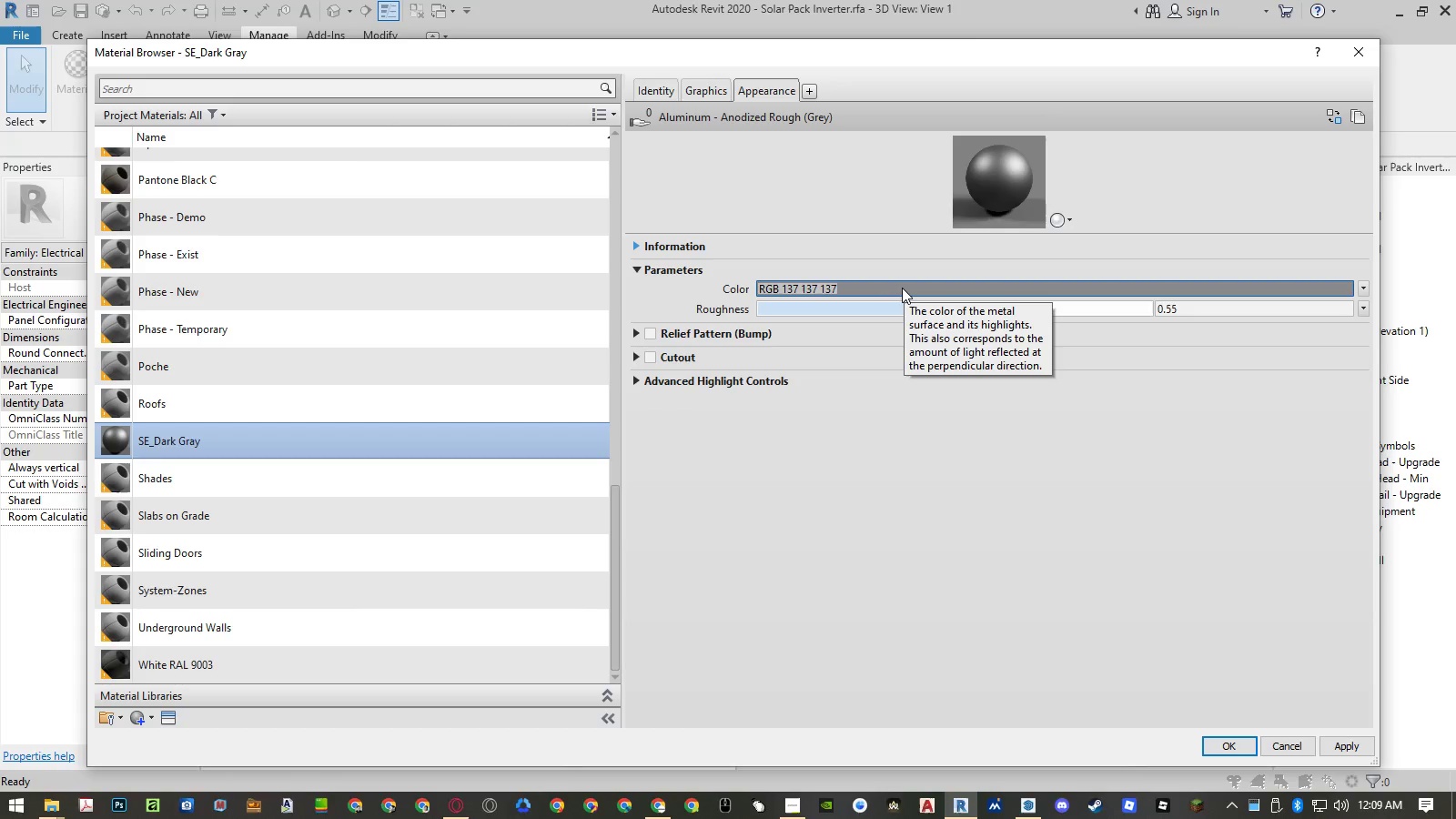 
right_click([194, 440])
 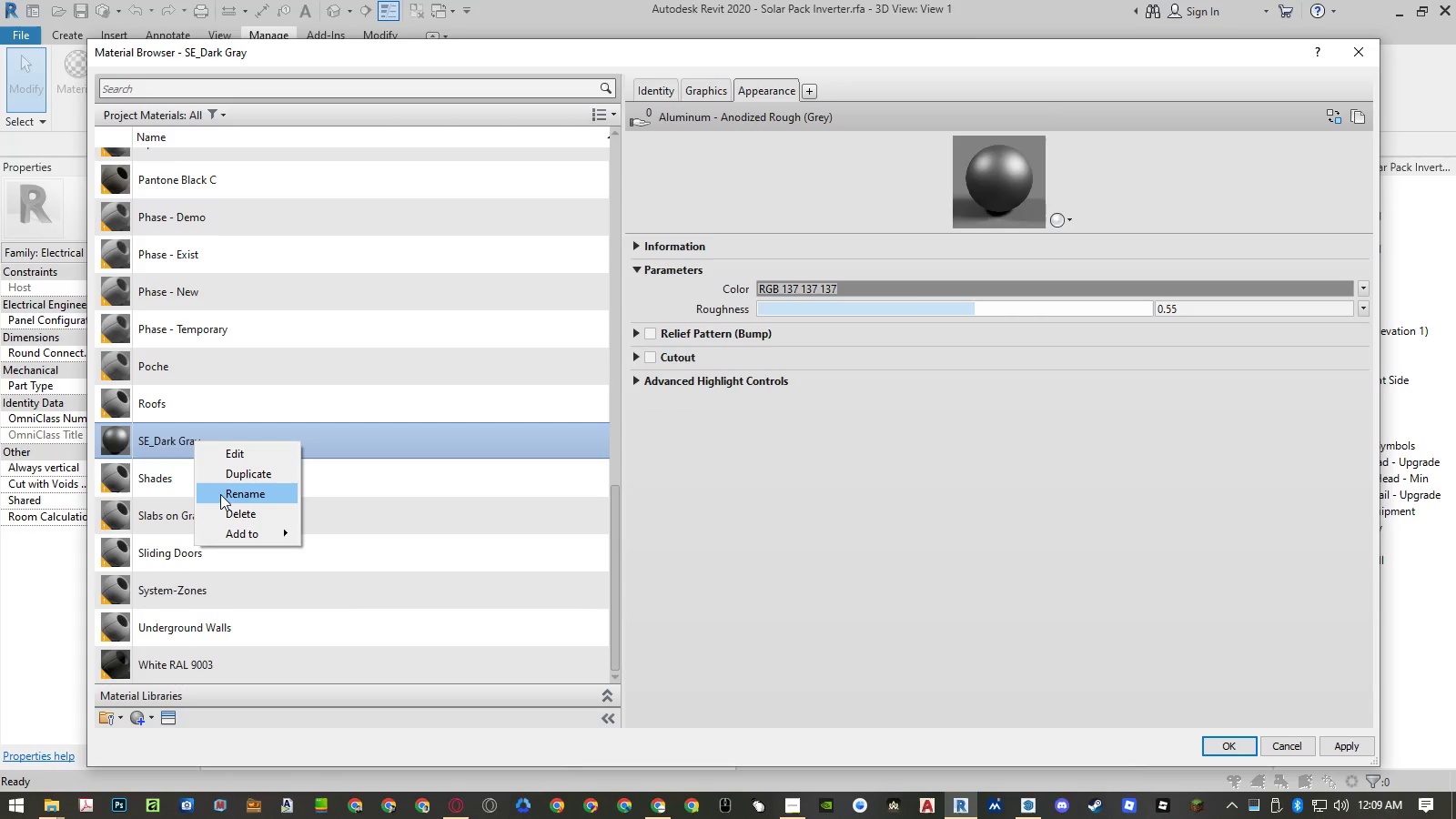 
left_click([220, 494])
 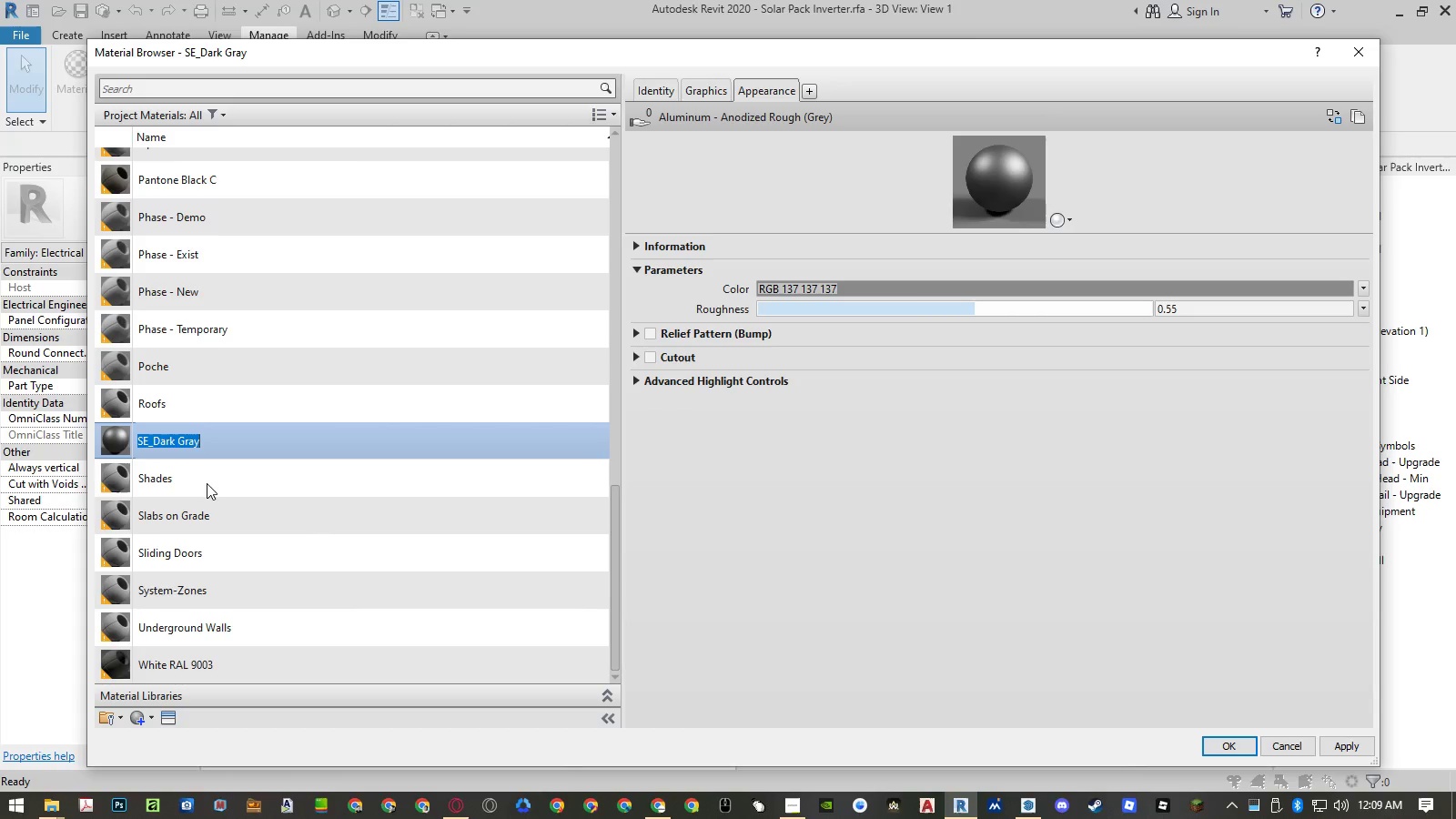 
key(Control+ControlLeft)
 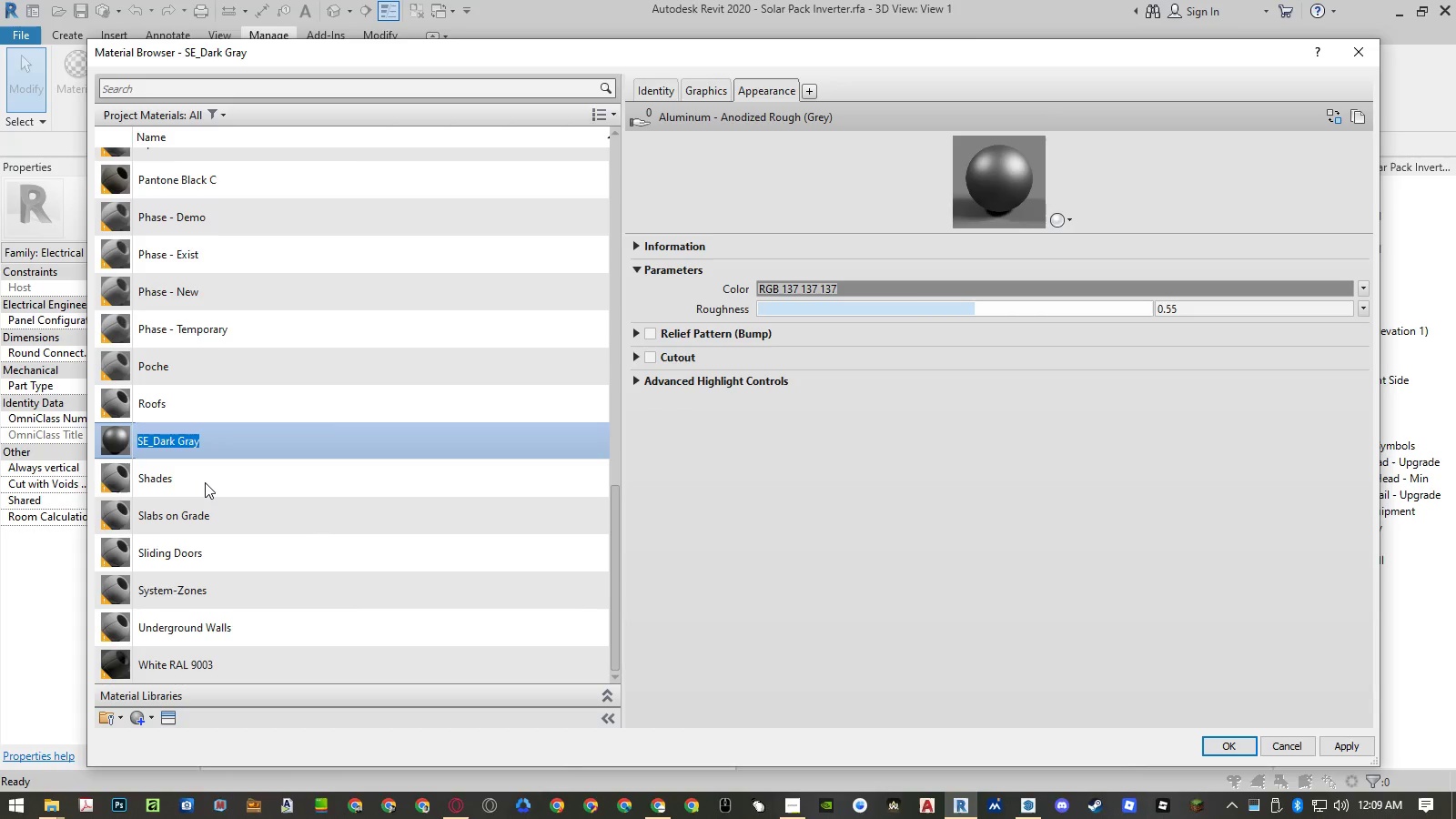 
key(Control+V)
 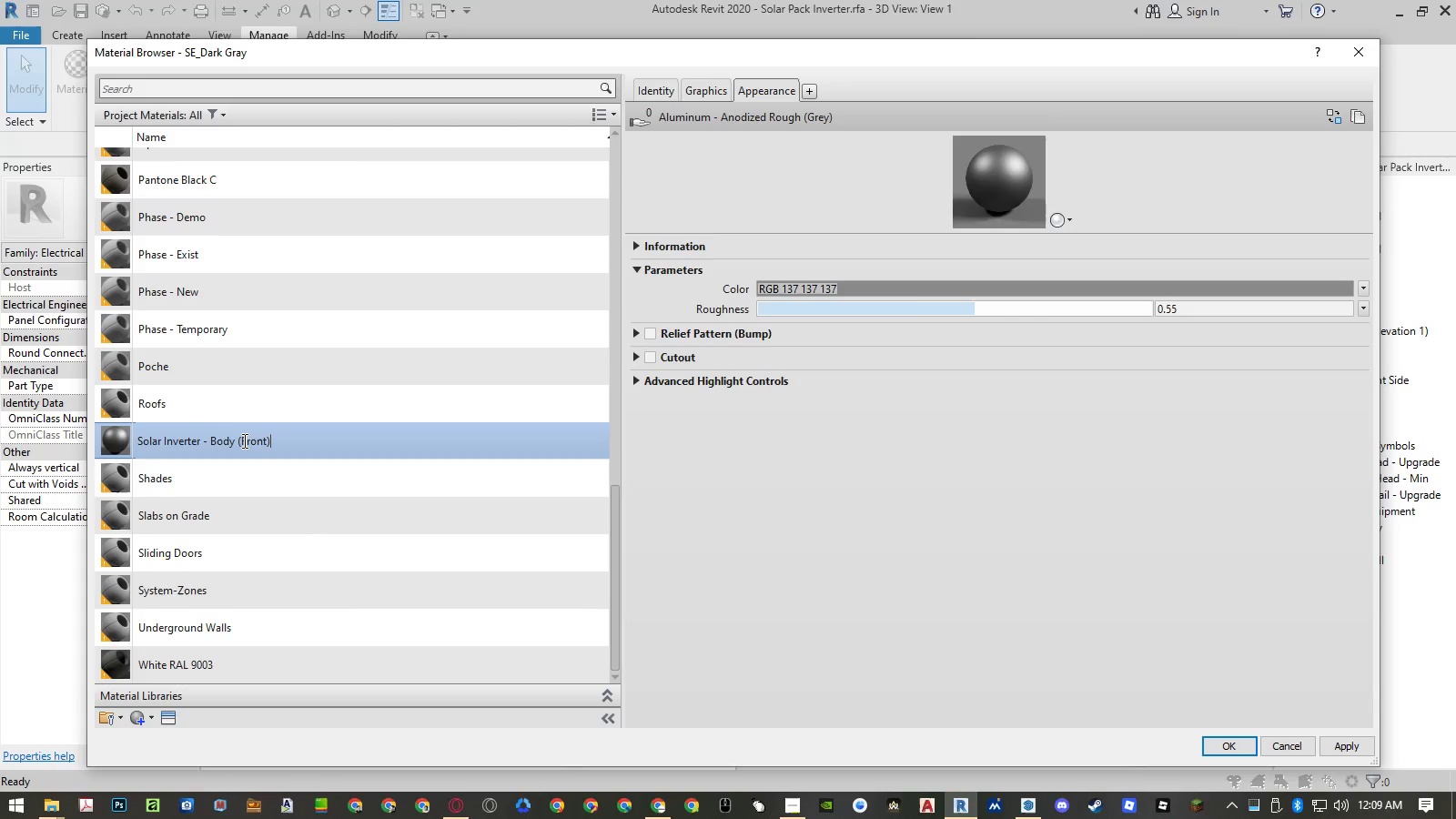 
left_click_drag(start_coordinate=[242, 440], to_coordinate=[266, 440])
 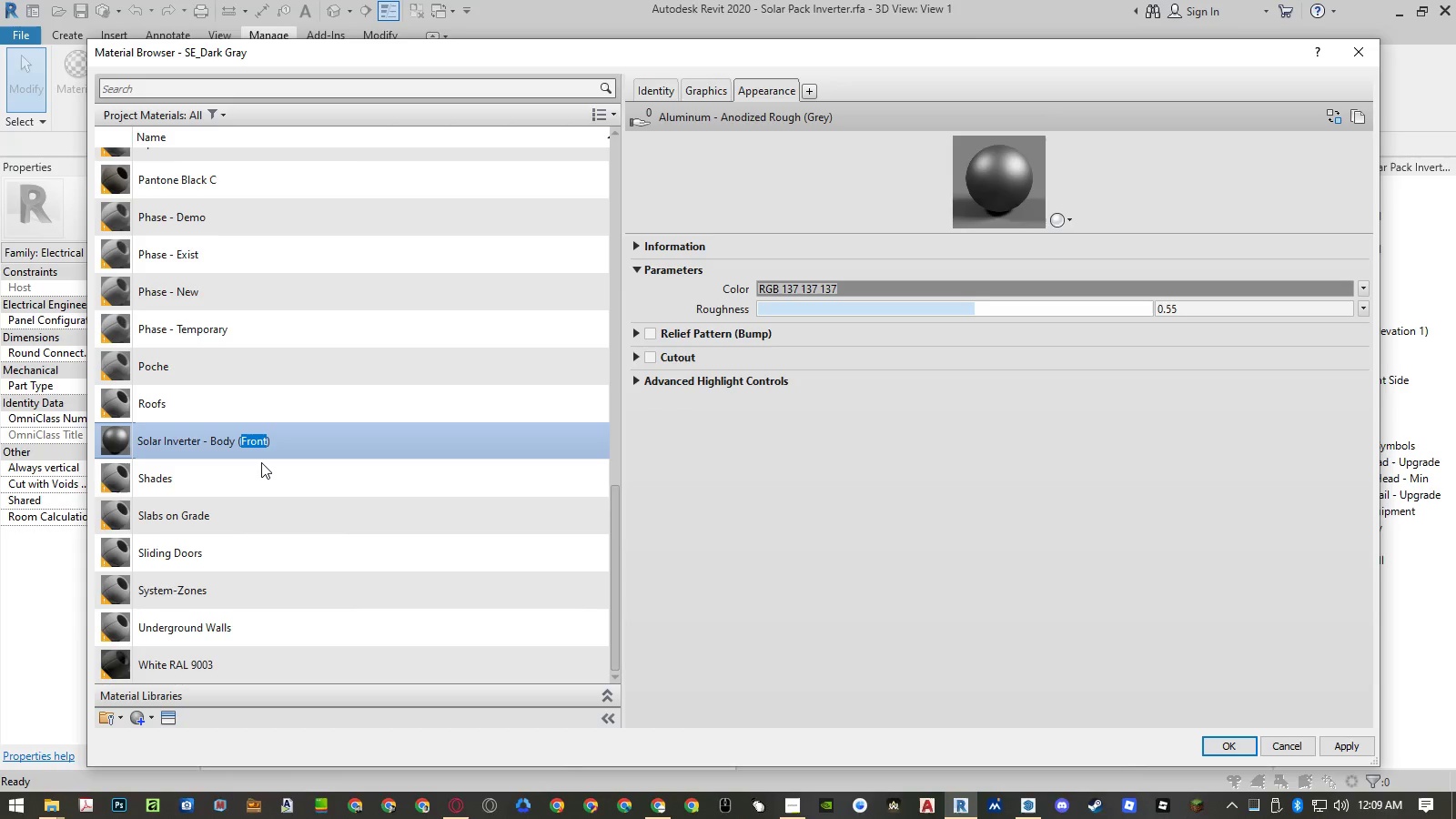 
type(Side)
 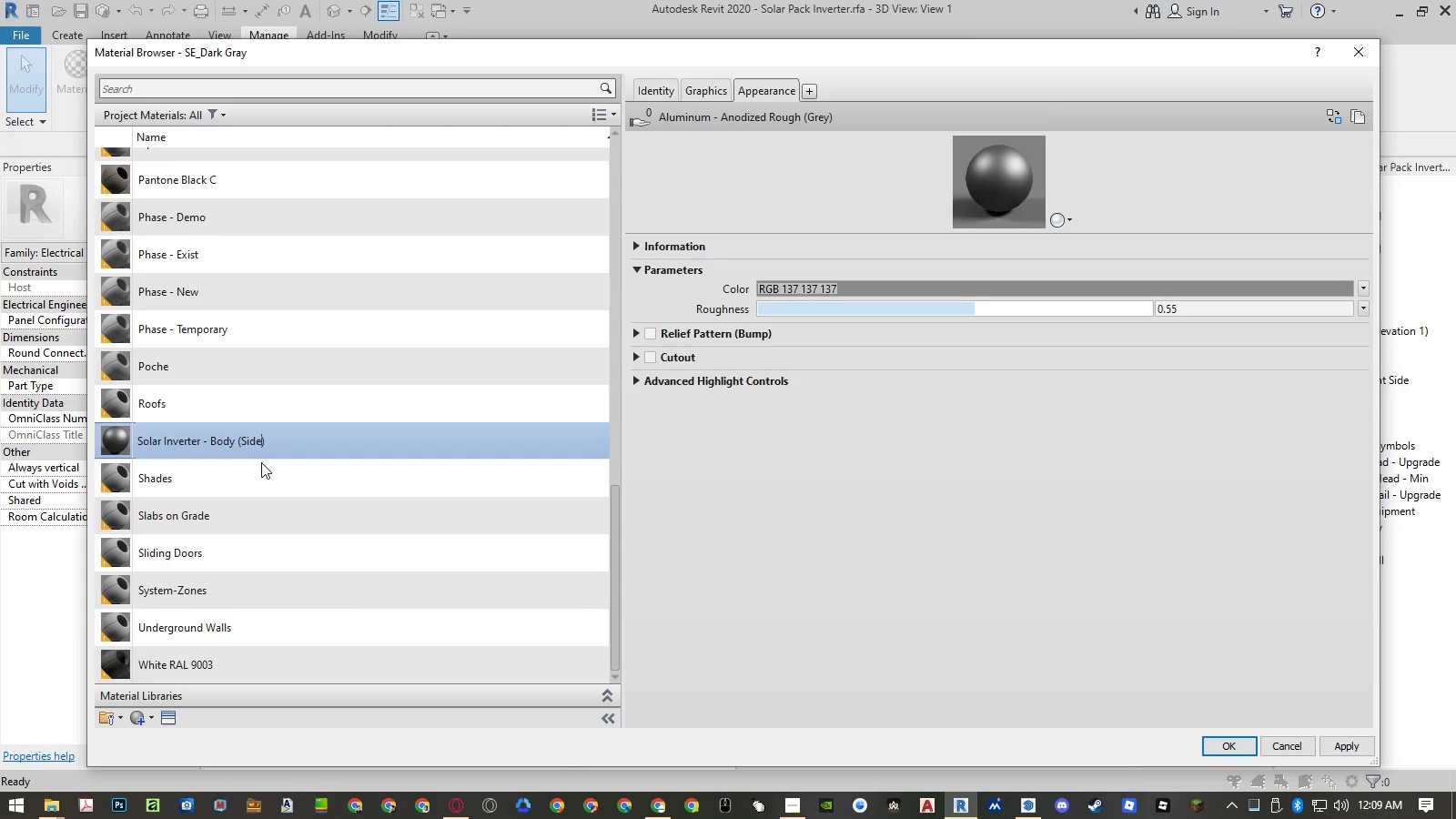 
key(Enter)
 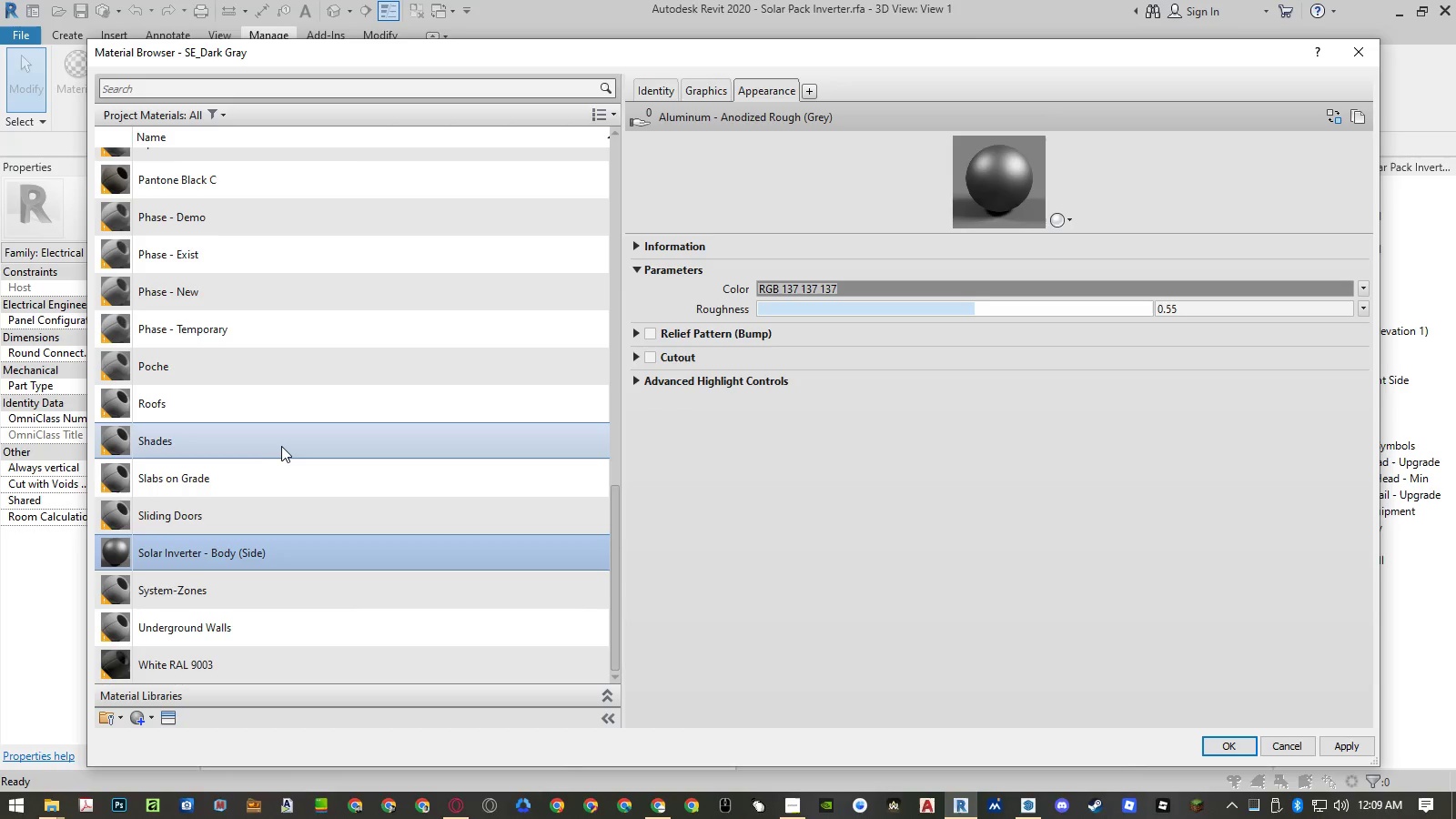 
scroll: coordinate [283, 445], scroll_direction: up, amount: 10.0
 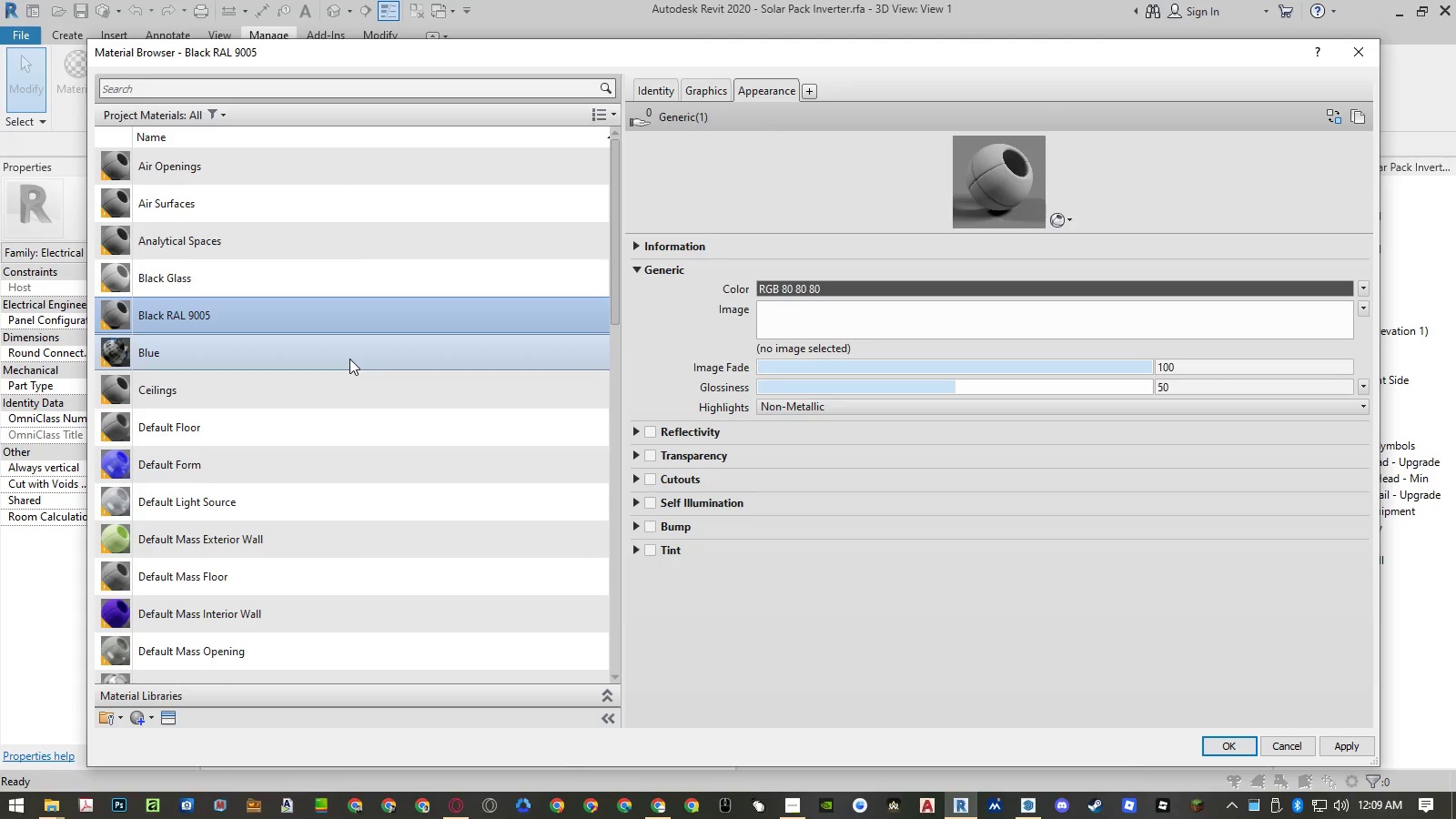 
scroll: coordinate [354, 382], scroll_direction: down, amount: 2.0
 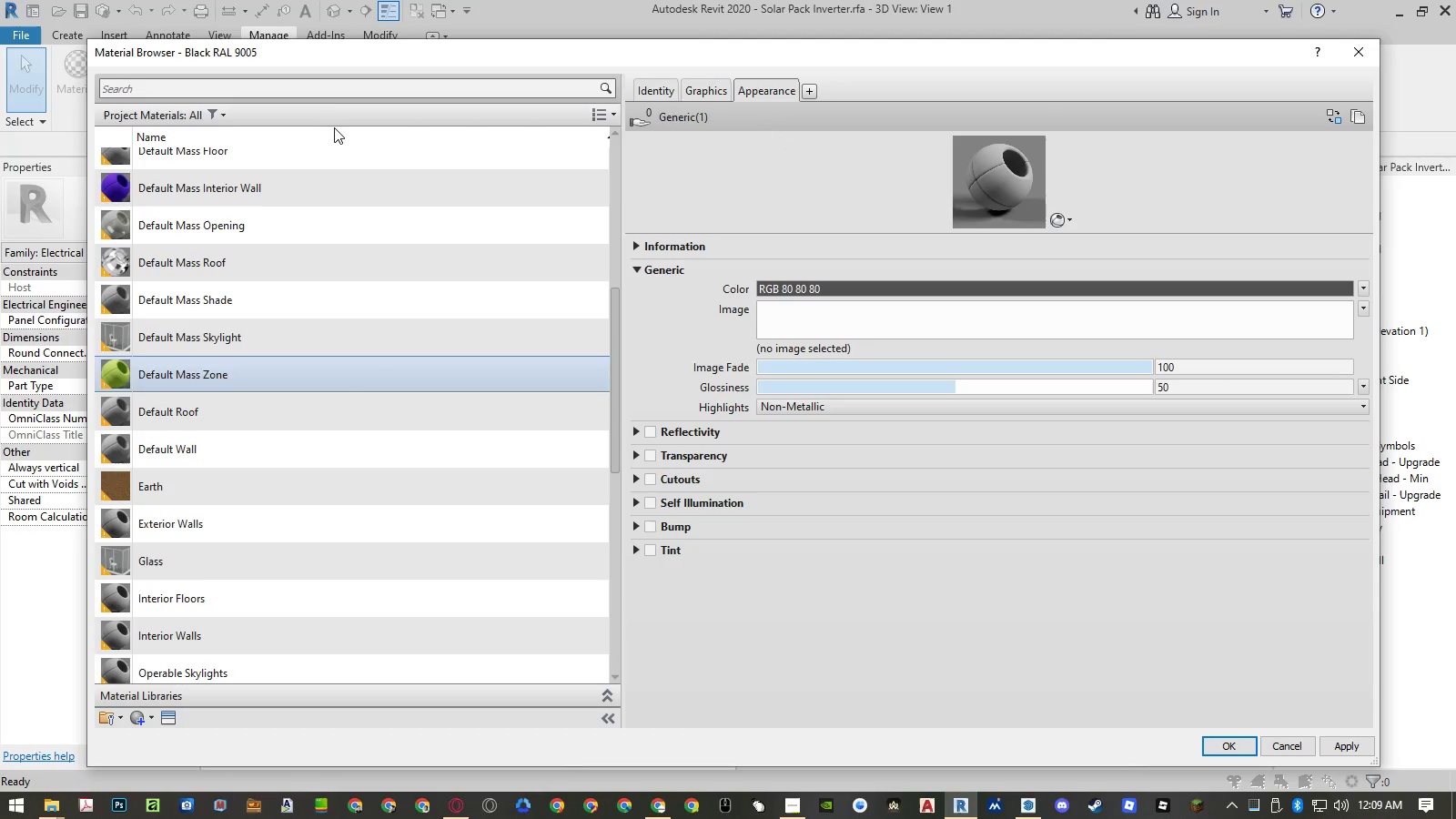 
left_click([299, 87])
 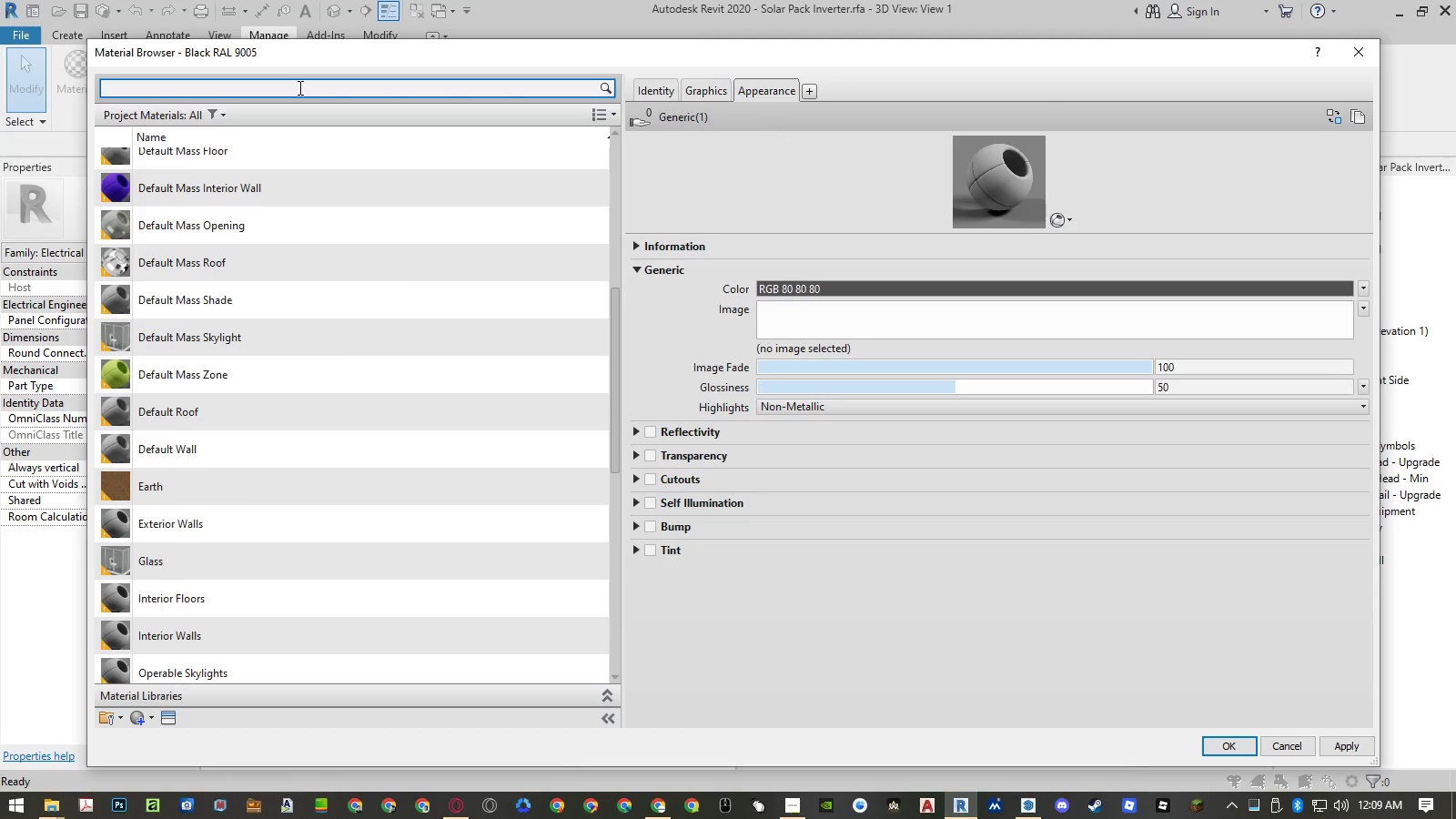 
type(ral)
 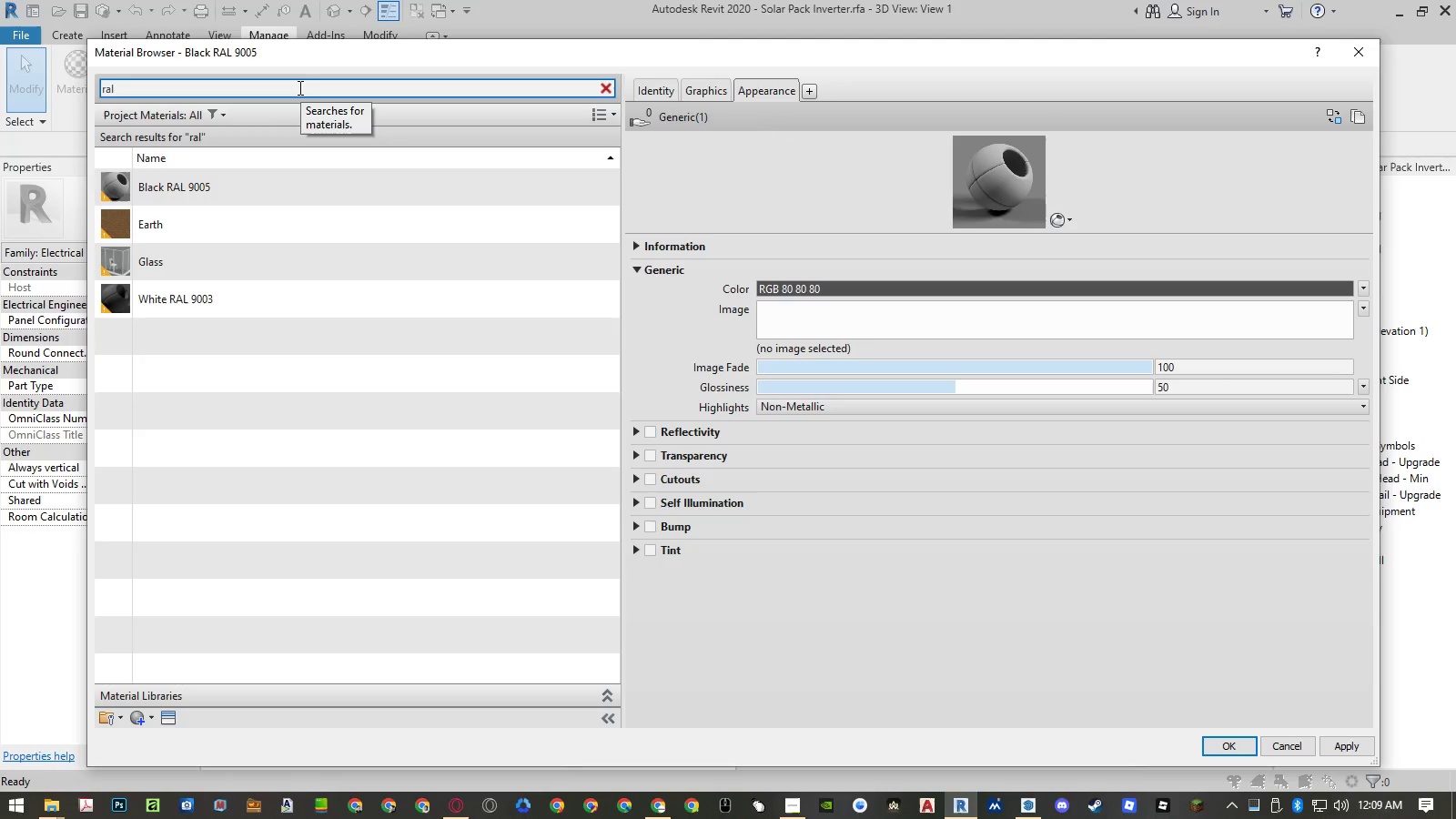 
left_click([232, 304])
 